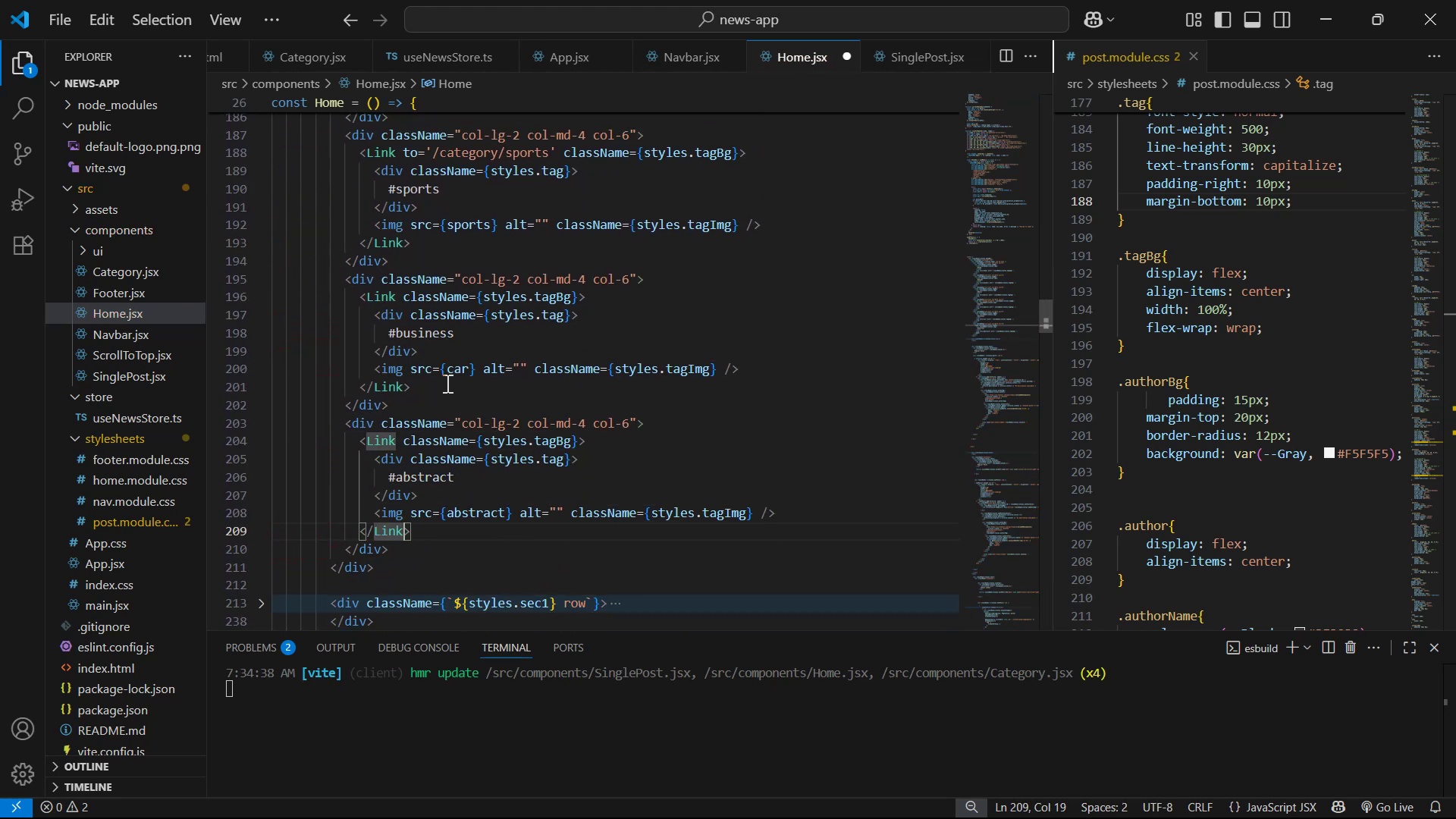 
key(ArrowDown)
 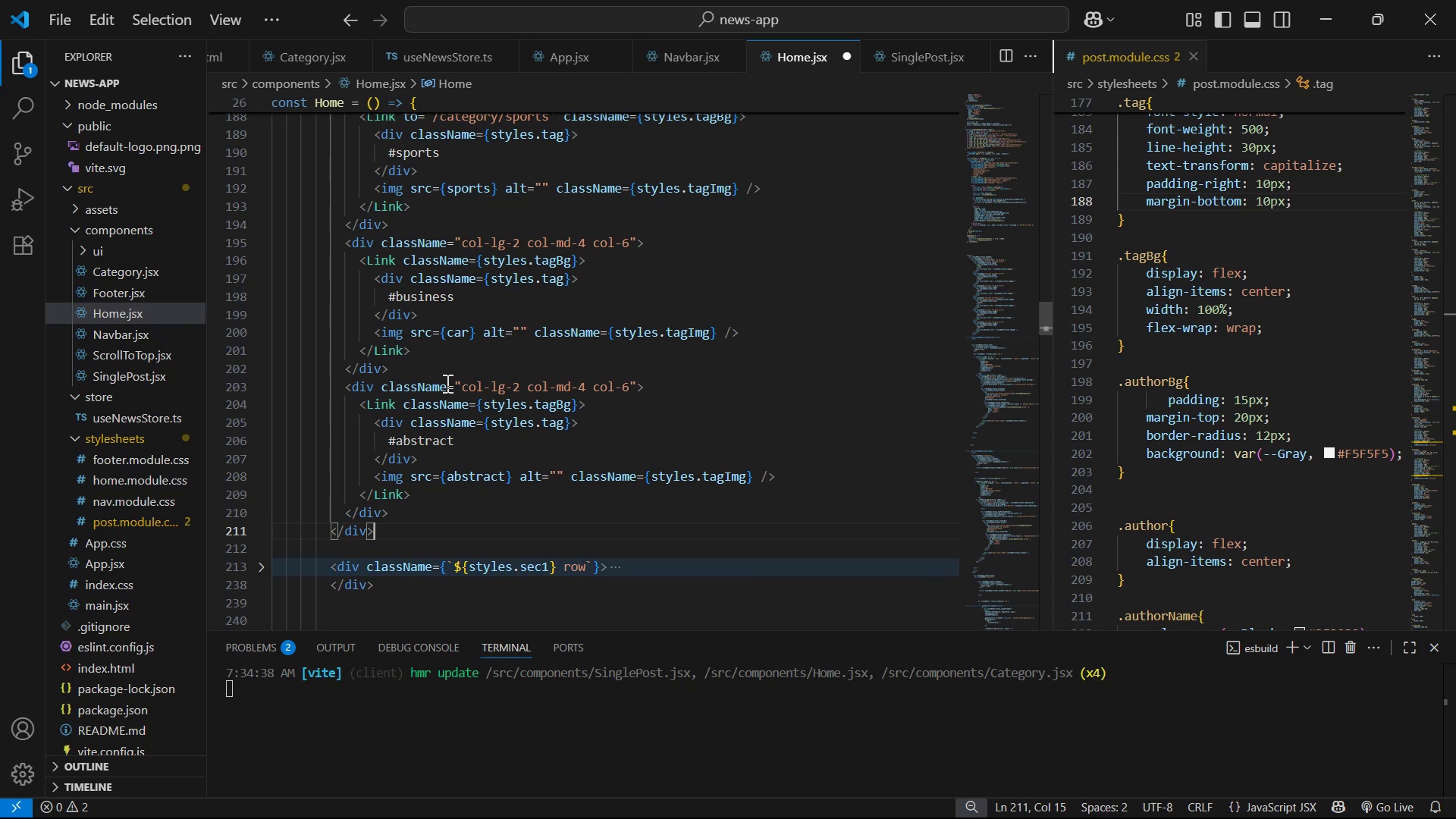 
key(Control+S)
 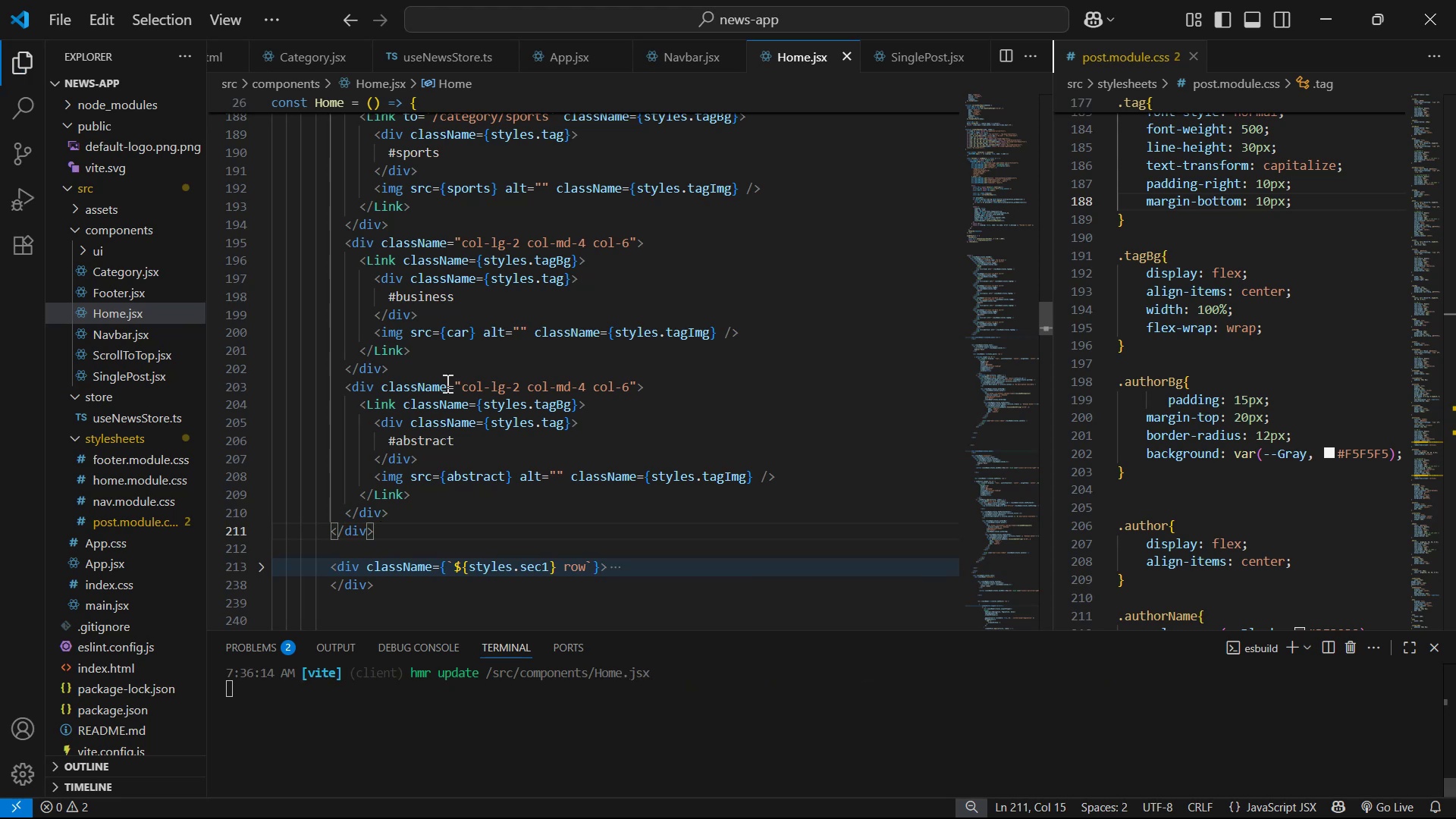 
scroll: coordinate [733, 382], scroll_direction: up, amount: 11.0
 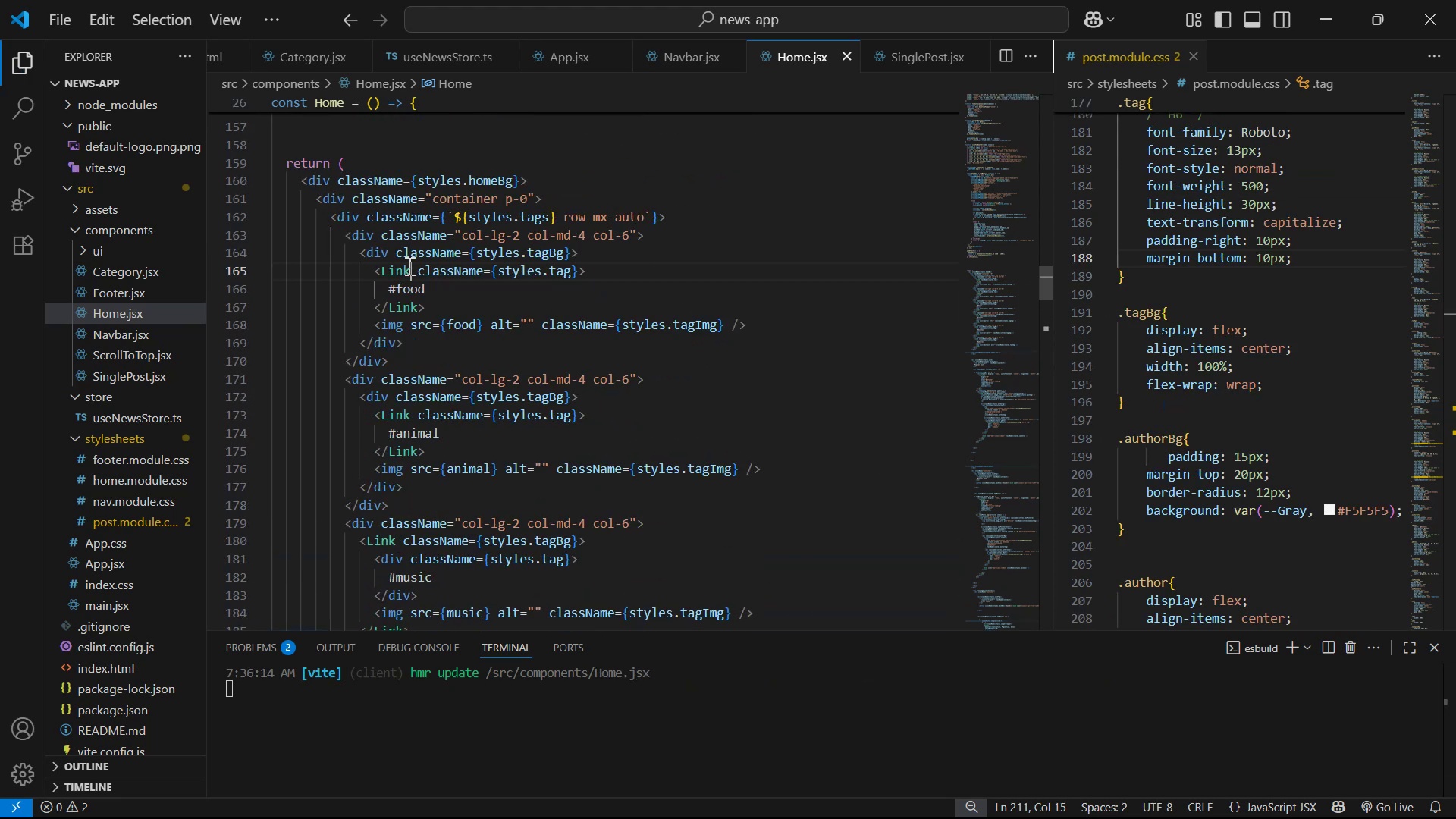 
type( to )
key(Backspace)
key(Backspace)
type(o)
 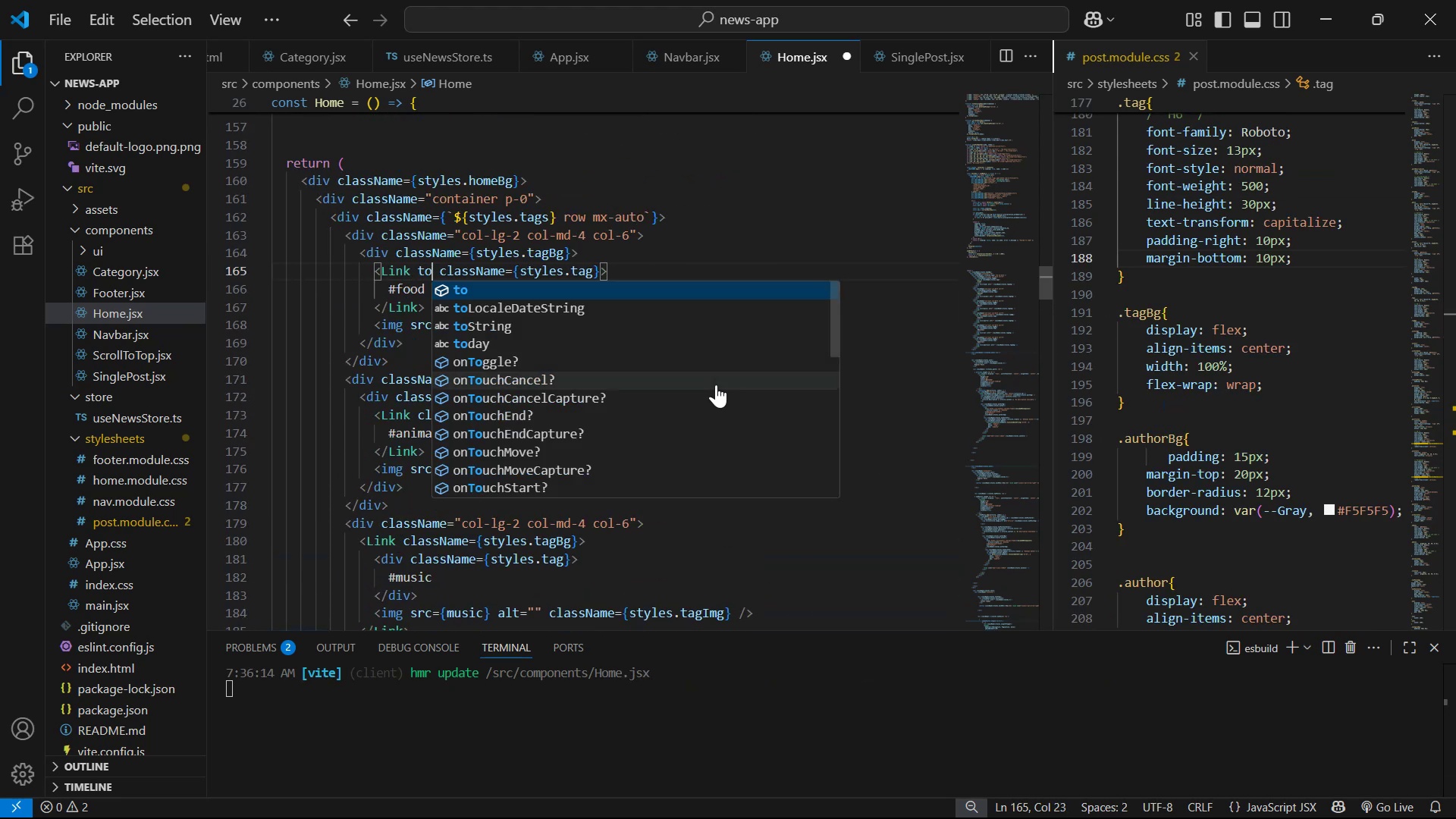 
key(Enter)
 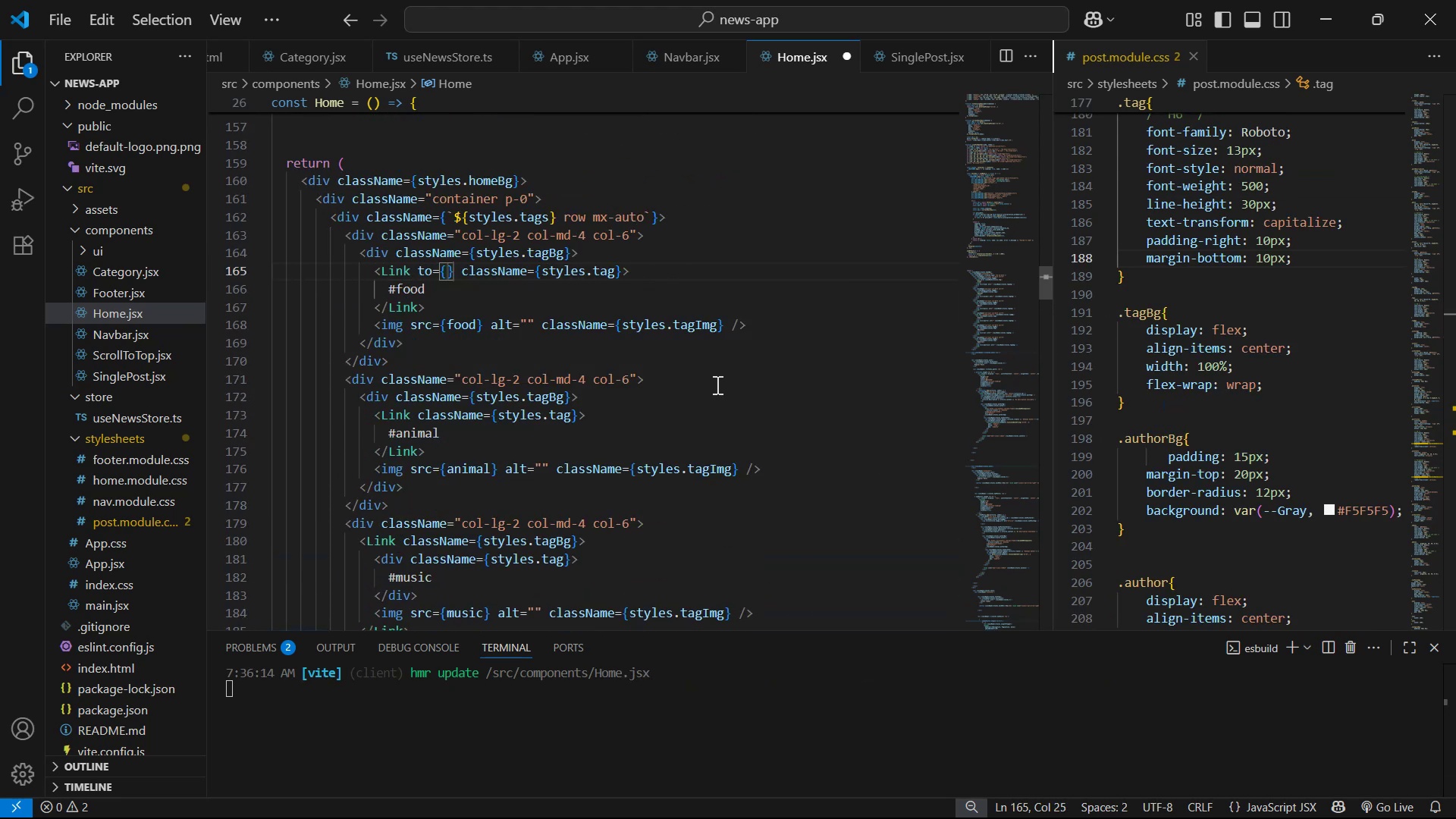 
key(ArrowRight)
 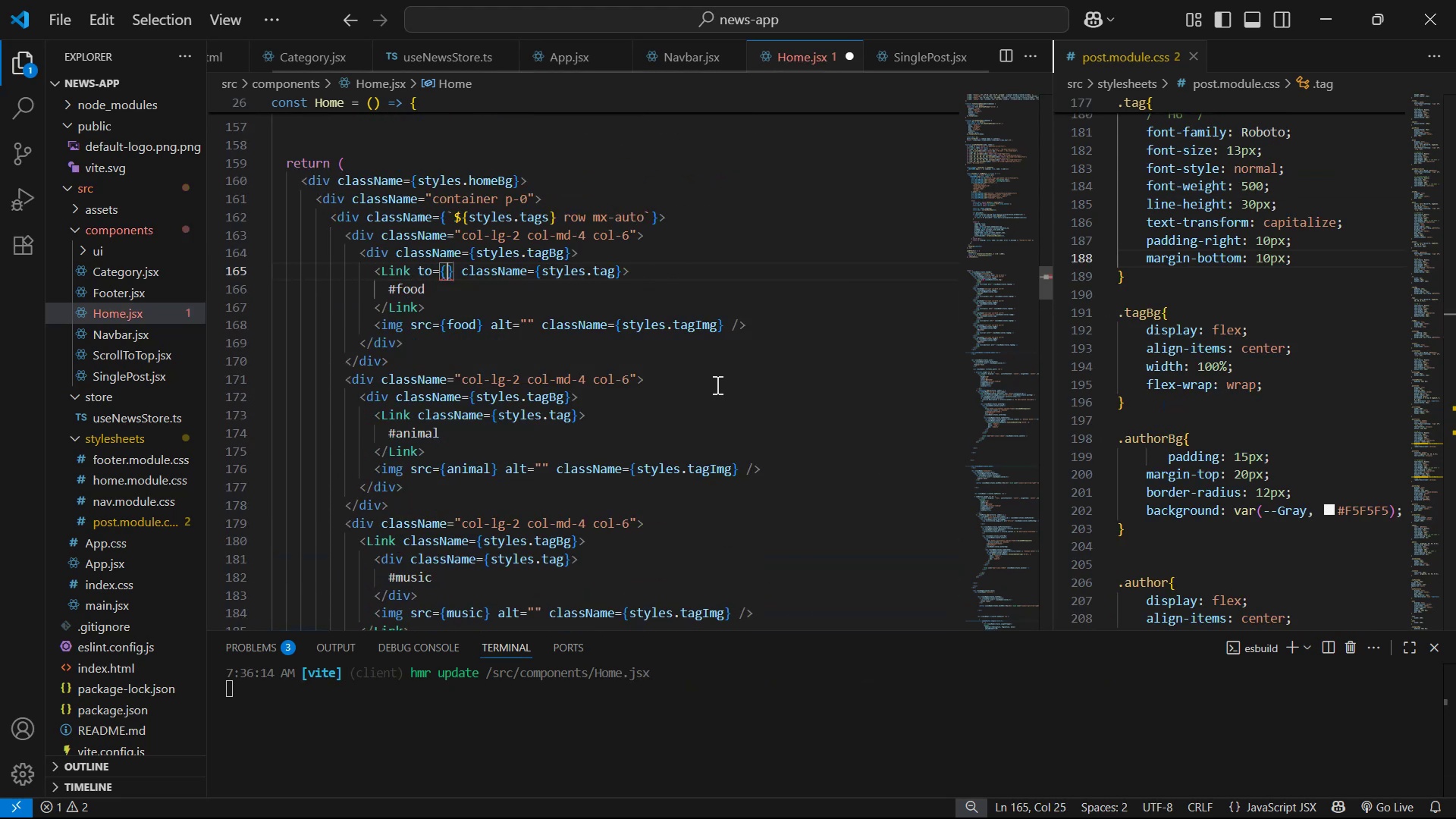 
key(Backspace)
 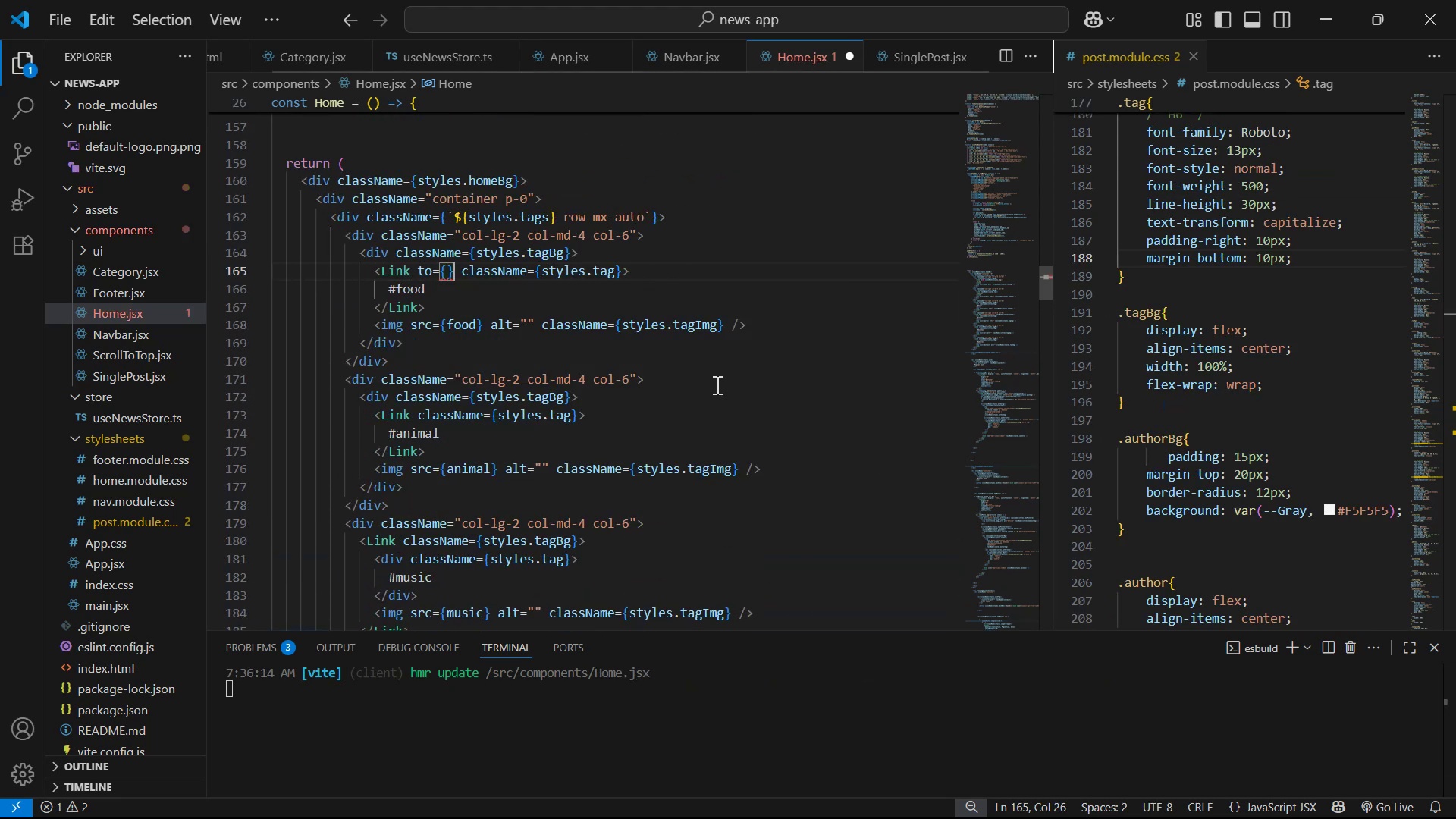 
key(Backspace)
 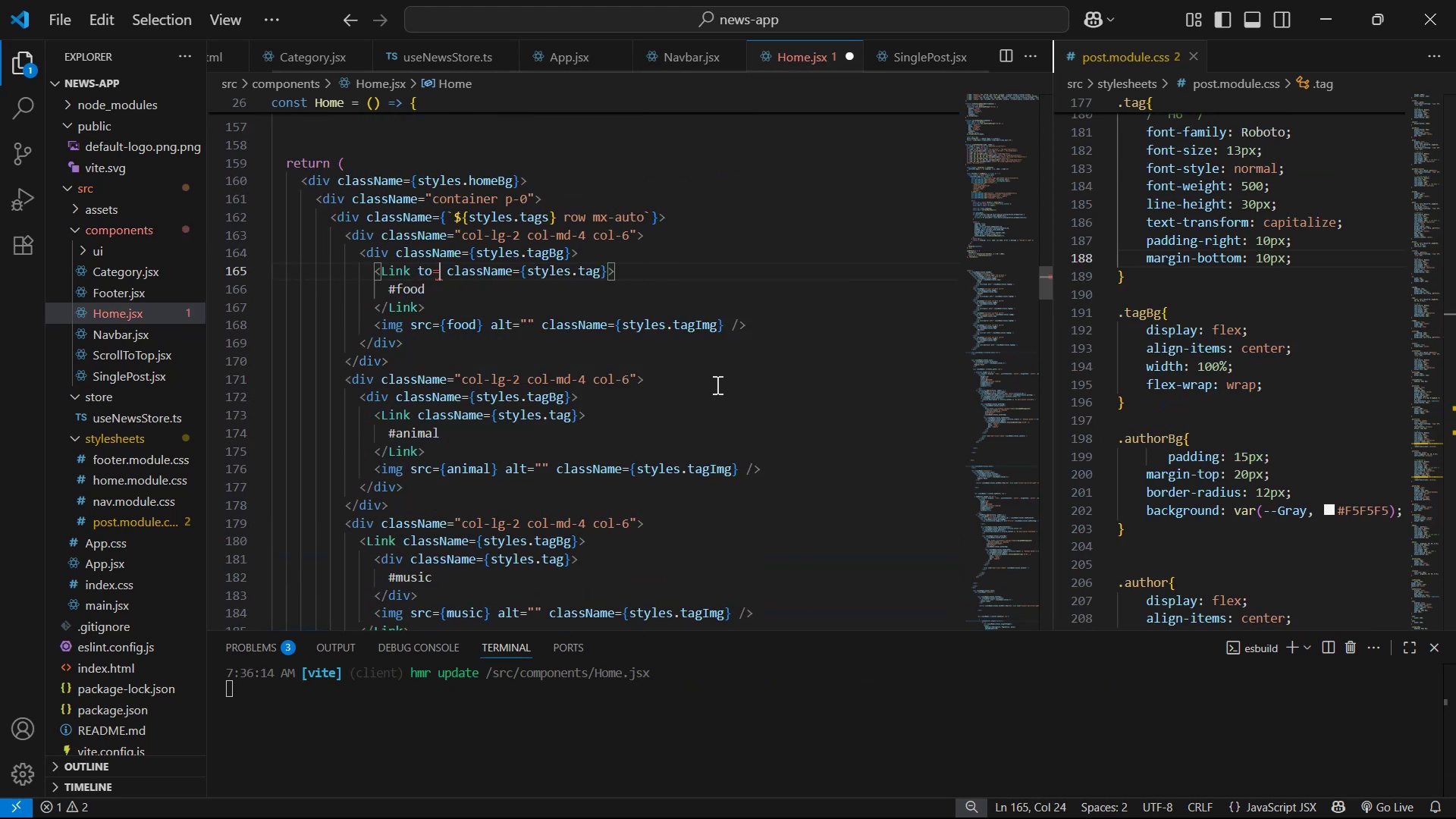 
key(Quote)
 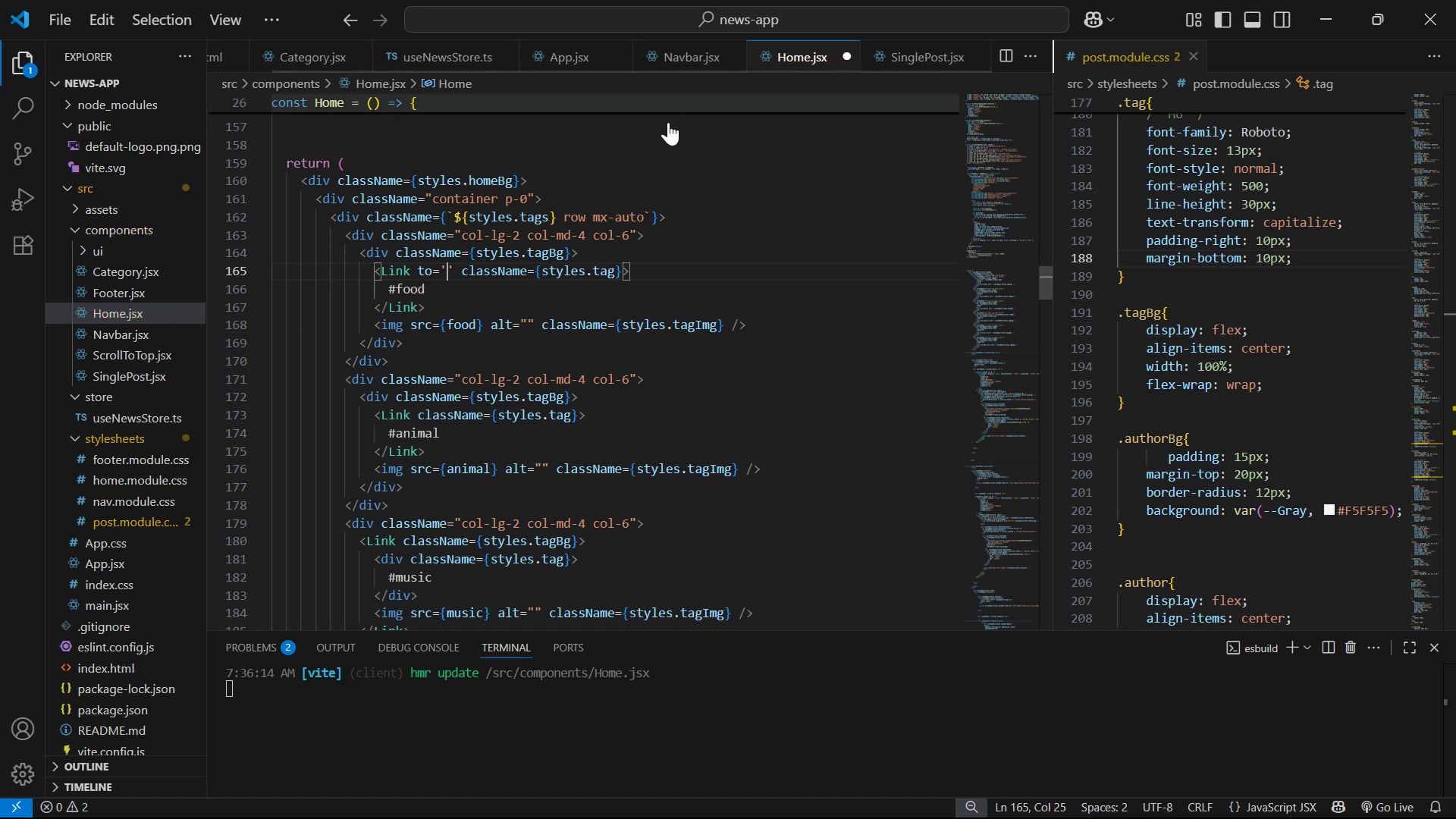 
left_click([686, 55])
 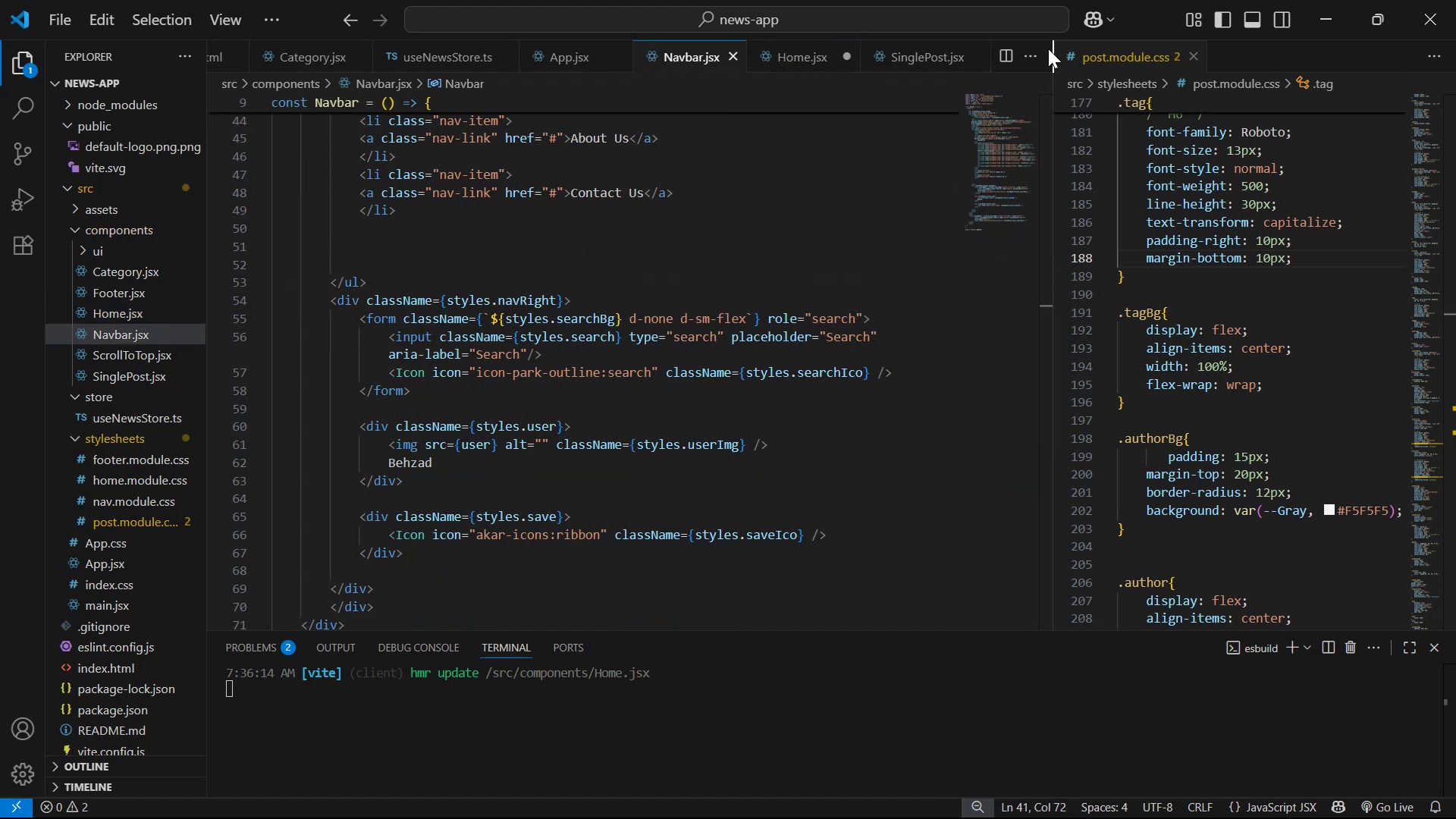 
left_click([1200, 55])
 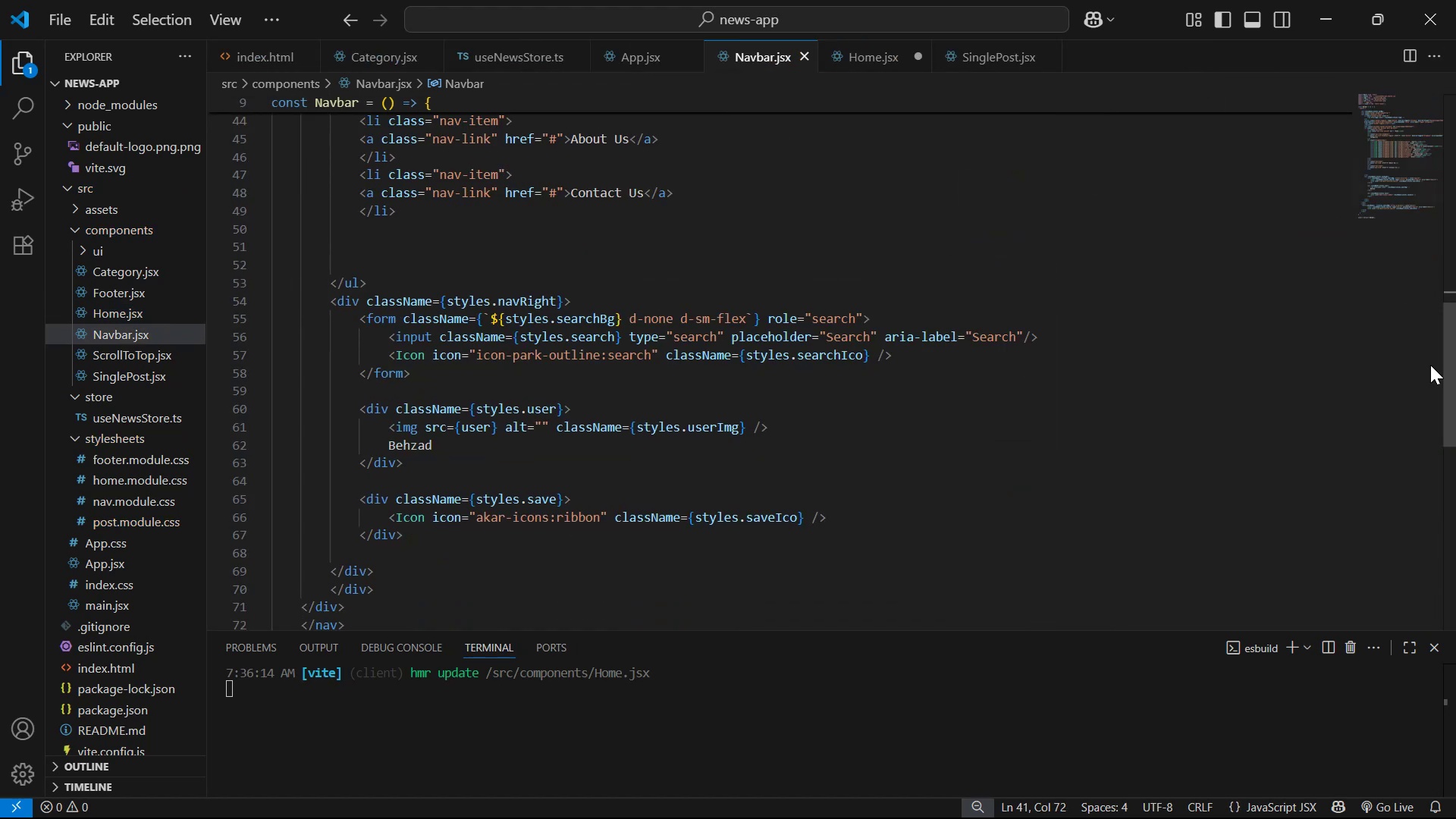 
scroll: coordinate [1102, 338], scroll_direction: up, amount: 9.0
 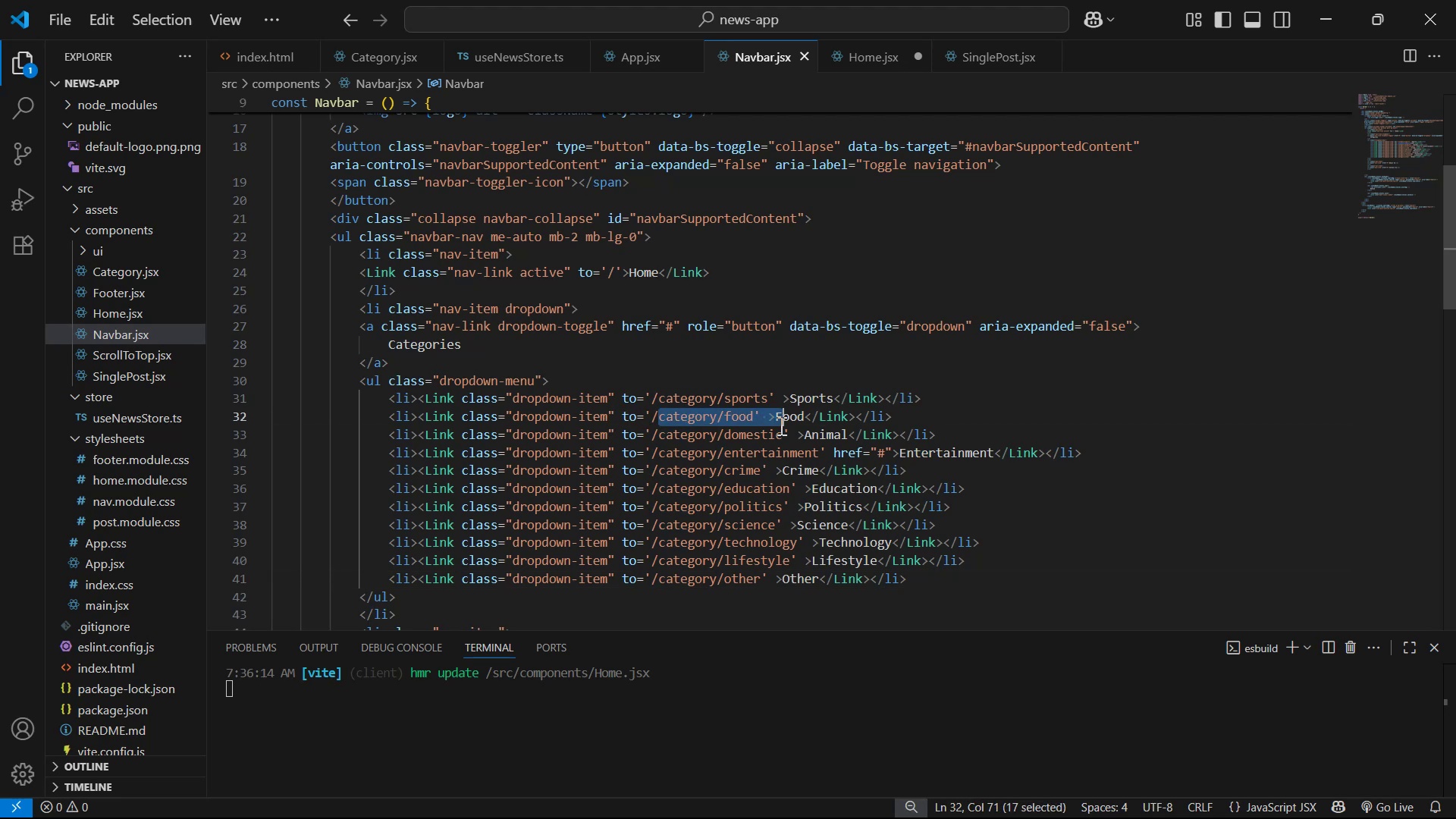 
wait(5.68)
 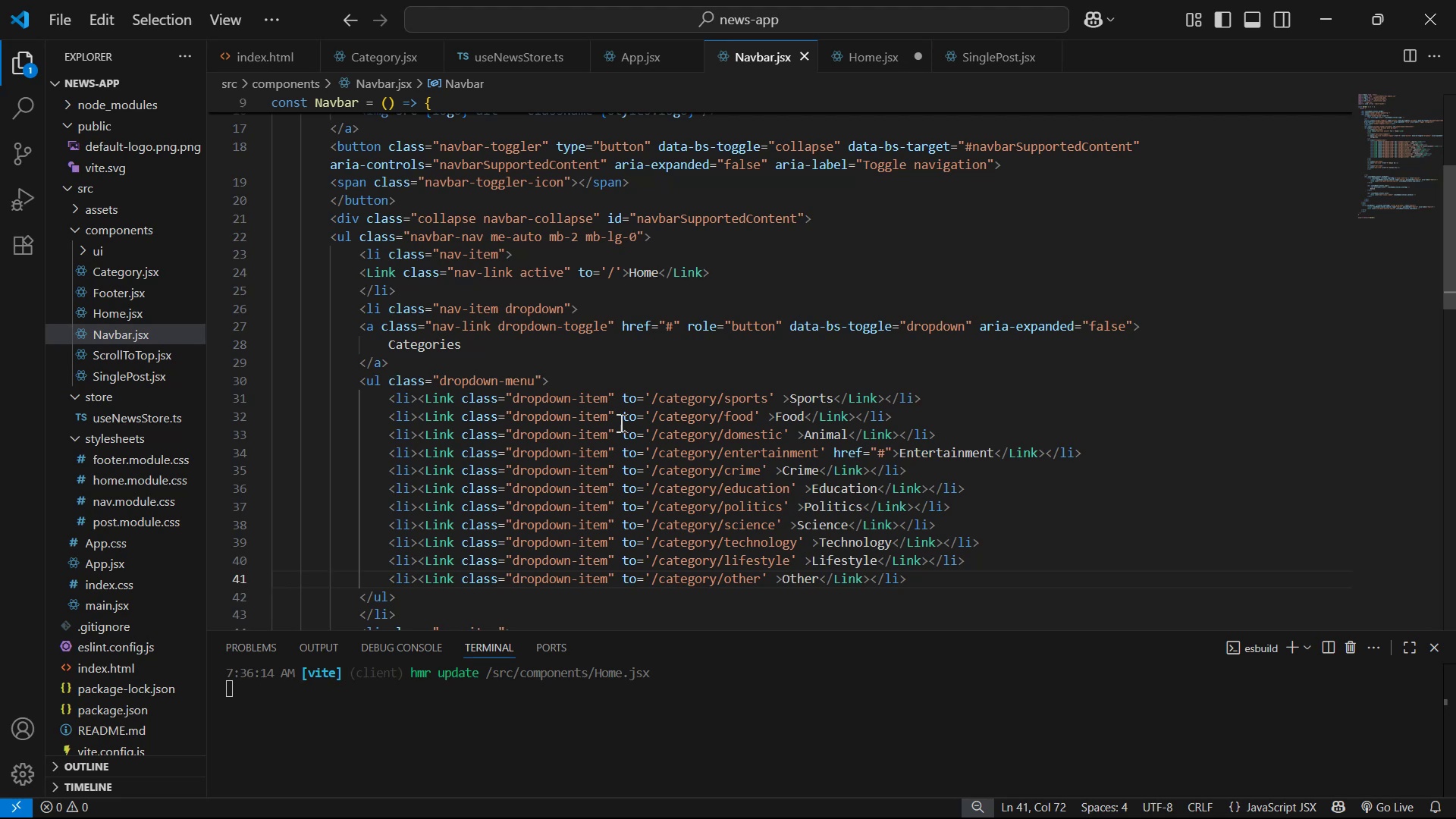 
left_click([704, 459])
 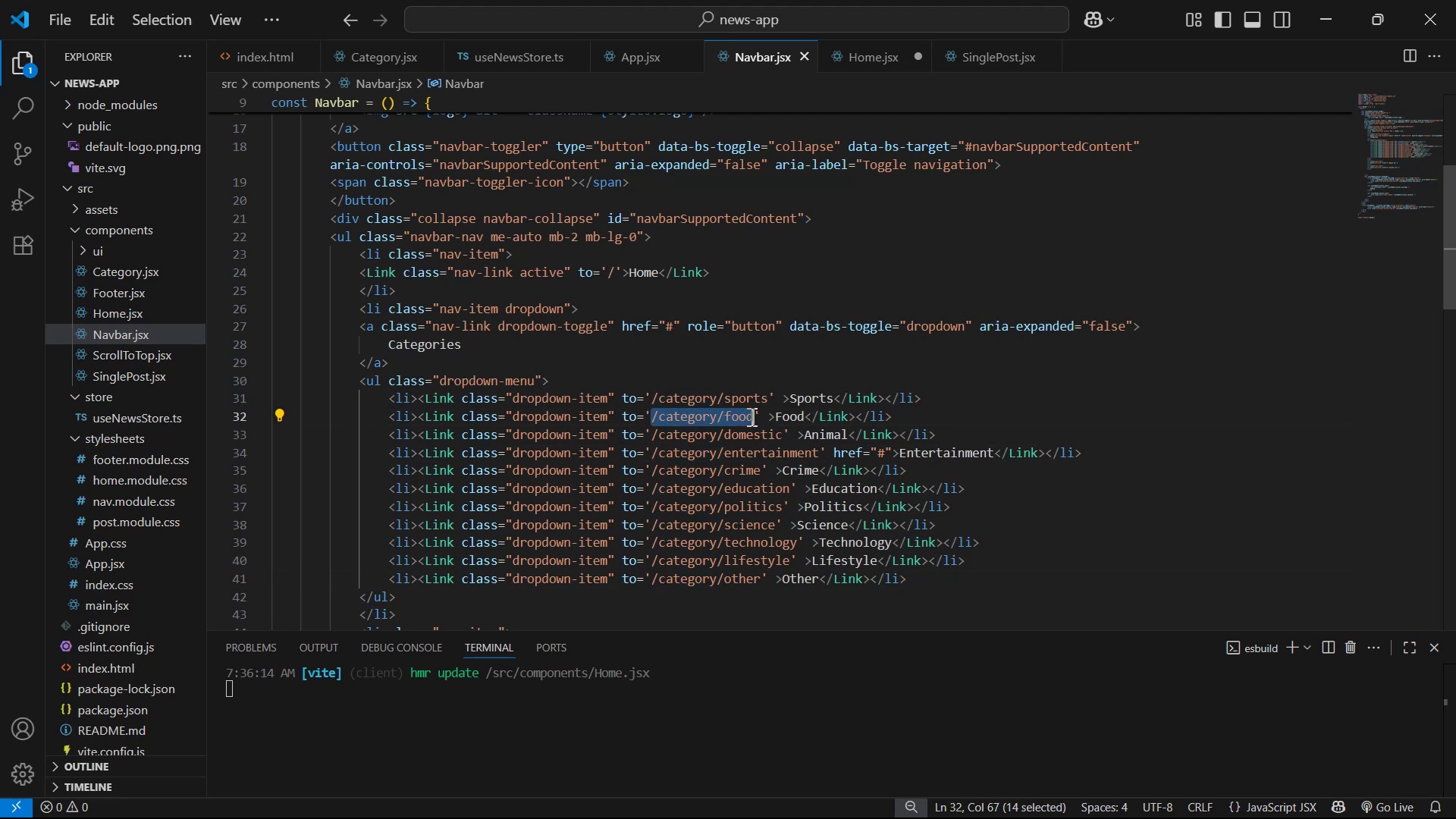 
key(Control+C)
 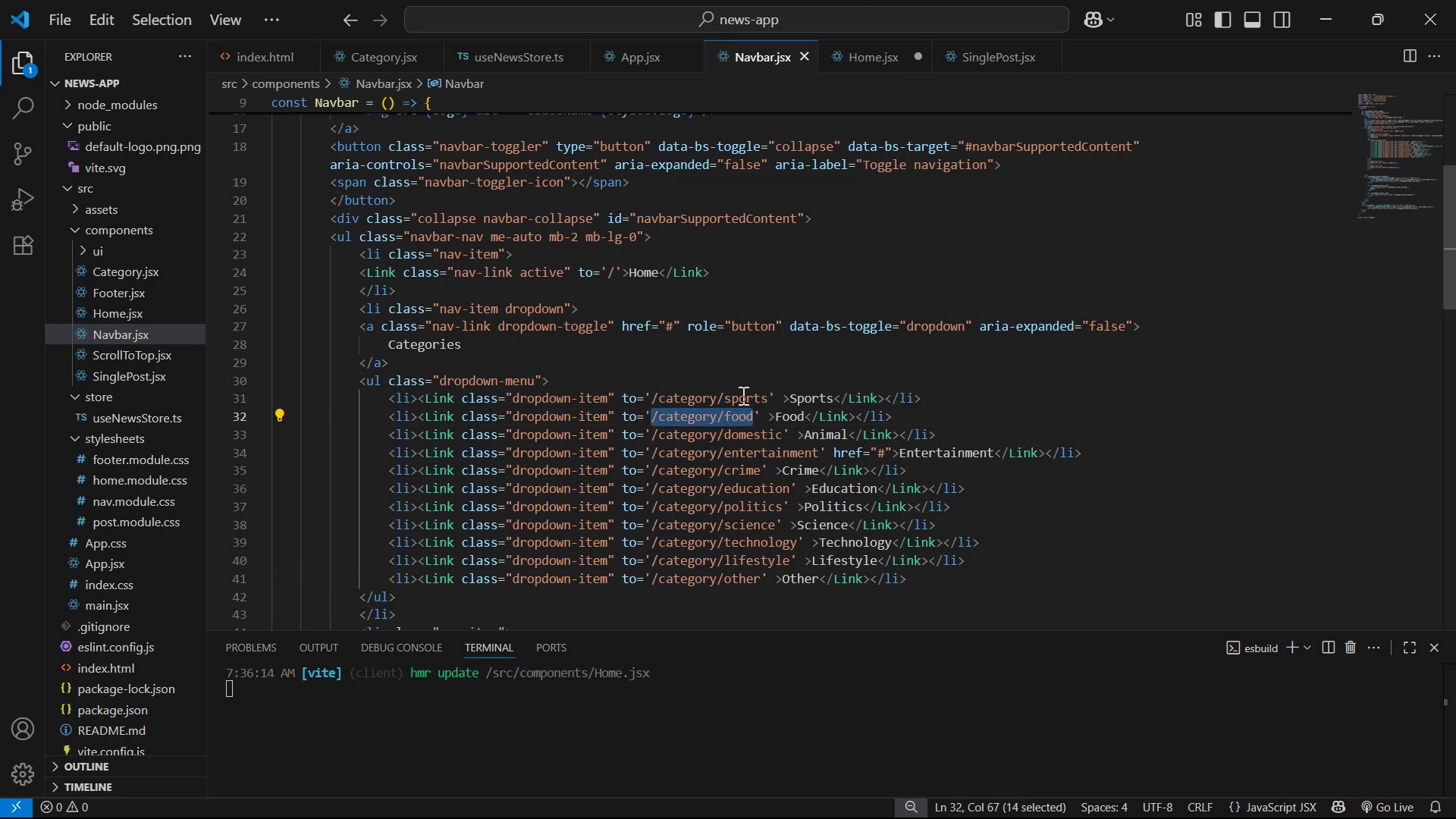 
key(Control+C)
 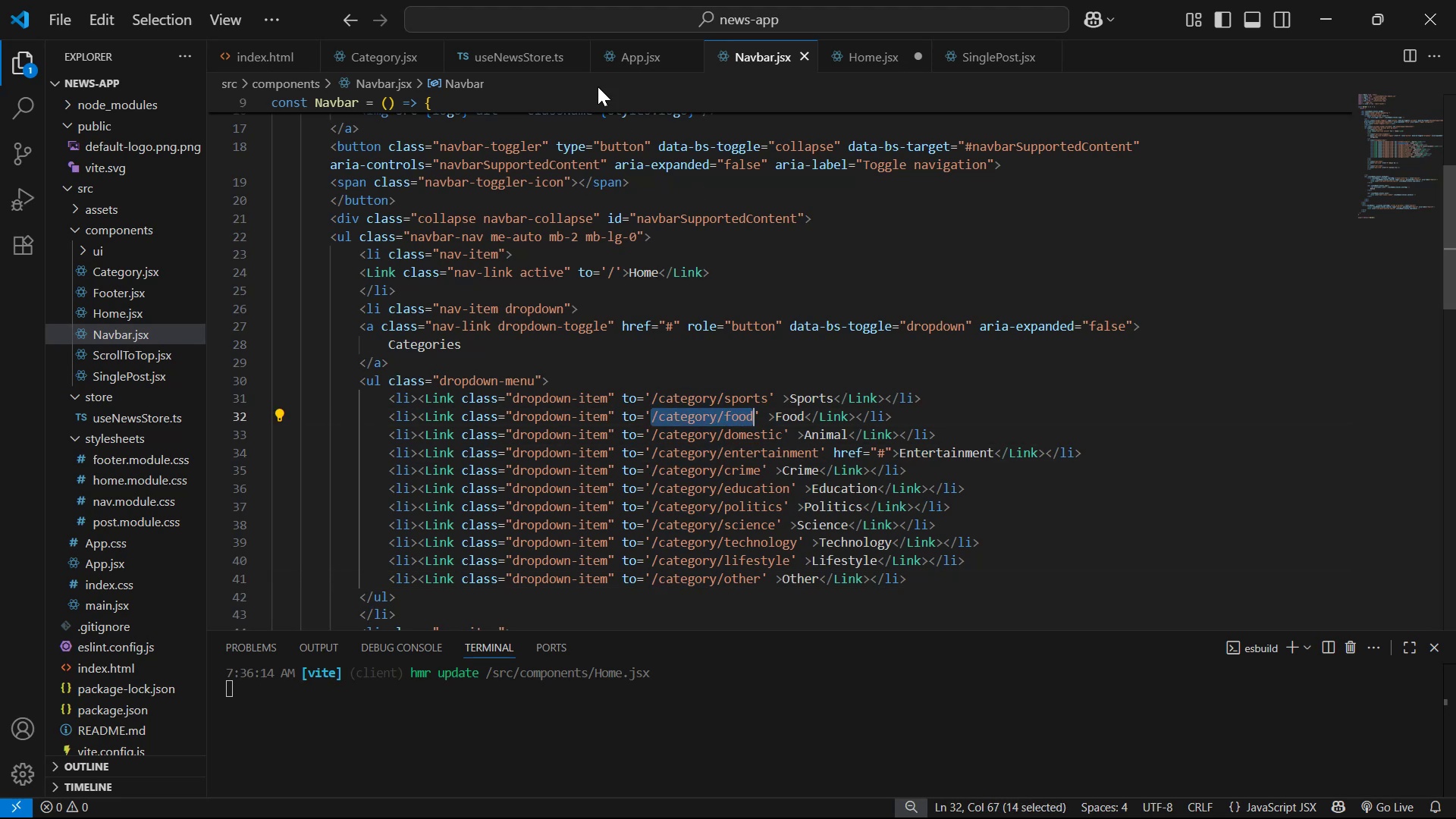 
key(Control+C)
 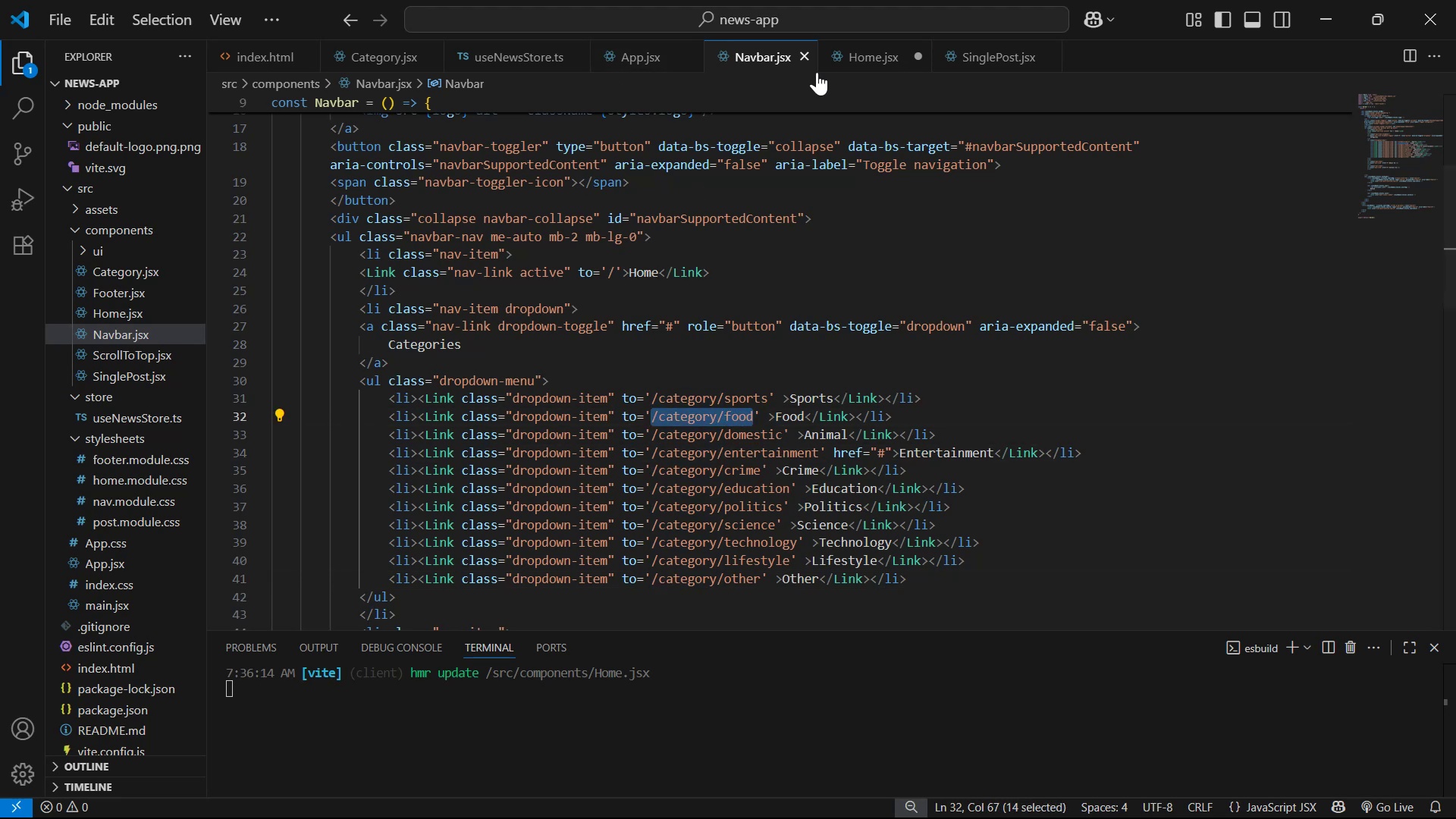 
left_click([844, 59])
 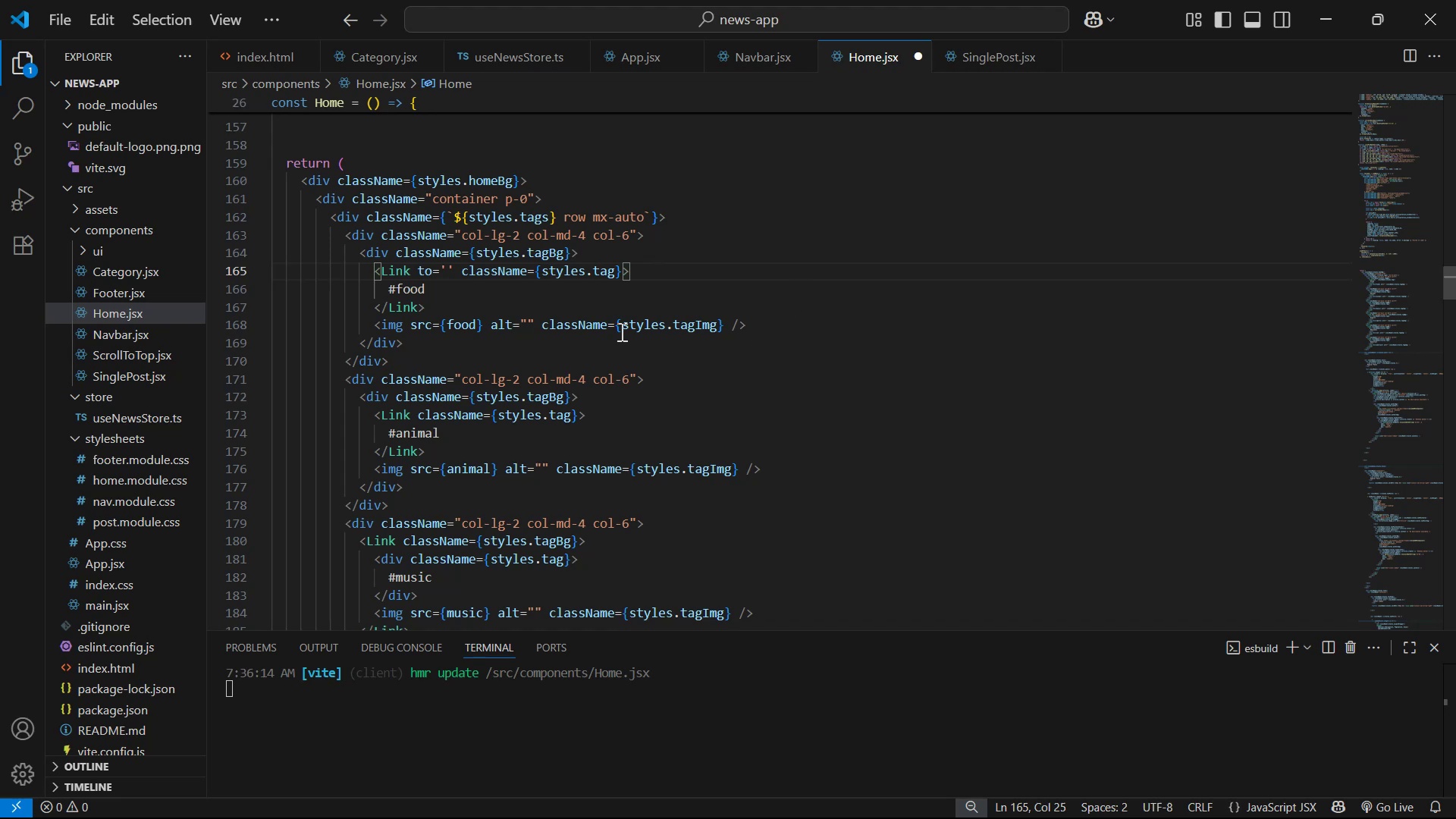 
key(Control+V)
 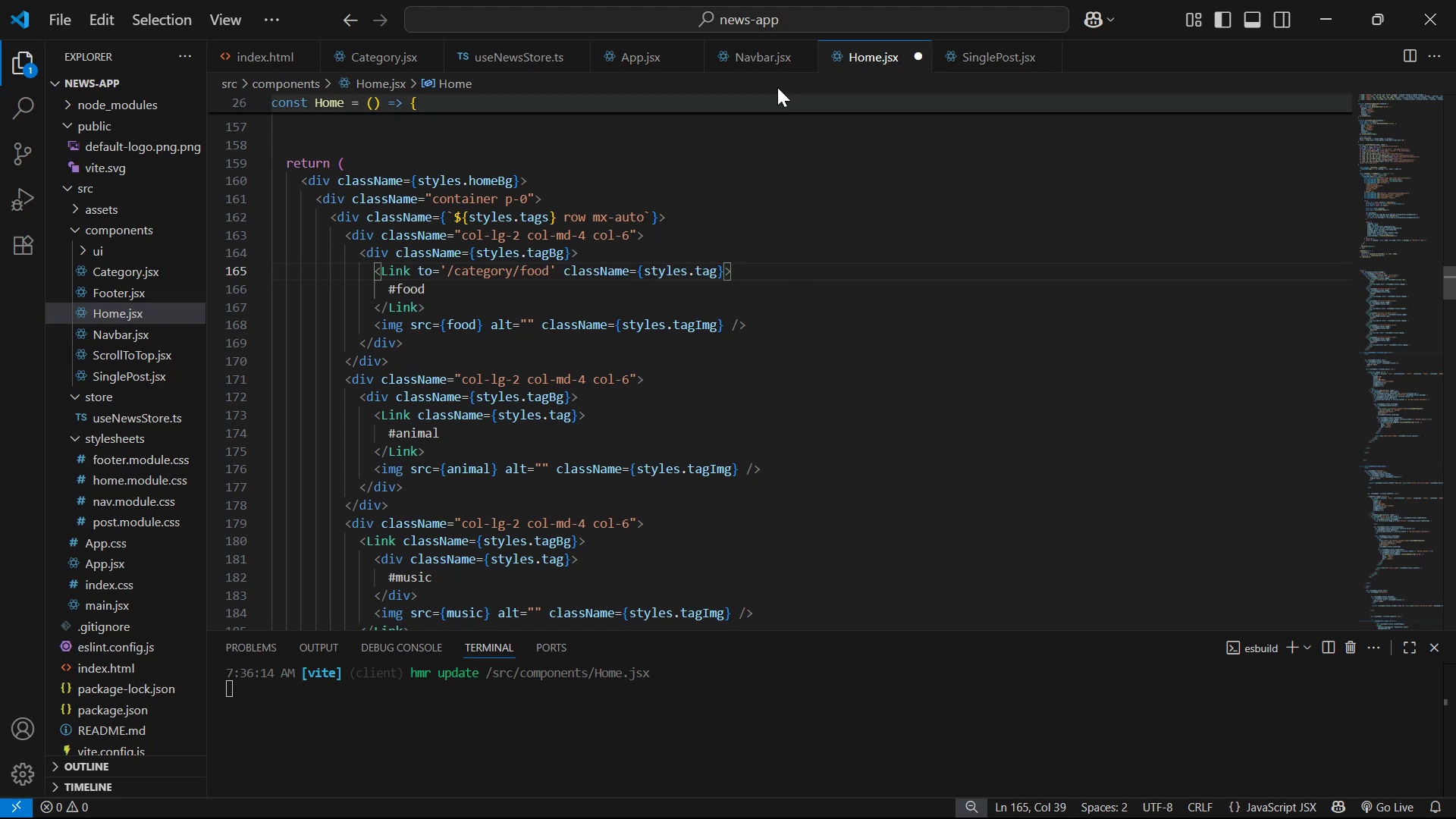 
left_click([764, 52])
 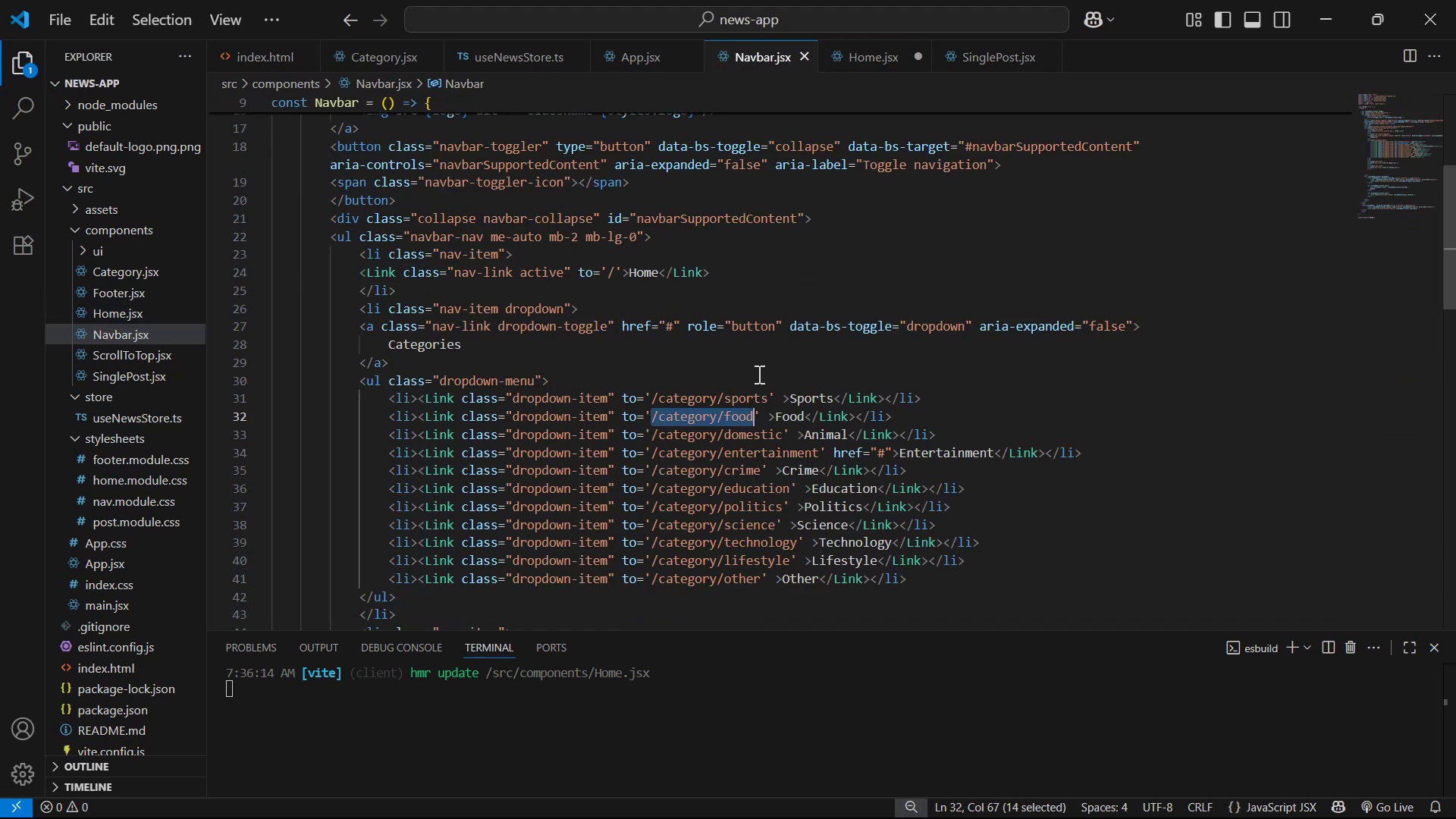 
scroll: coordinate [770, 373], scroll_direction: down, amount: 1.0
 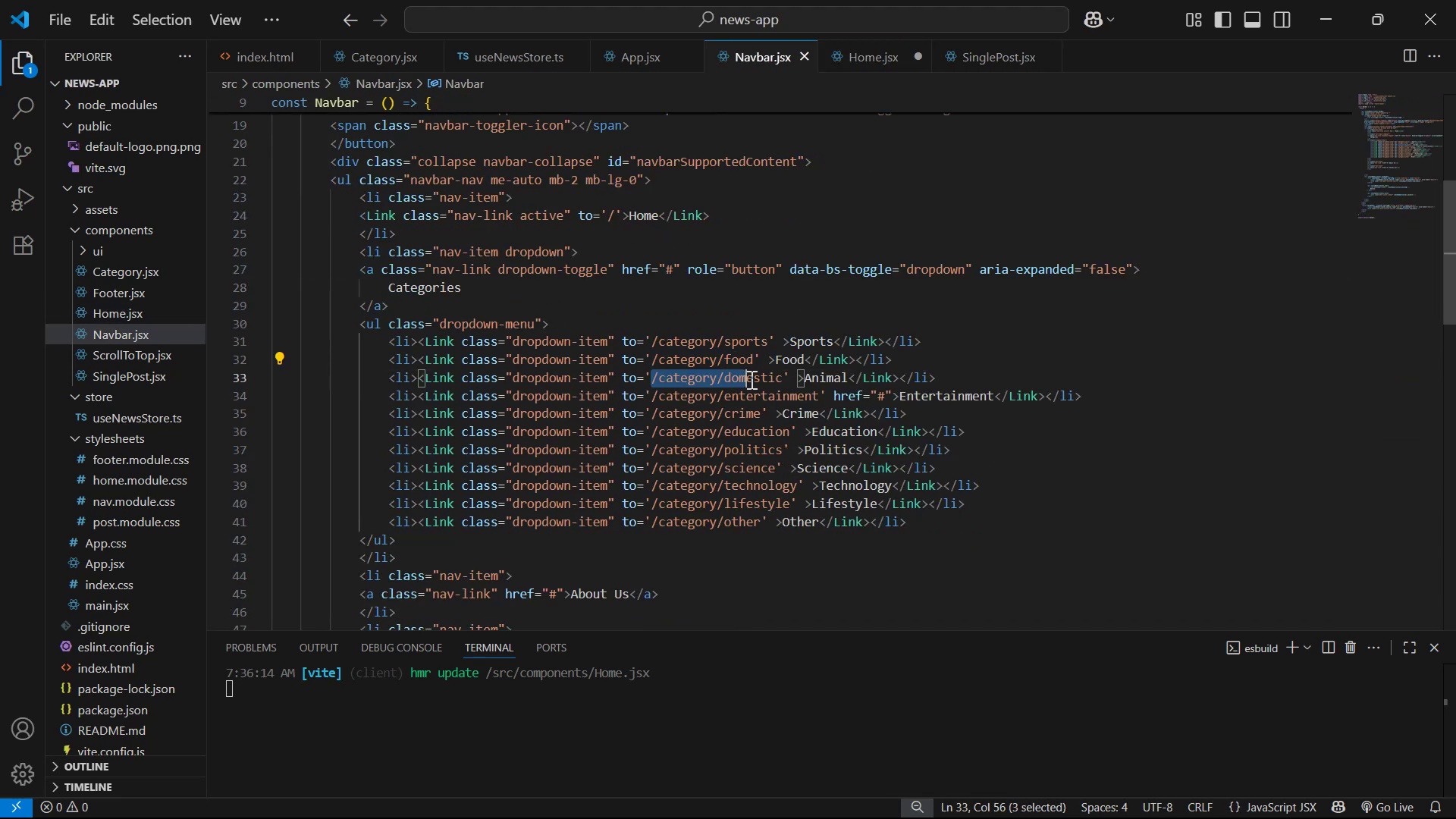 
left_click([783, 375])
 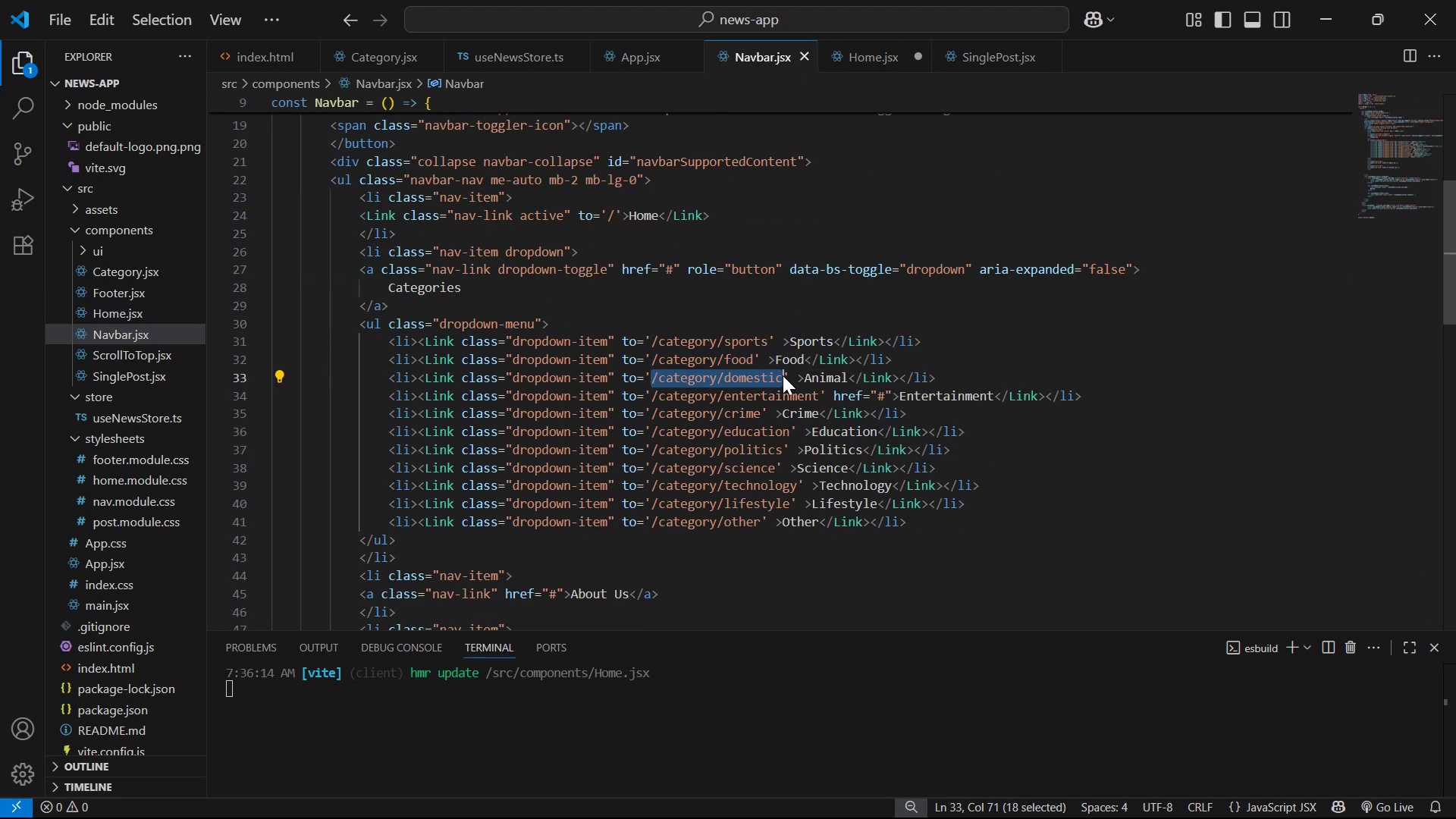 
key(Control+C)
 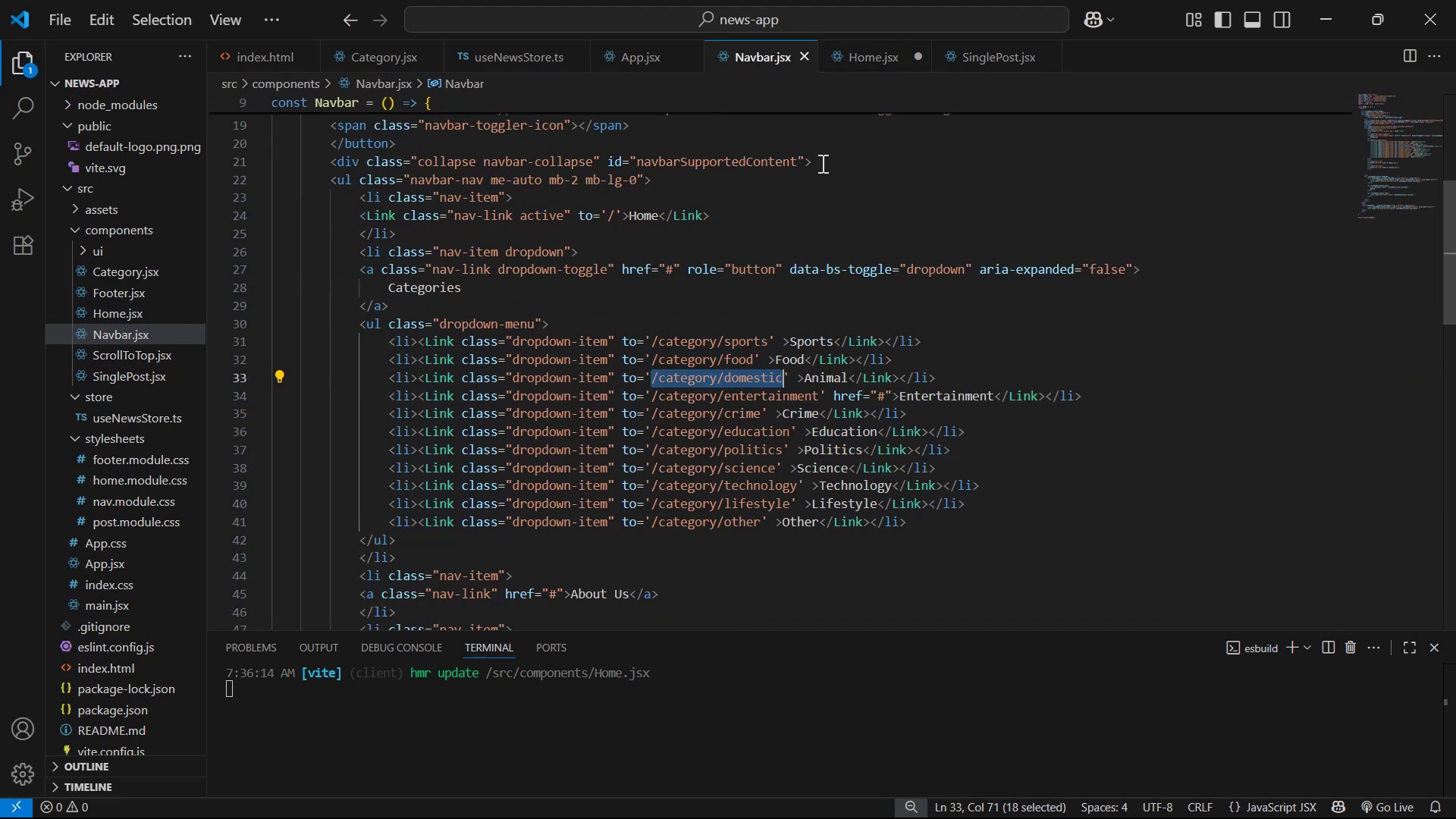 
key(Control+C)
 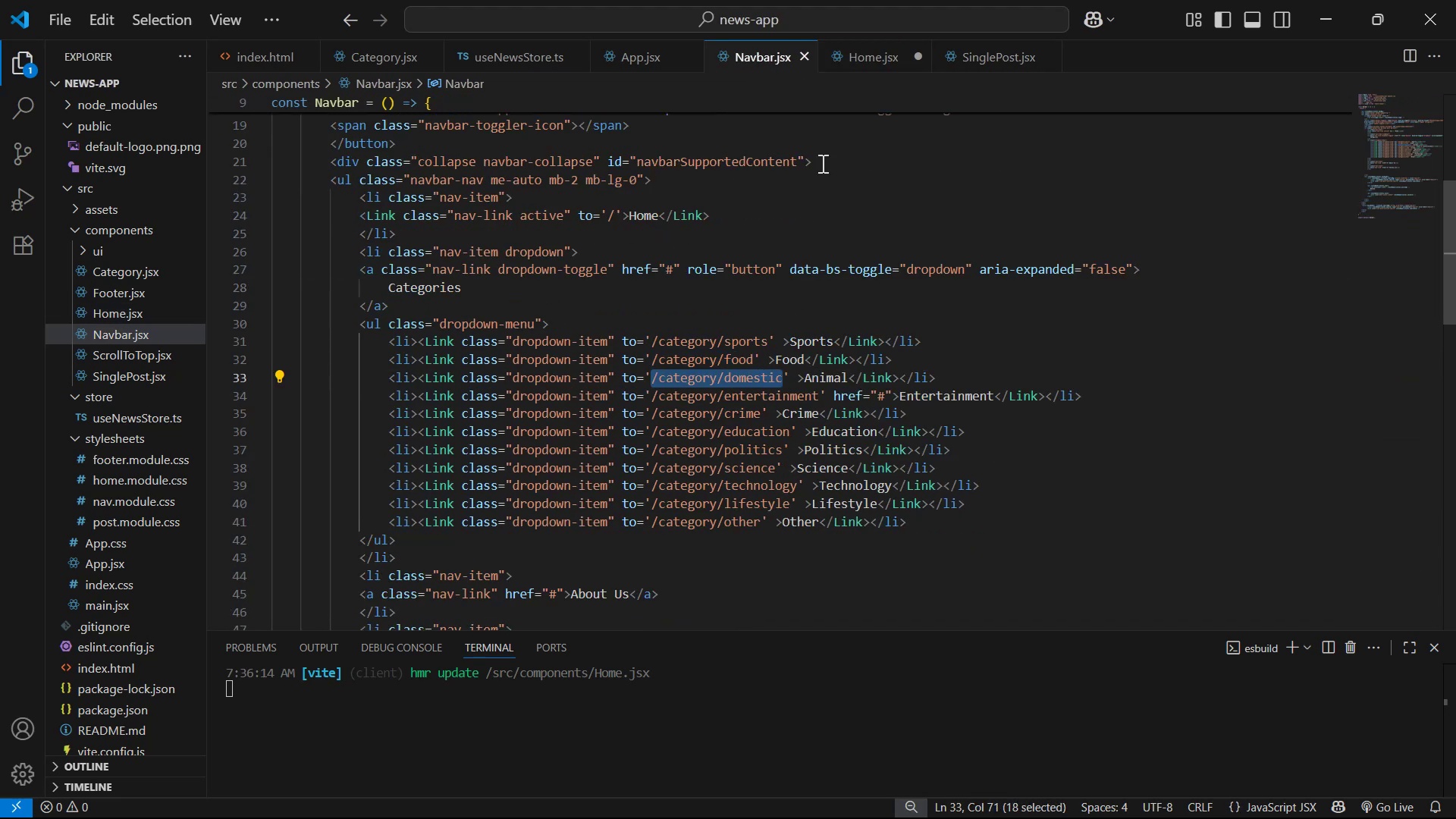 
key(Control+C)
 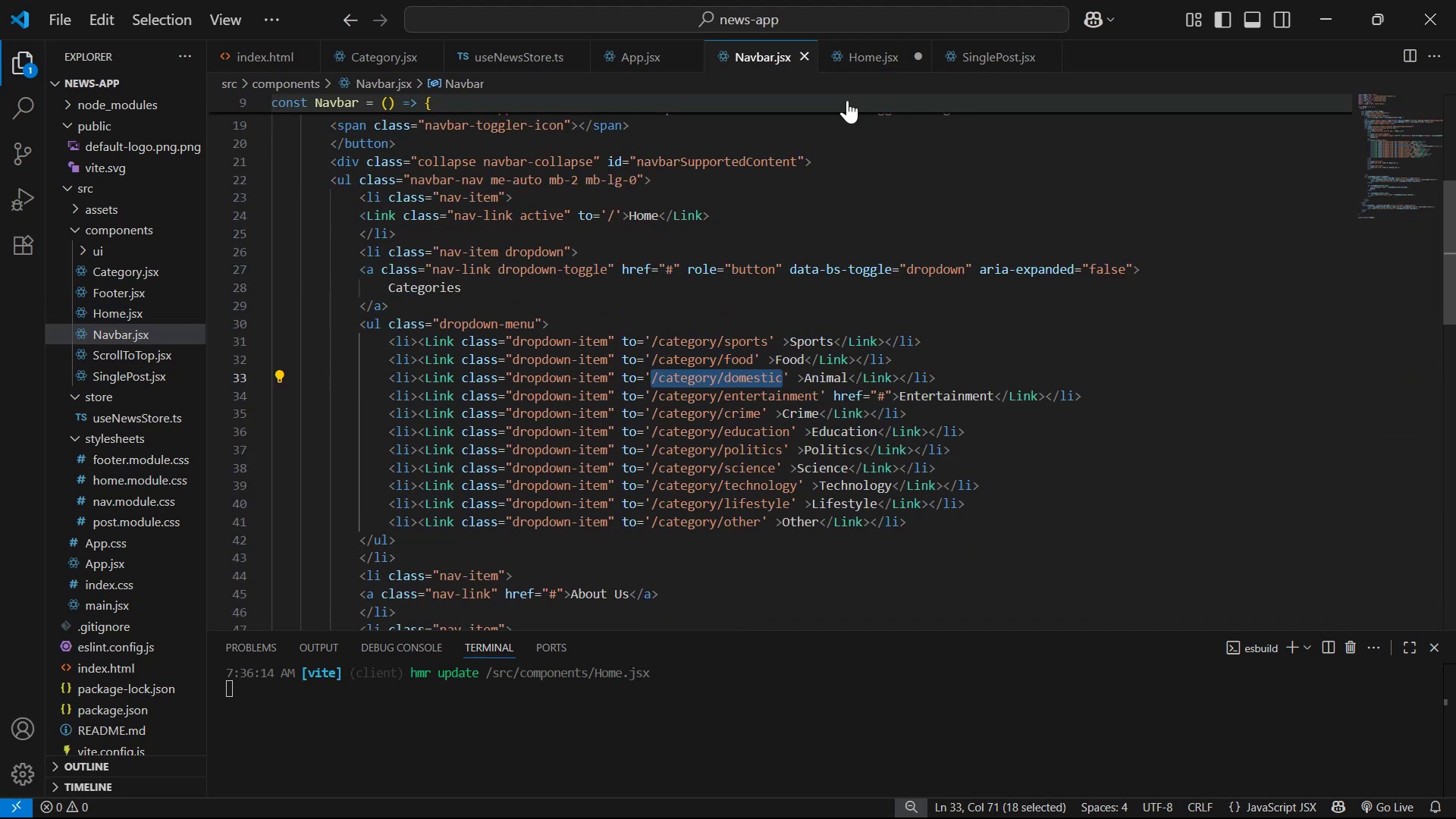 
key(Control+C)
 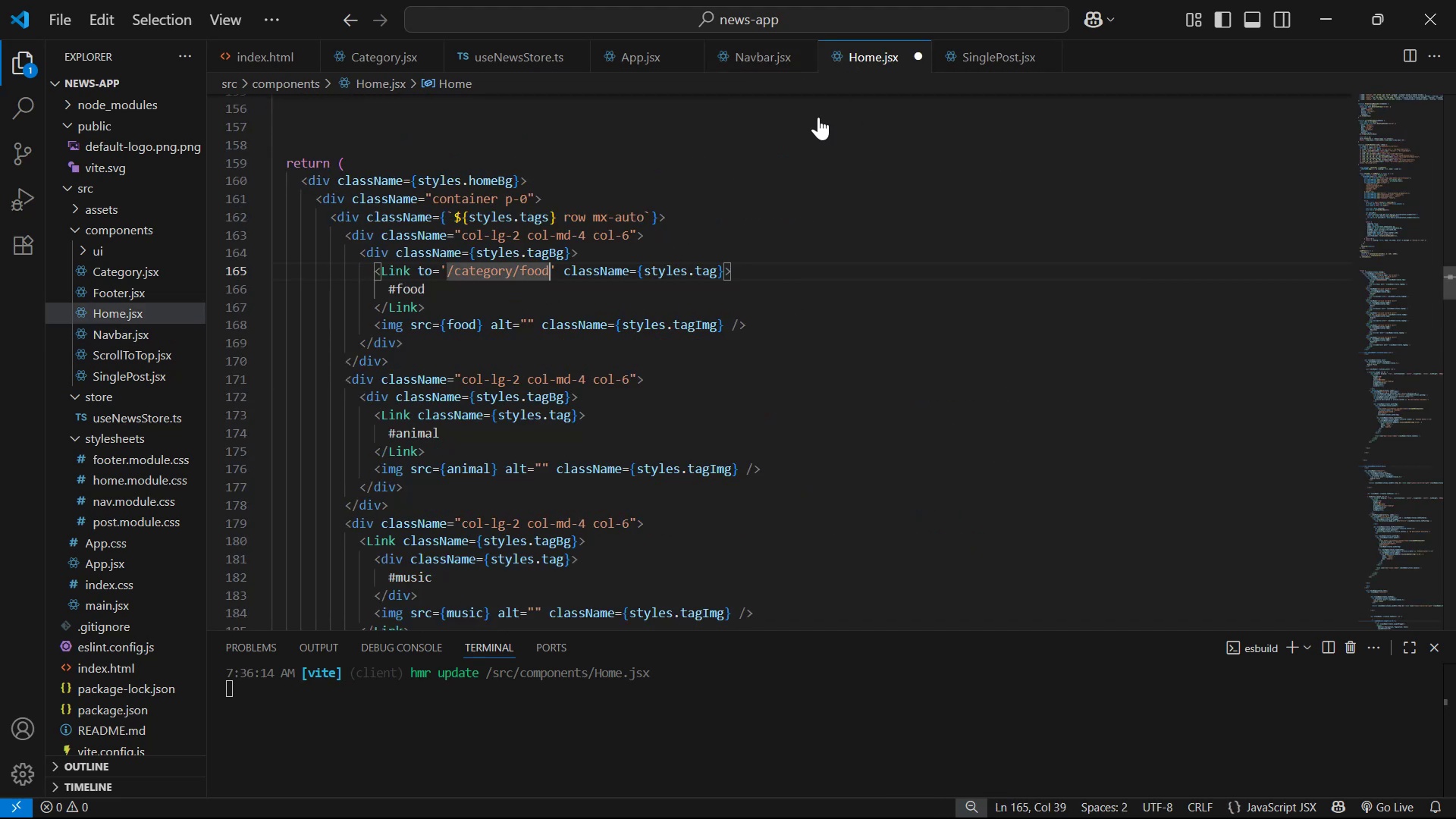 
scroll: coordinate [736, 260], scroll_direction: down, amount: 1.0
 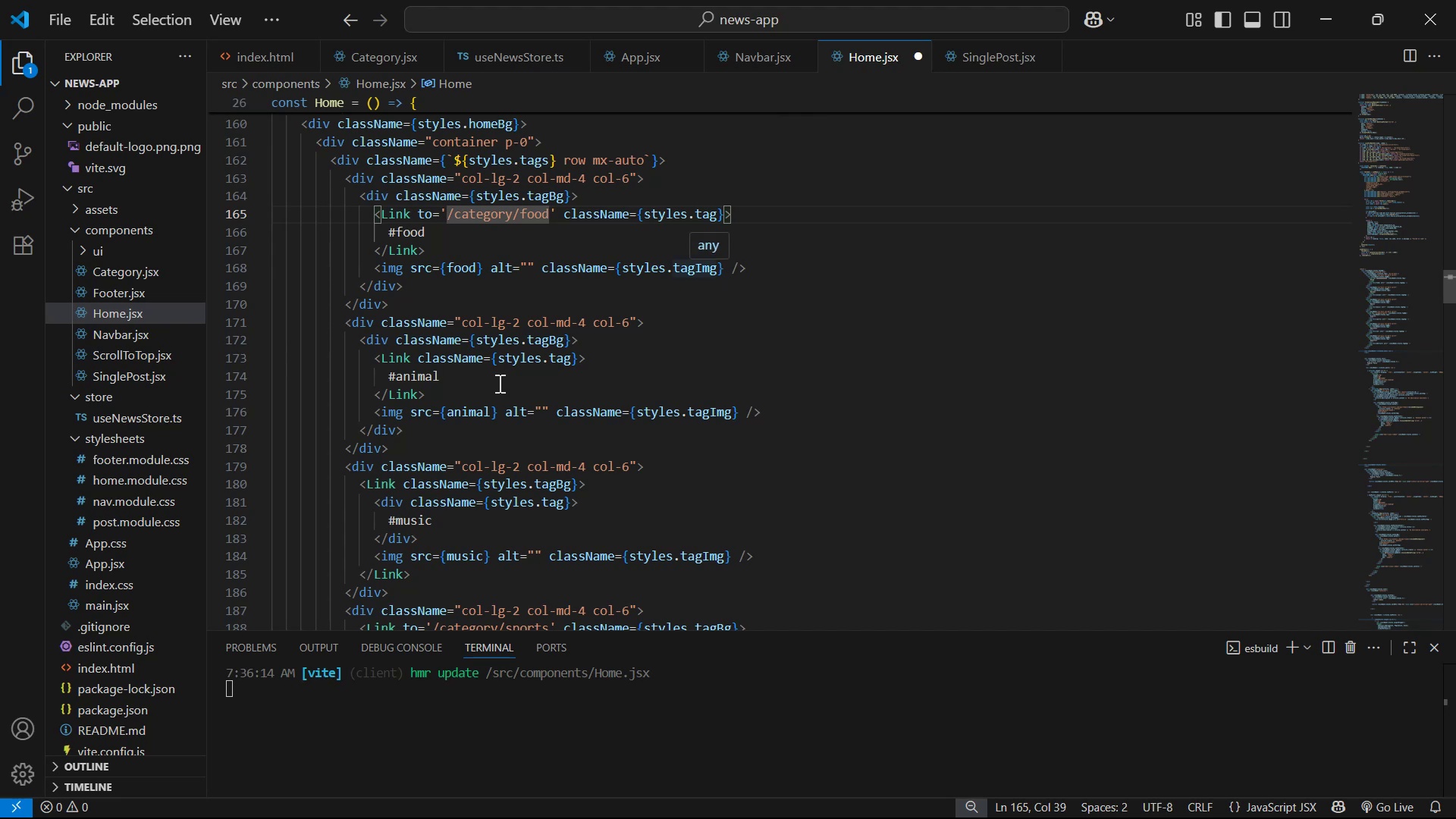 
left_click([413, 359])
 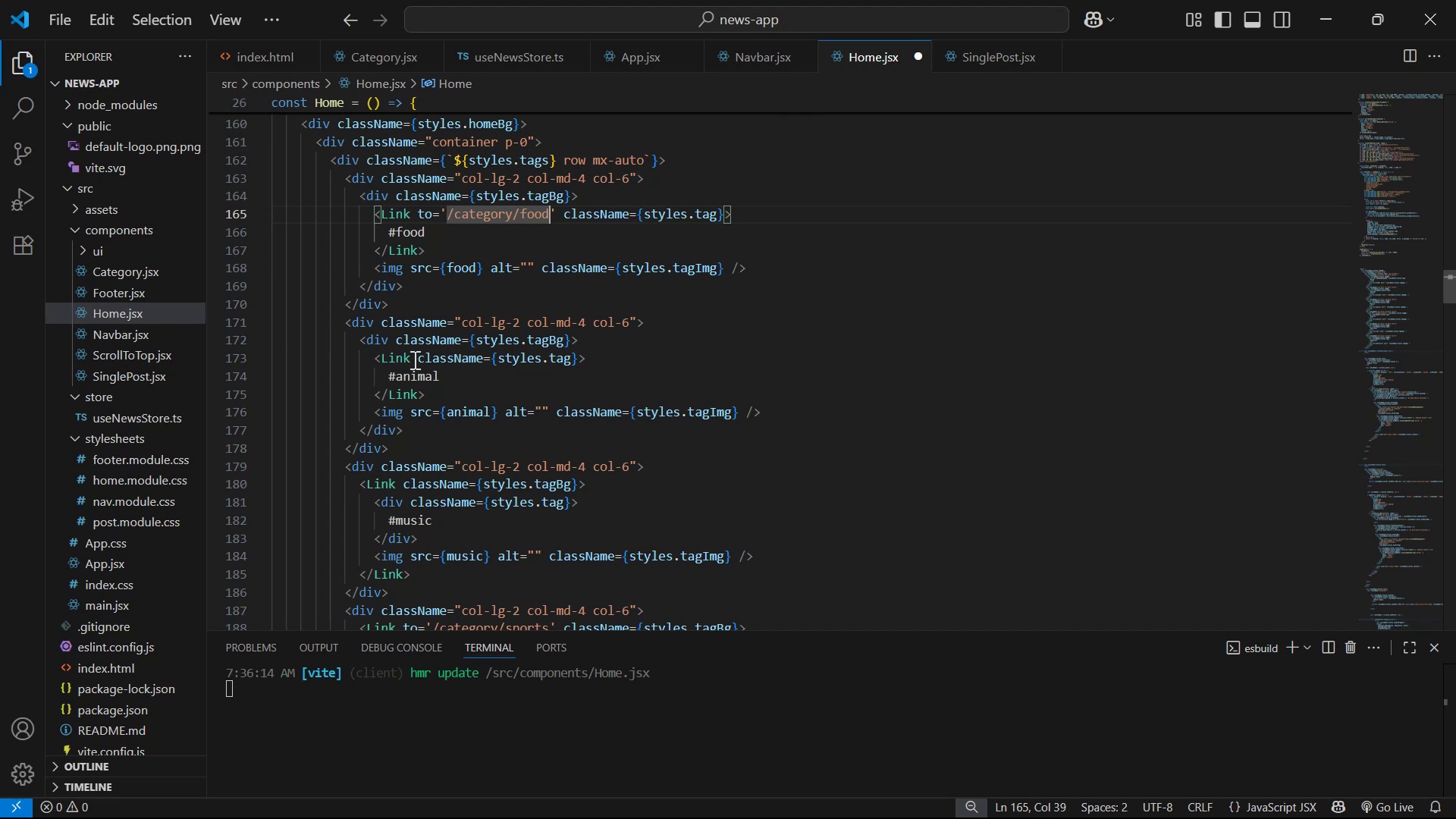 
key(Control+ControlLeft)
 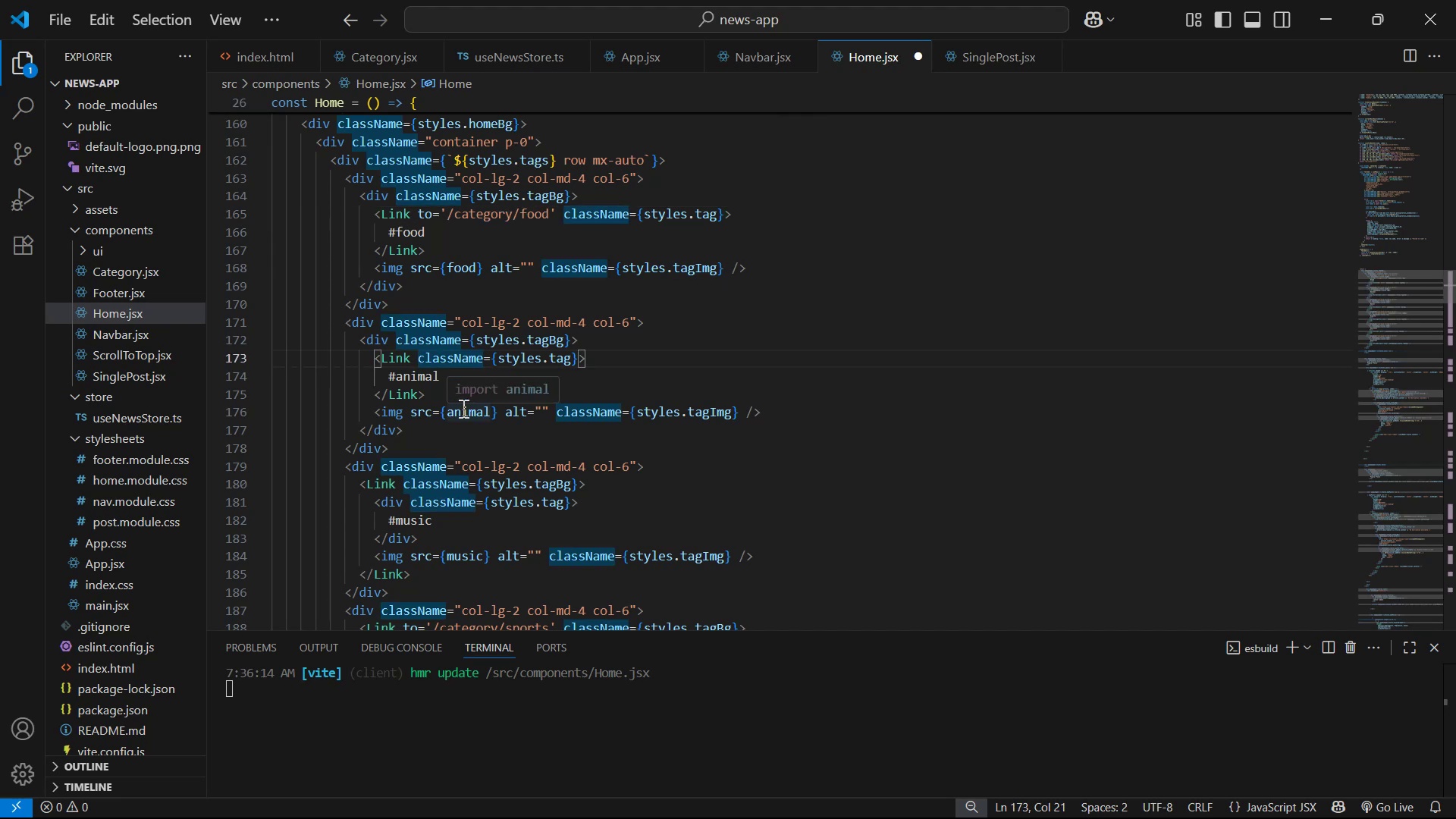 
type(to=')
 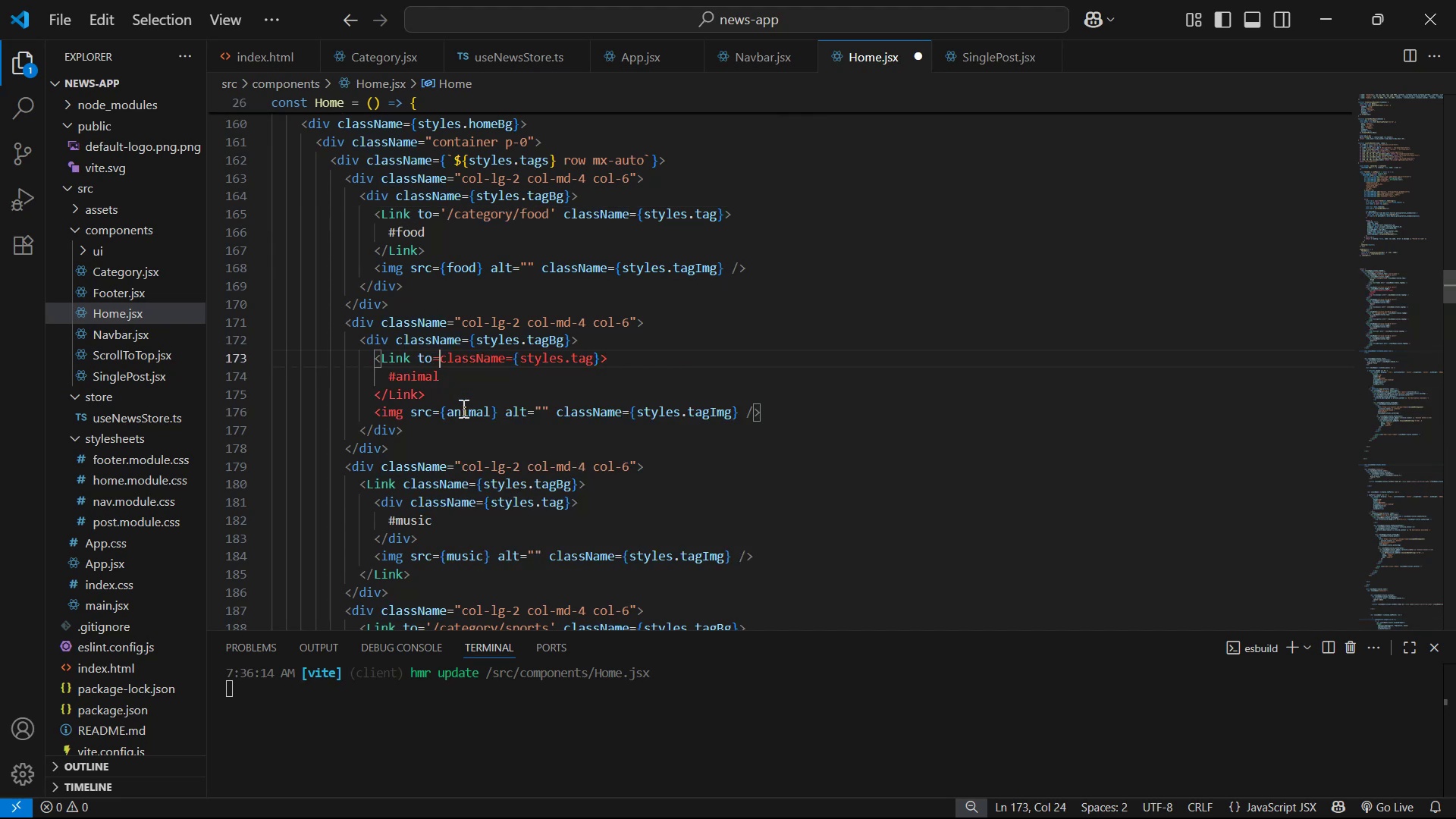 
key(Control+V)
 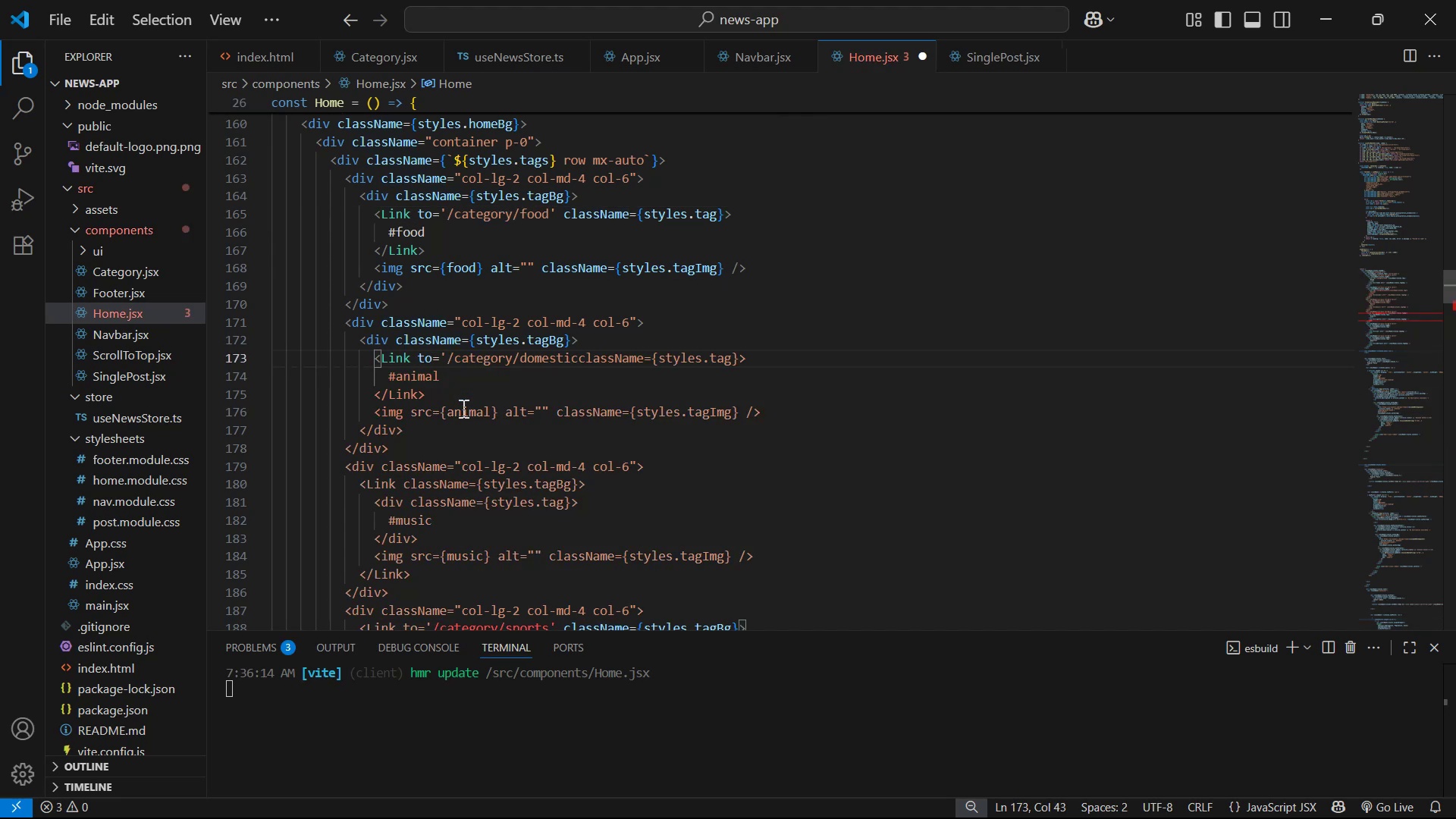 
key(Quote)
 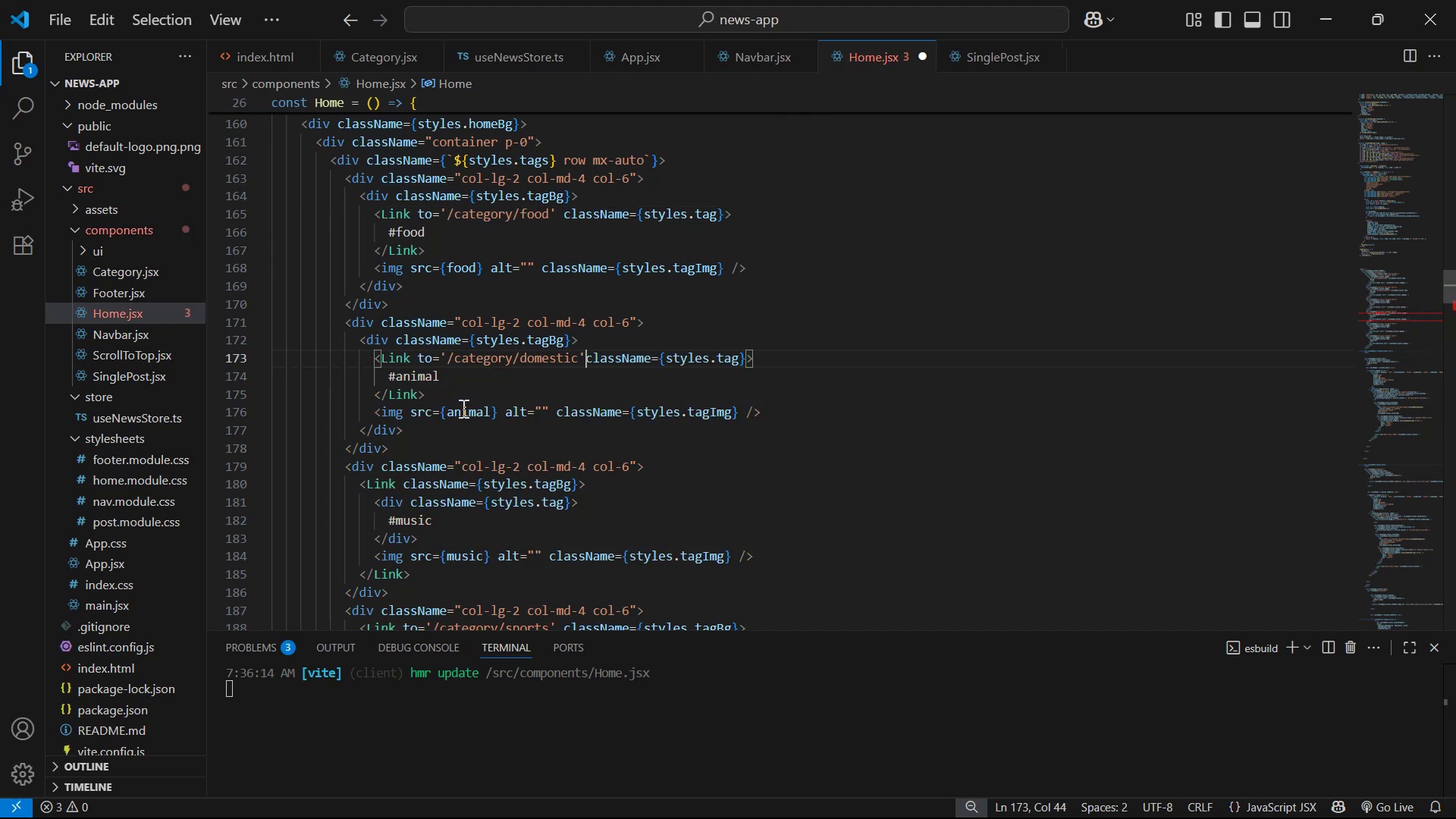 
key(Space)
 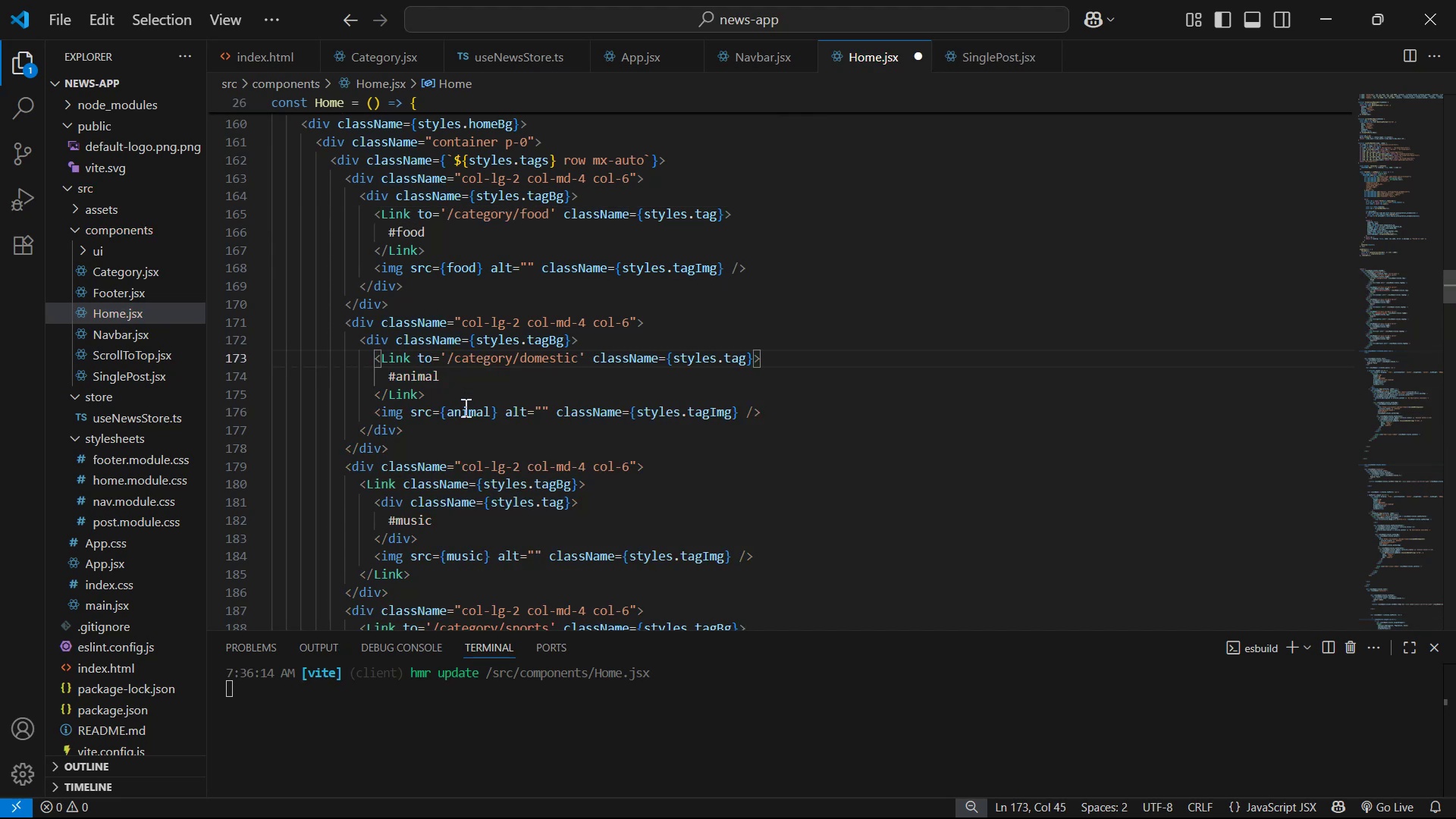 
key(Control+S)
 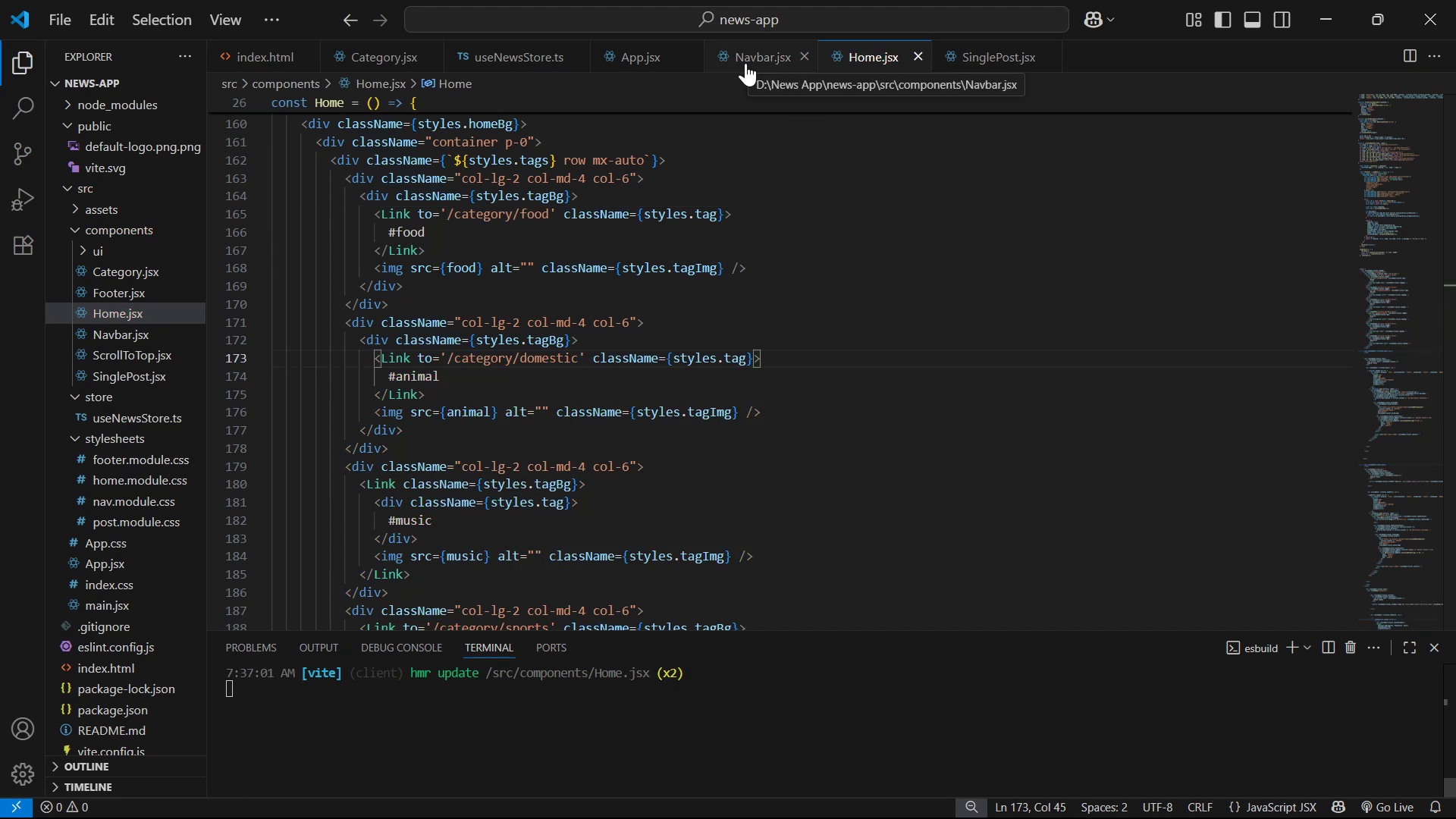 
left_click([746, 63])
 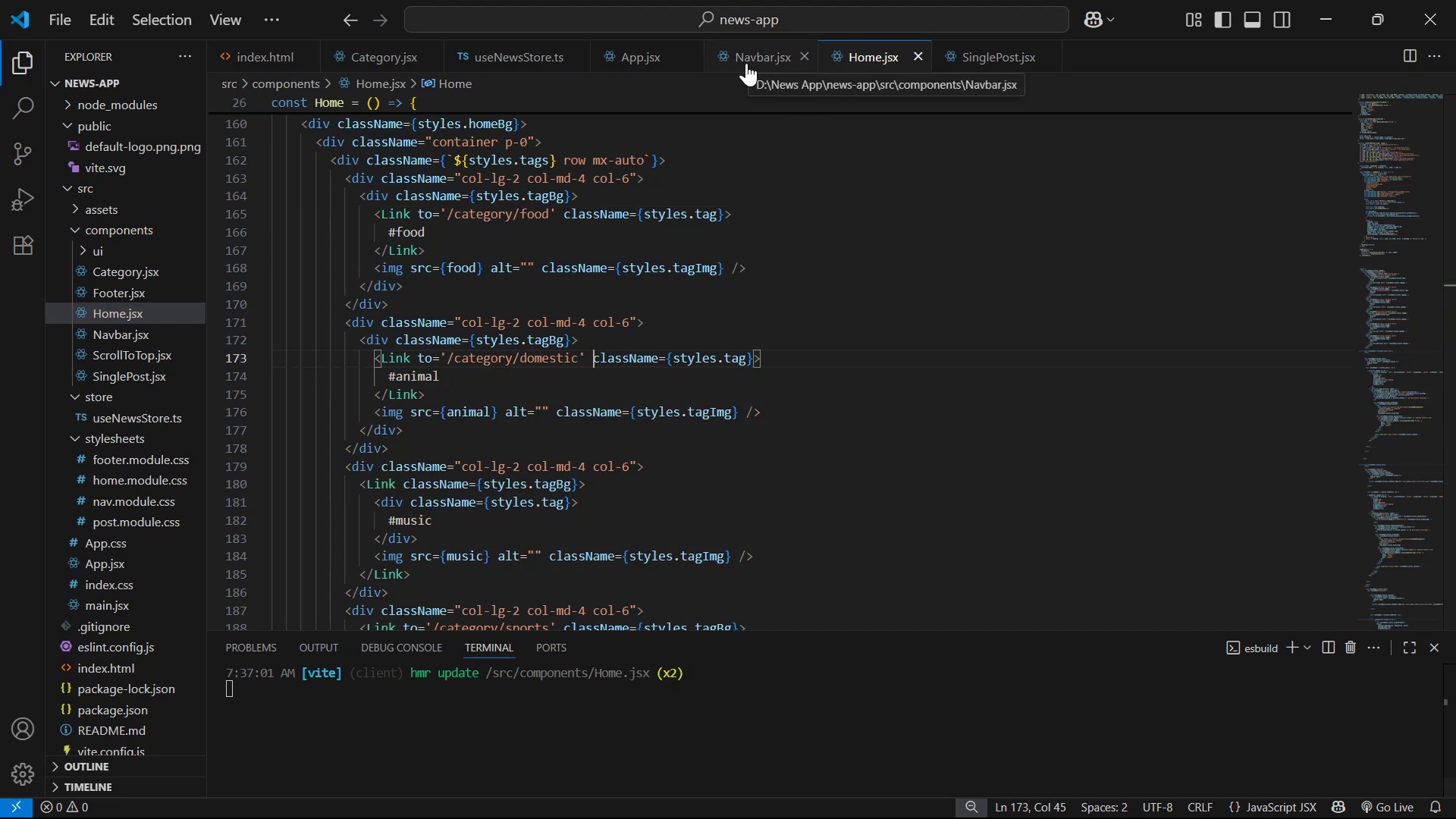 
scroll: coordinate [721, 193], scroll_direction: down, amount: 2.0
 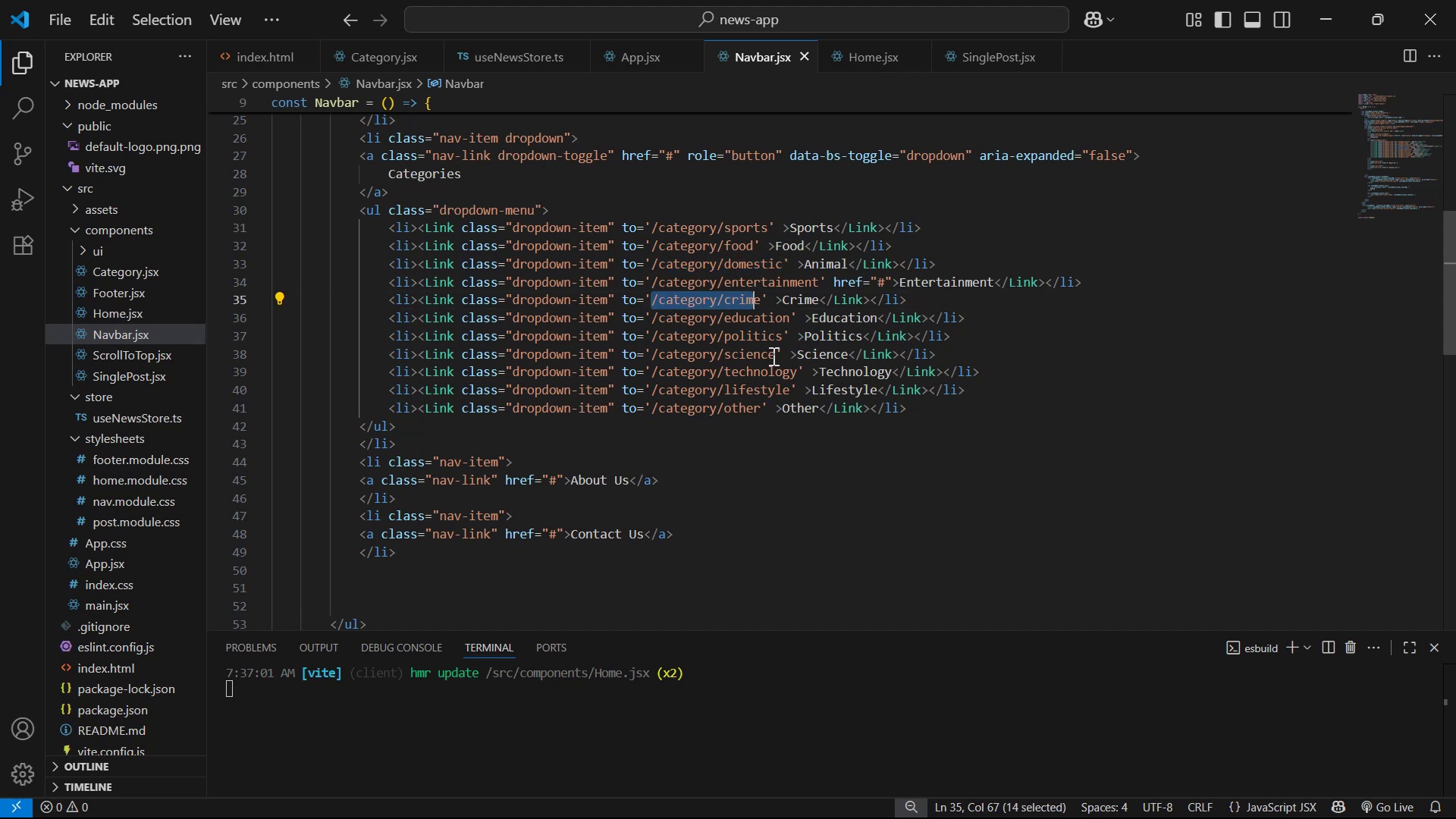 
wait(5.62)
 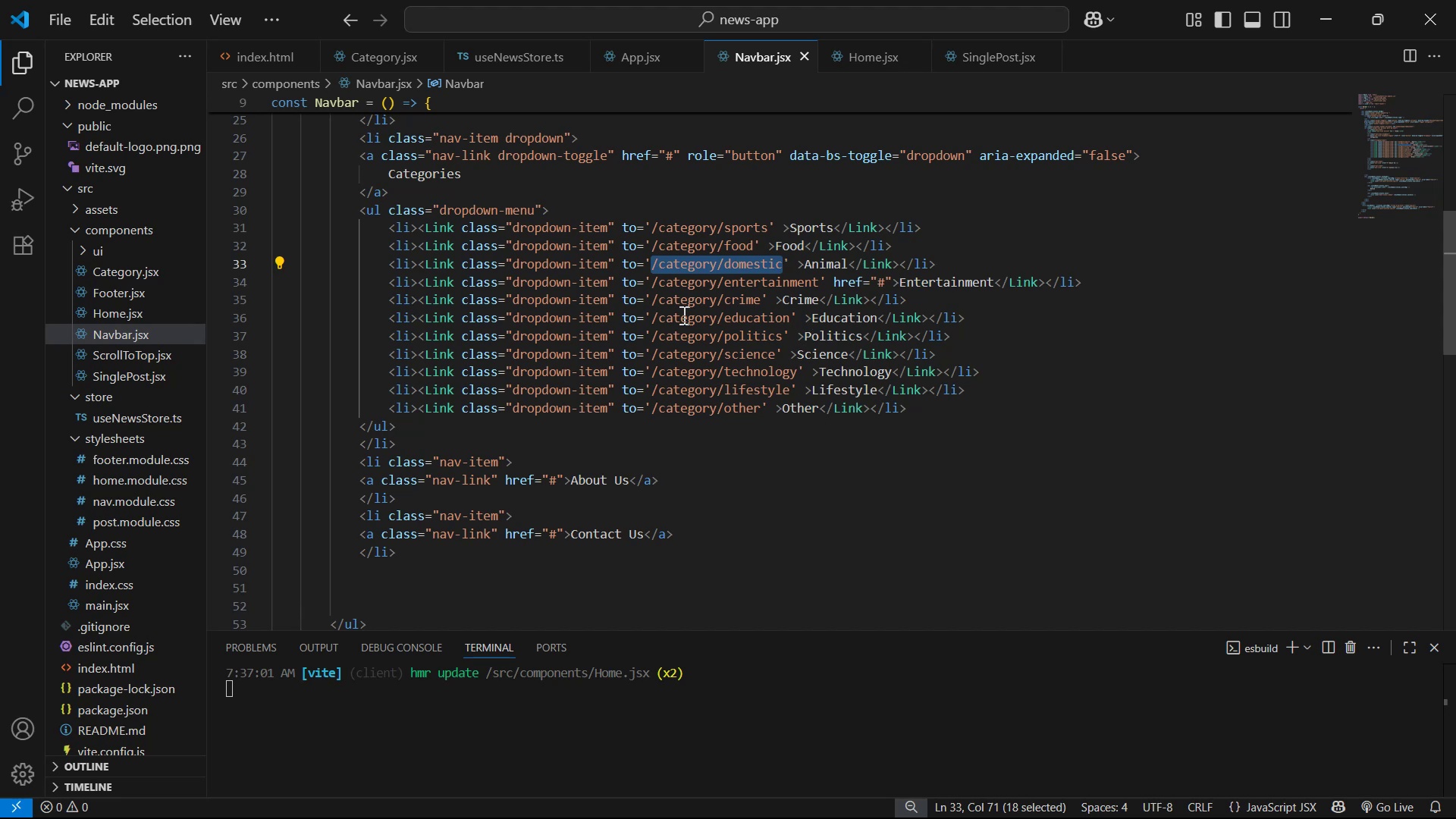 
left_click([875, 61])
 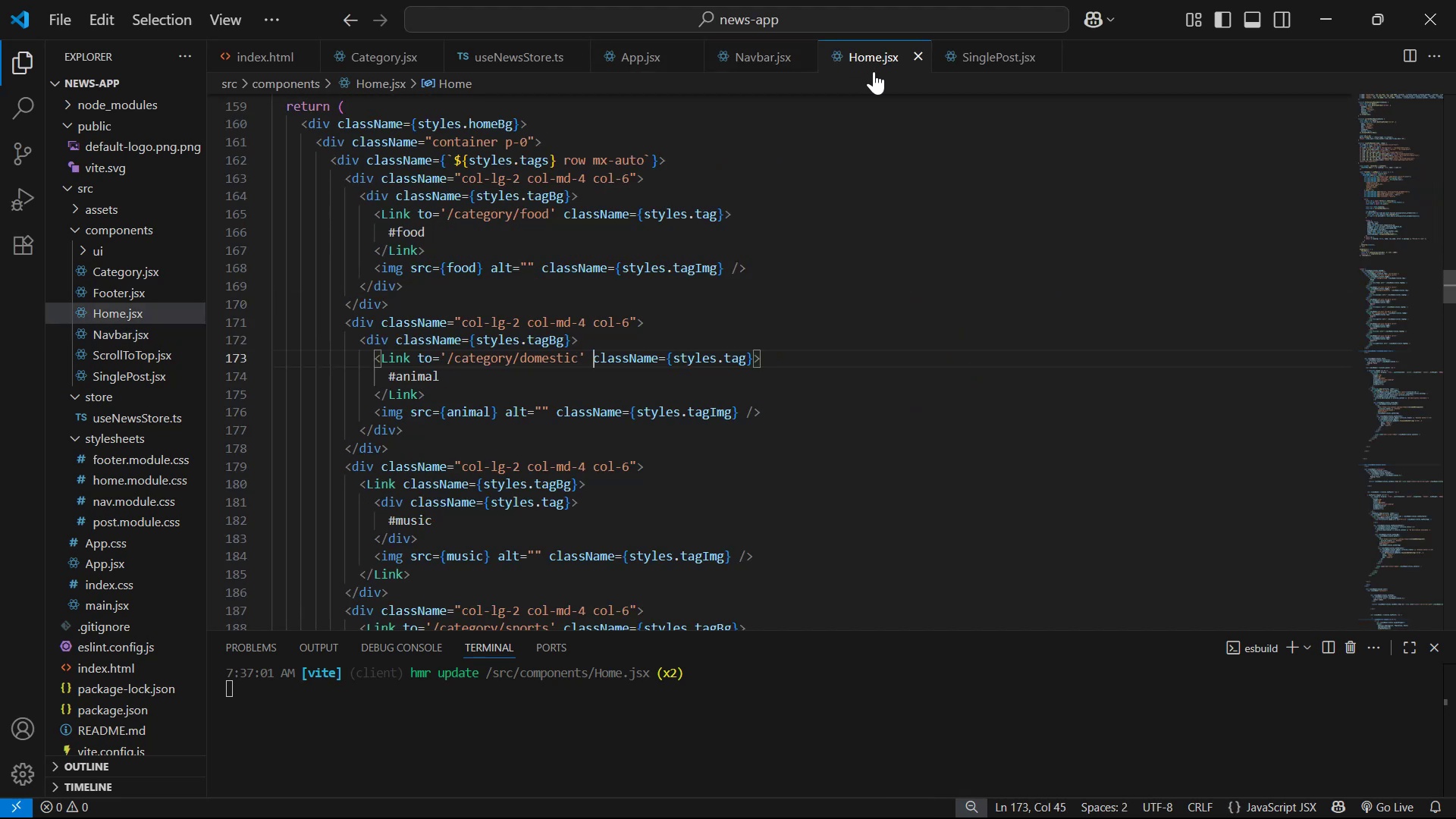 
scroll: coordinate [581, 370], scroll_direction: down, amount: 2.0
 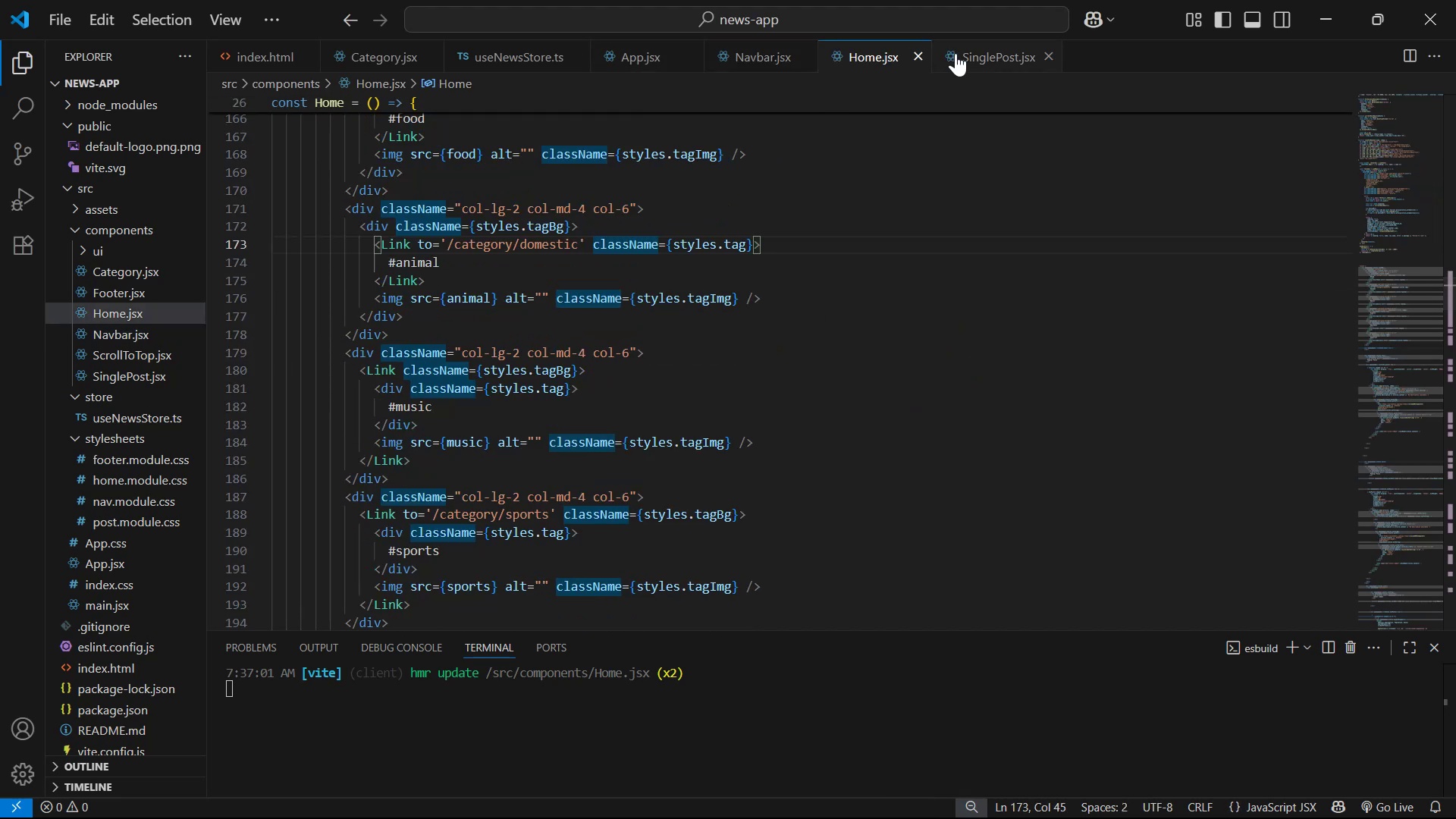 
left_click([767, 58])
 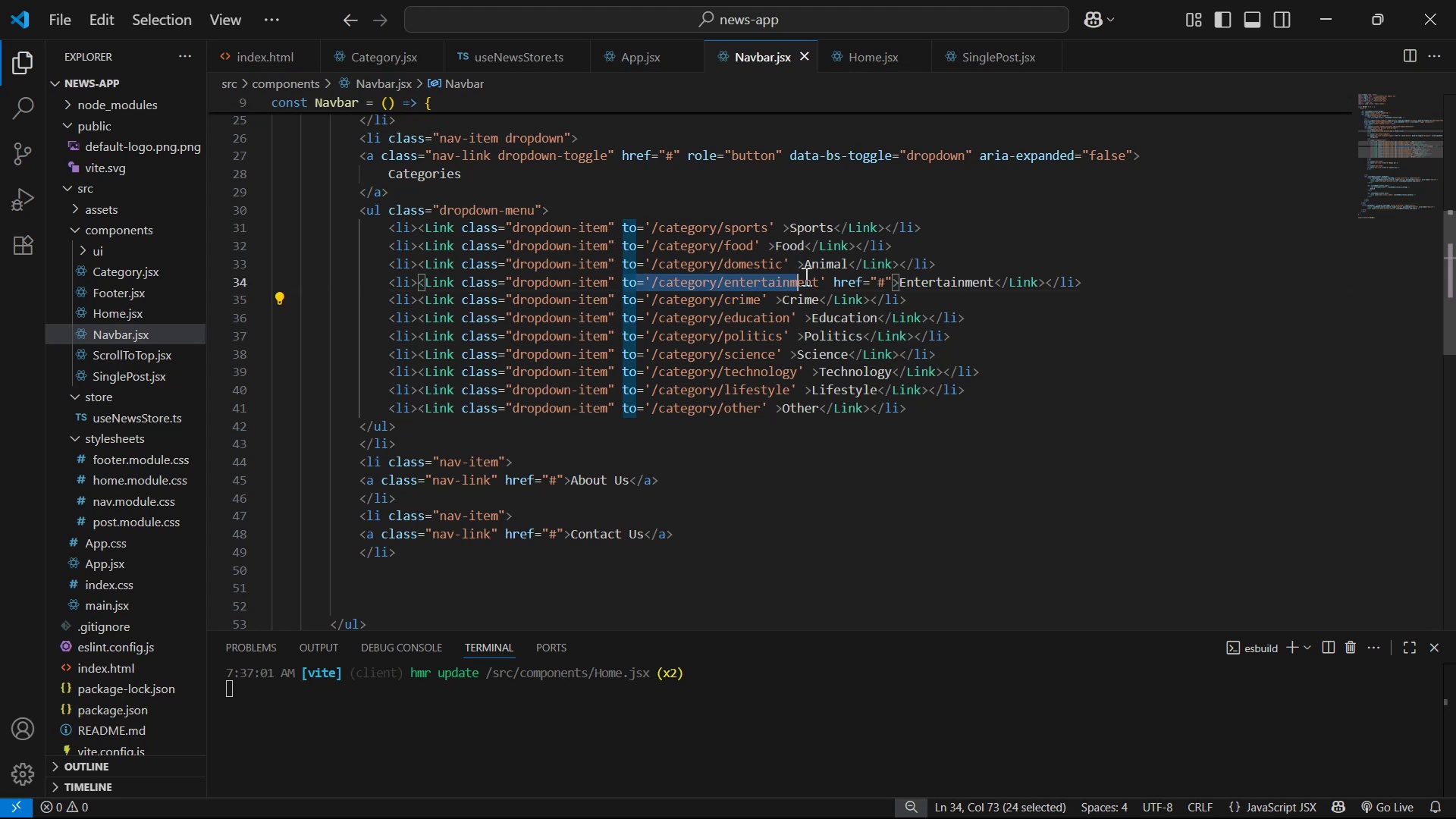 
key(Control+C)
 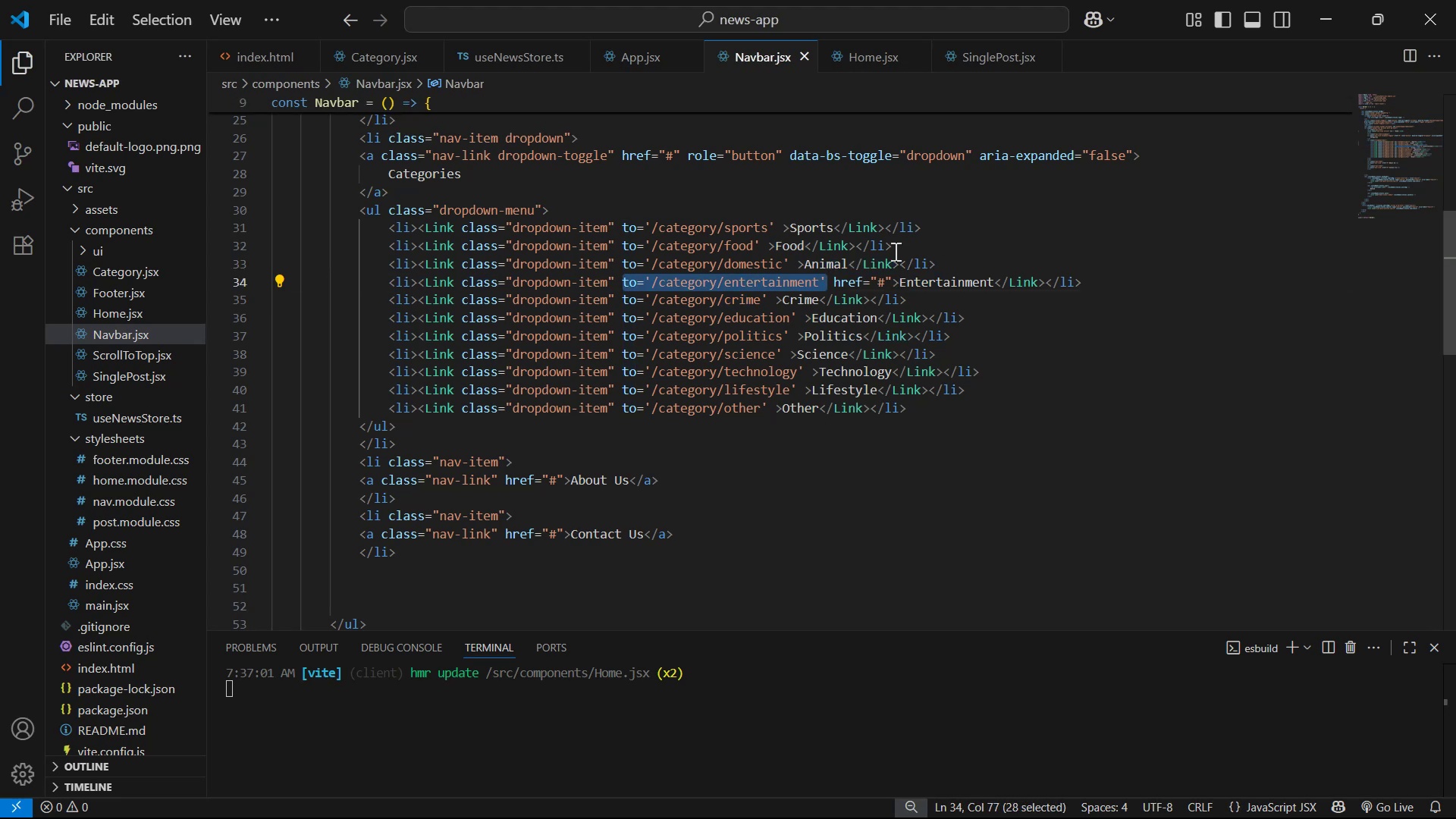 
key(Control+C)
 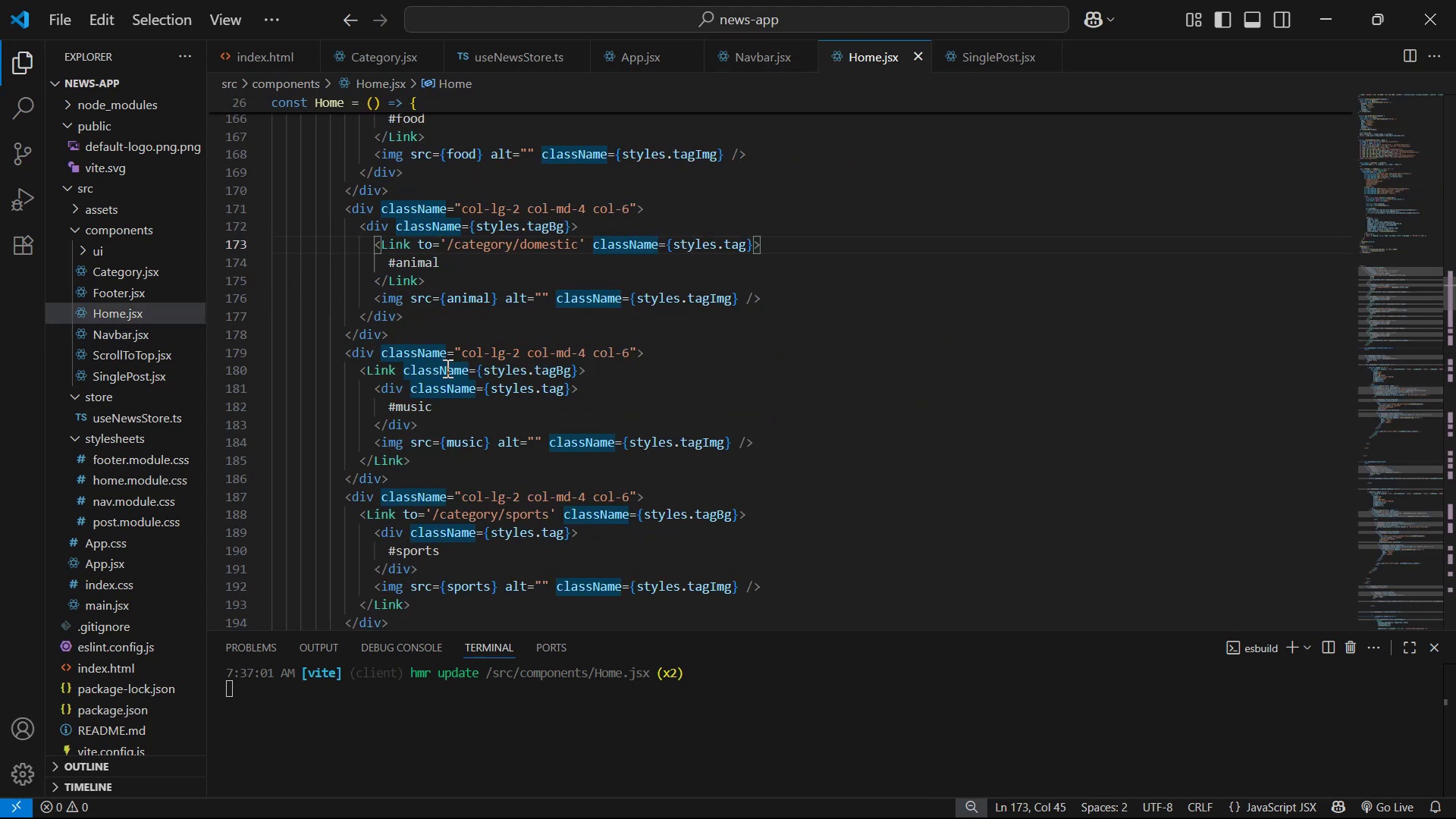 
left_click([399, 373])
 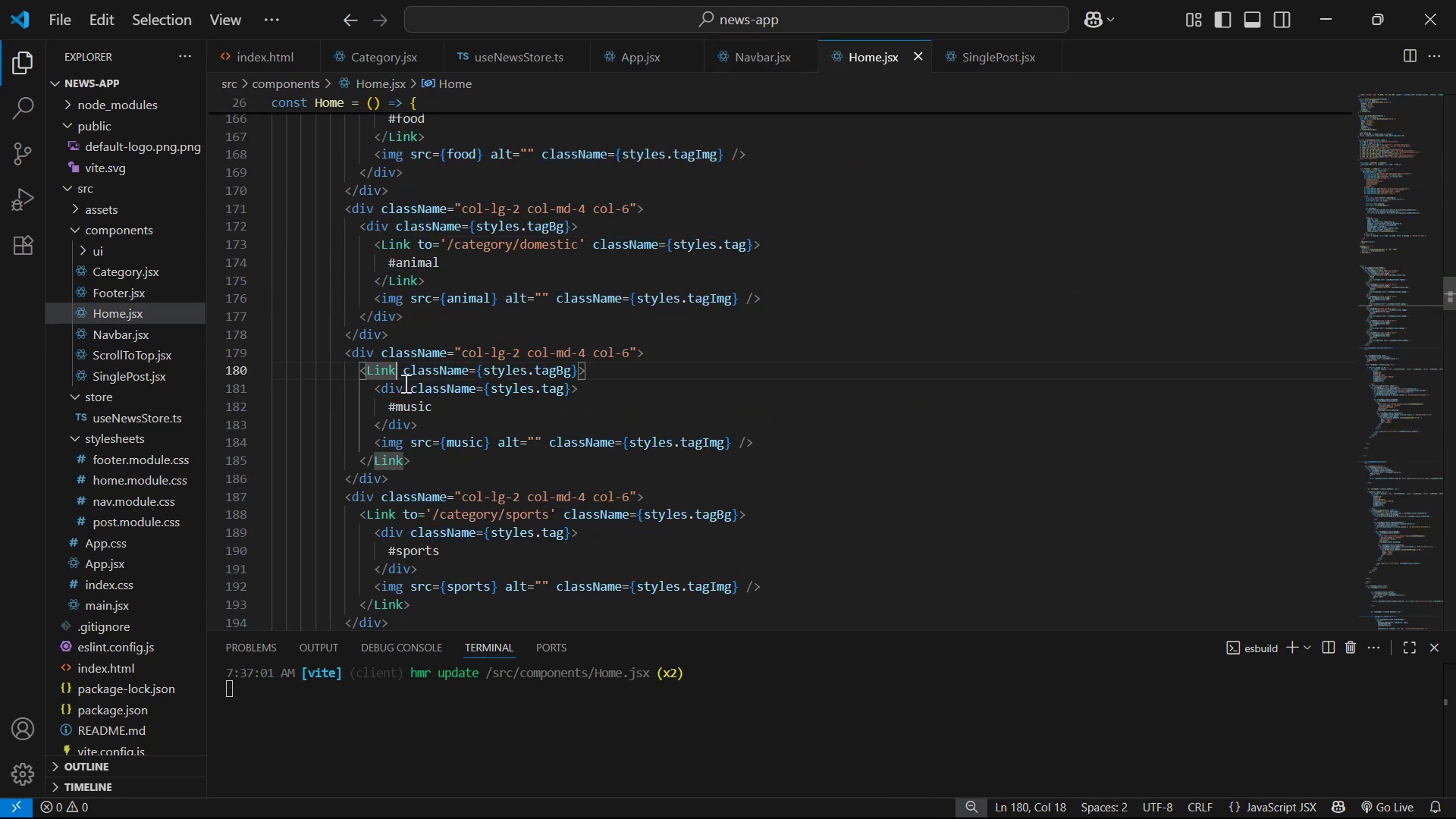 
key(Space)
 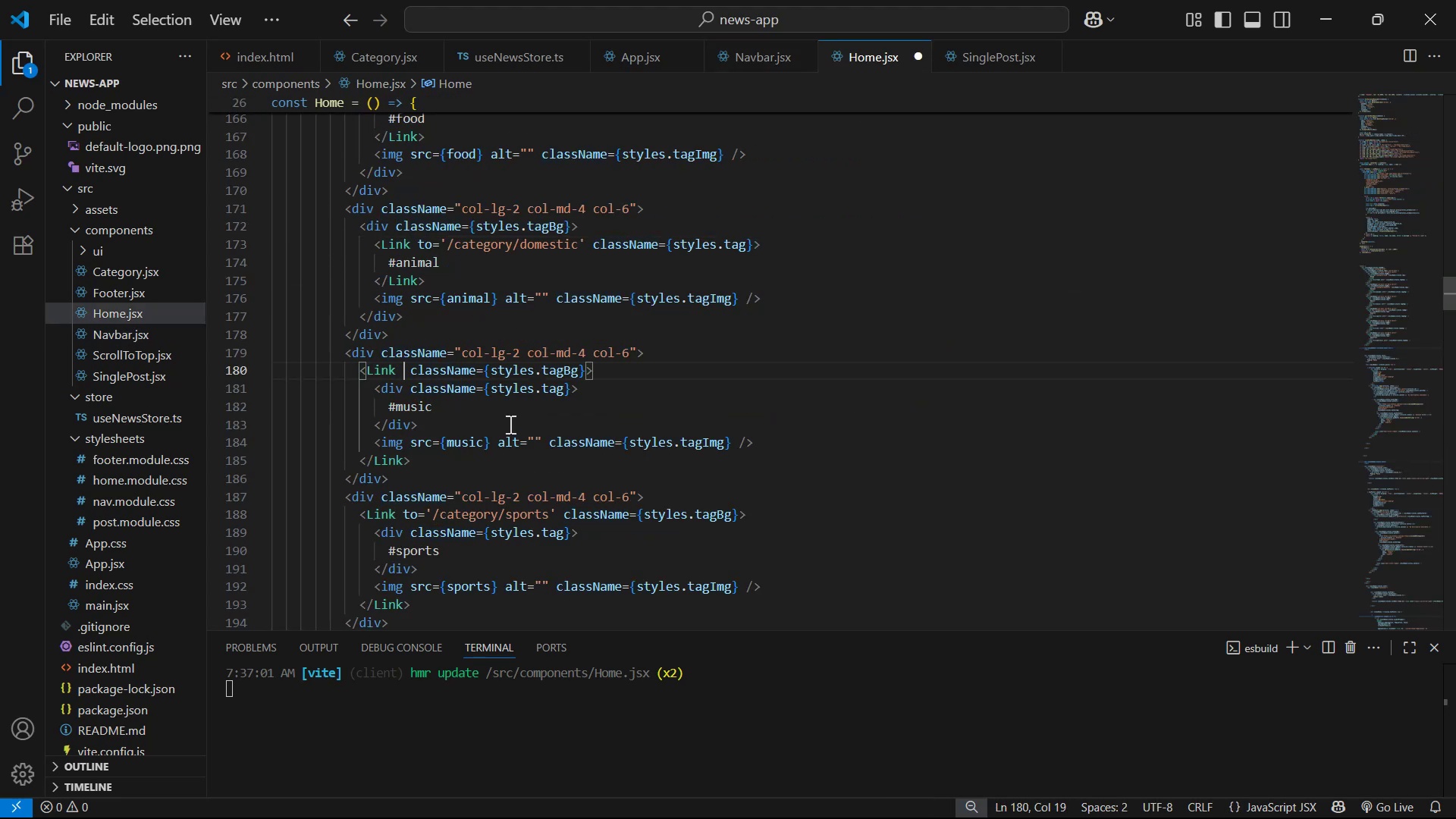 
key(Control+V)
 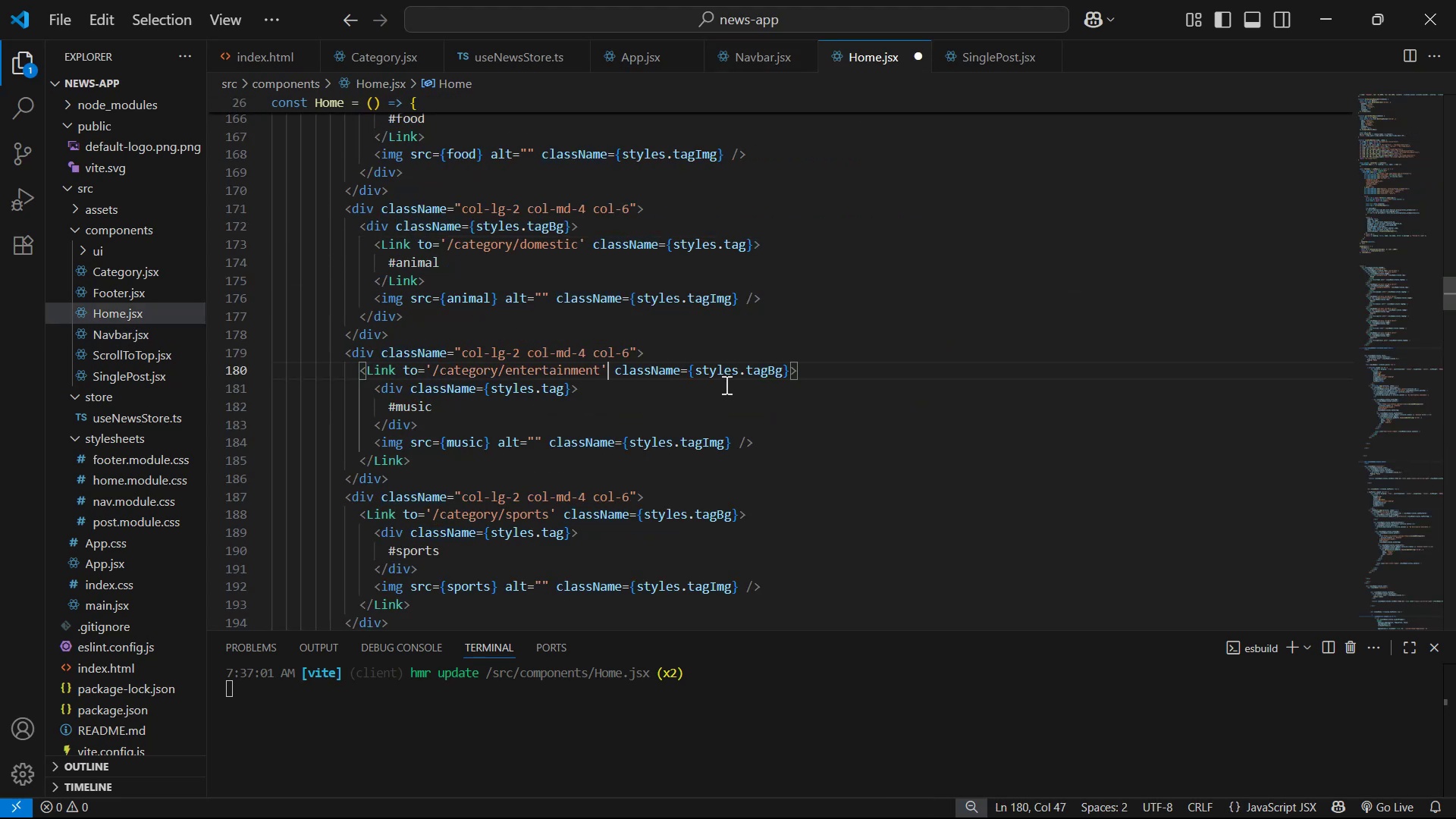 
scroll: coordinate [1009, 203], scroll_direction: down, amount: 6.0
 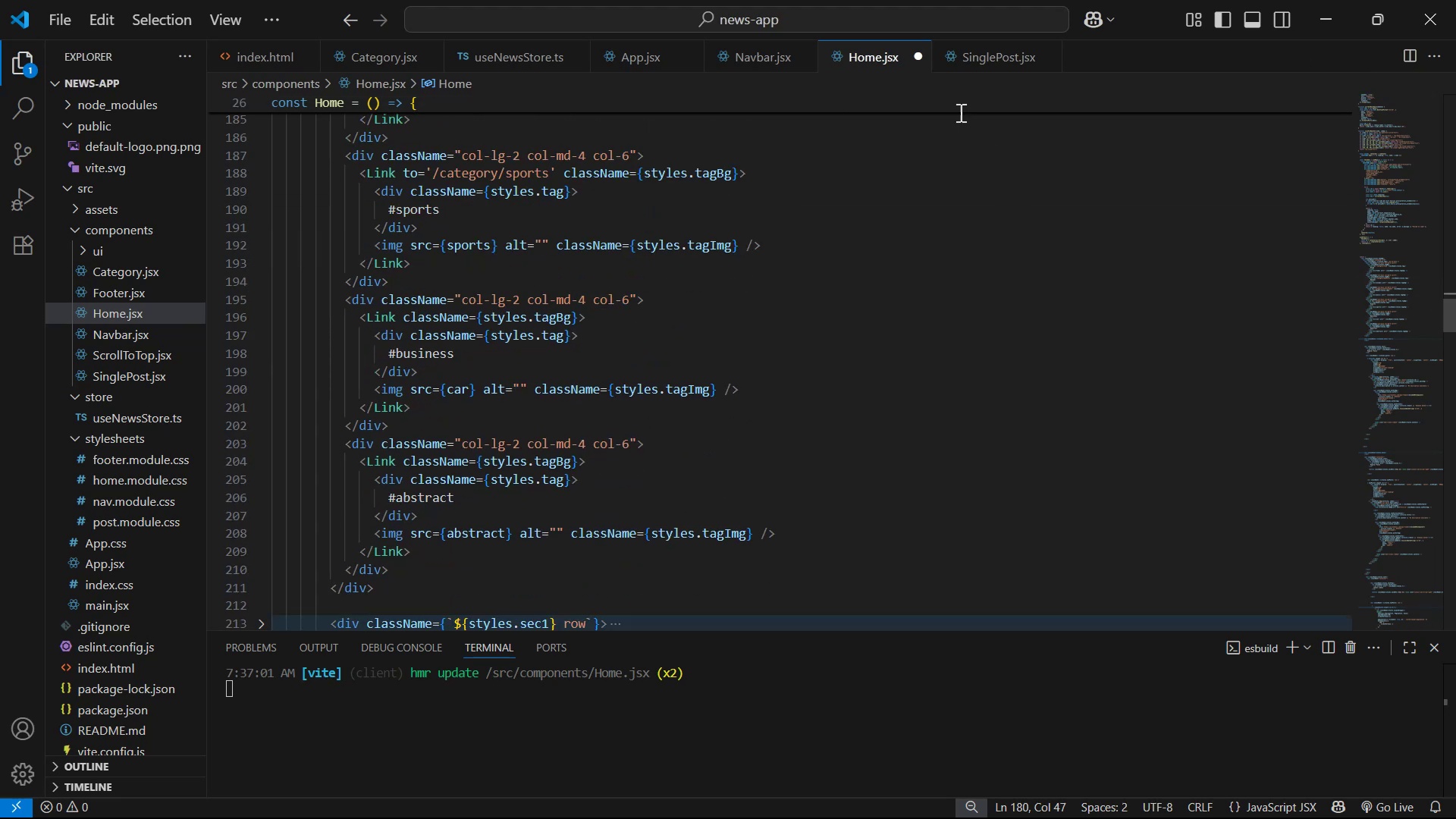 
left_click([756, 64])
 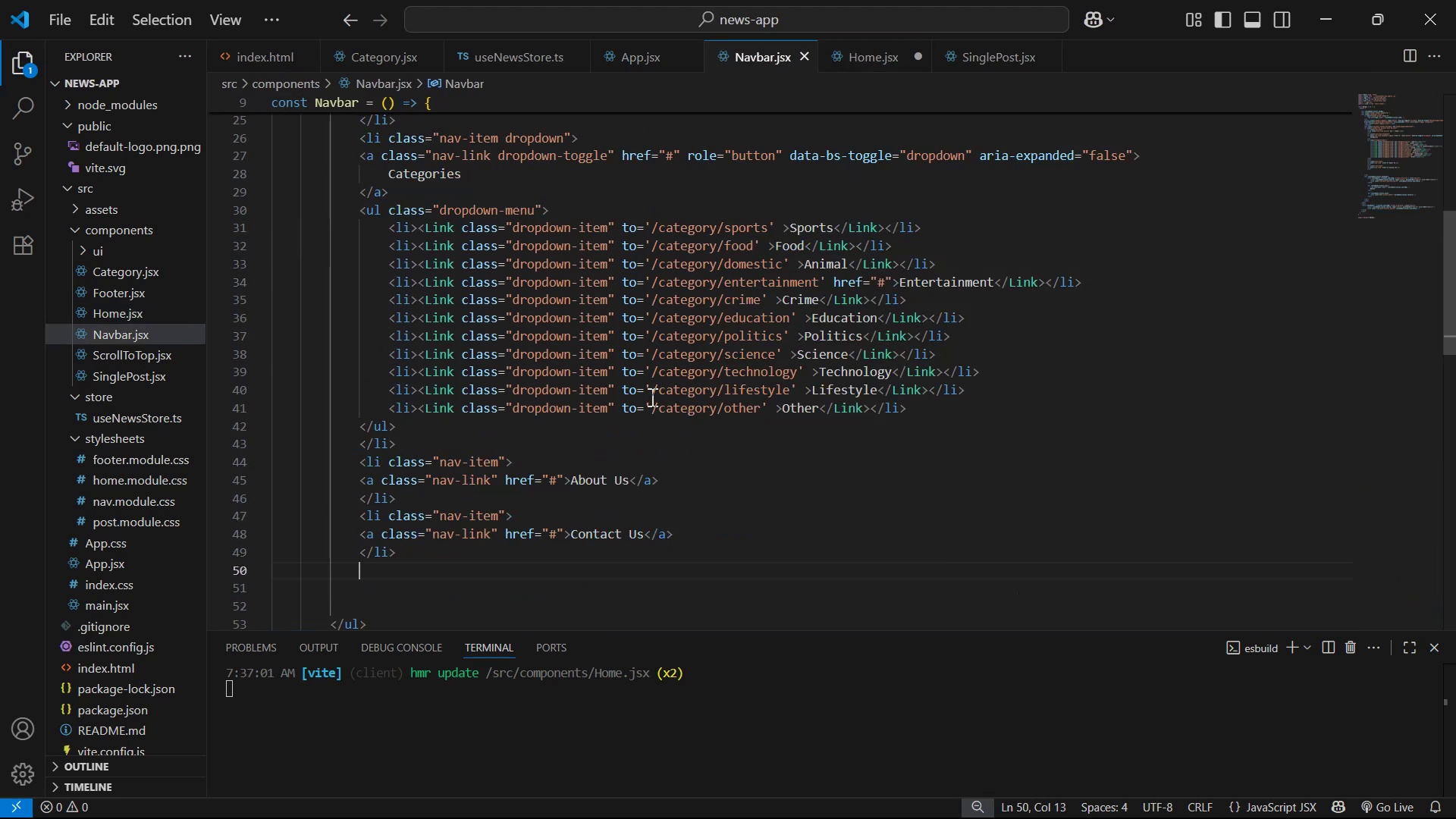 
wait(6.56)
 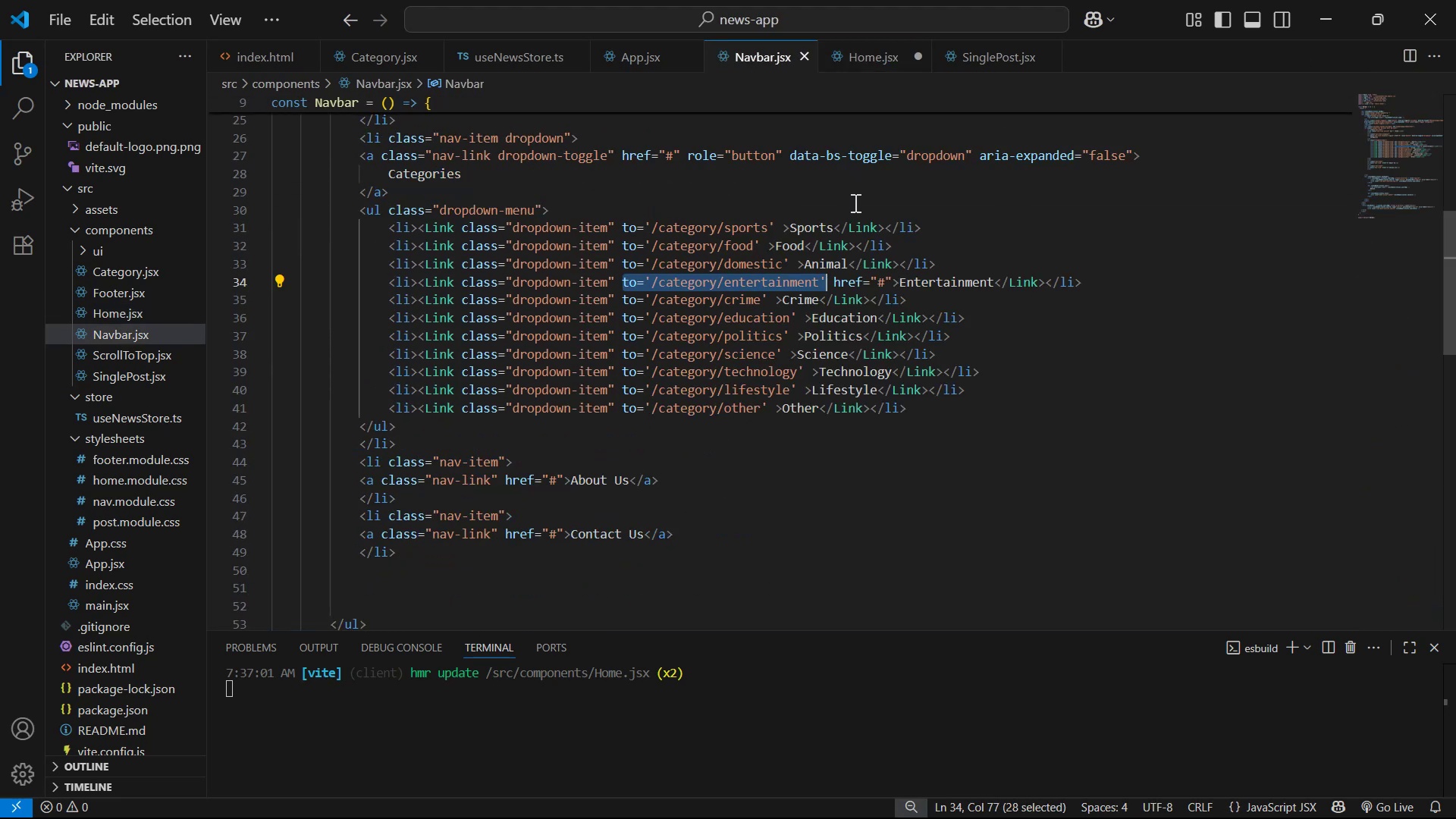 
key(Control+V)
 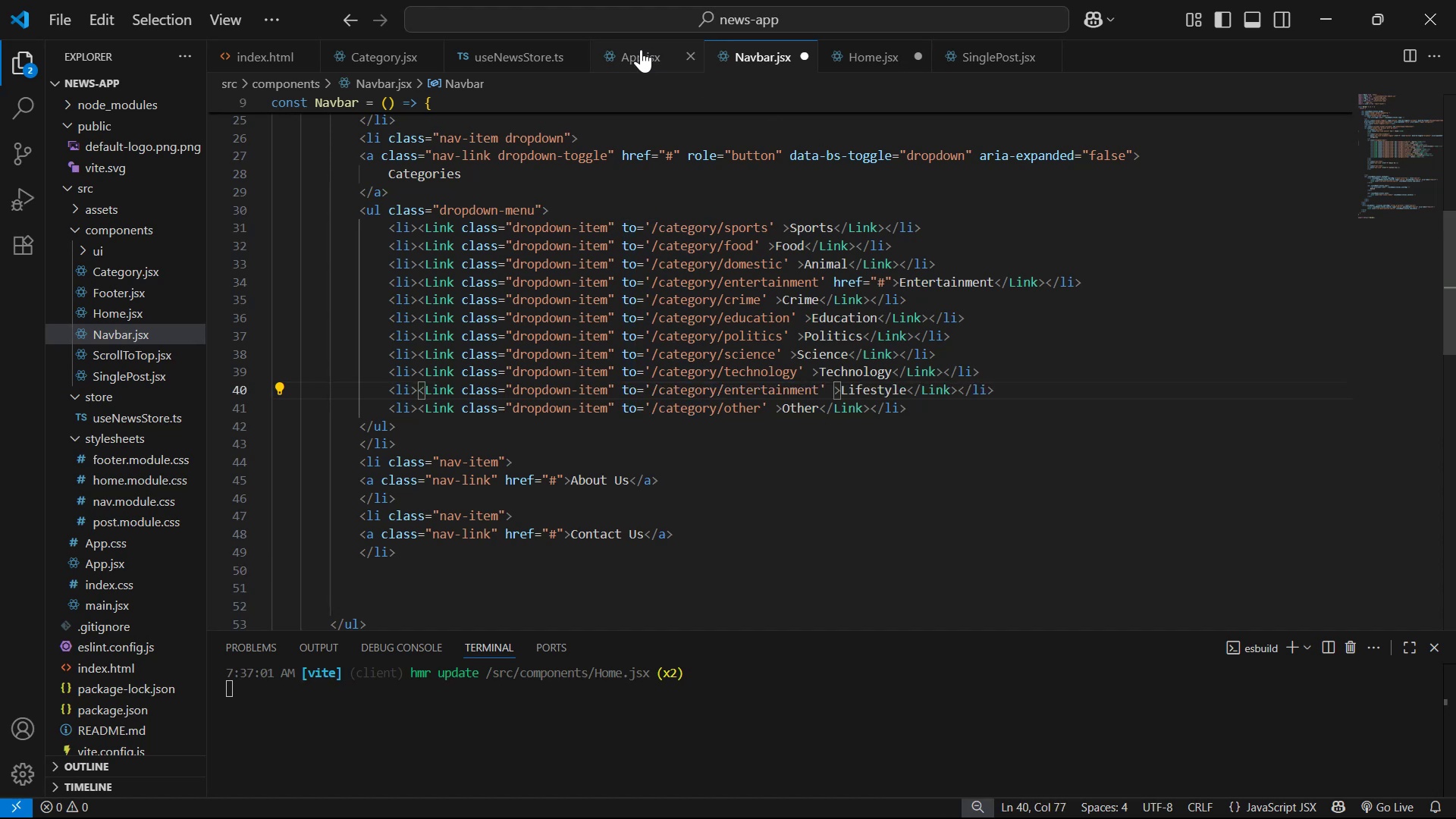 
left_click([851, 44])
 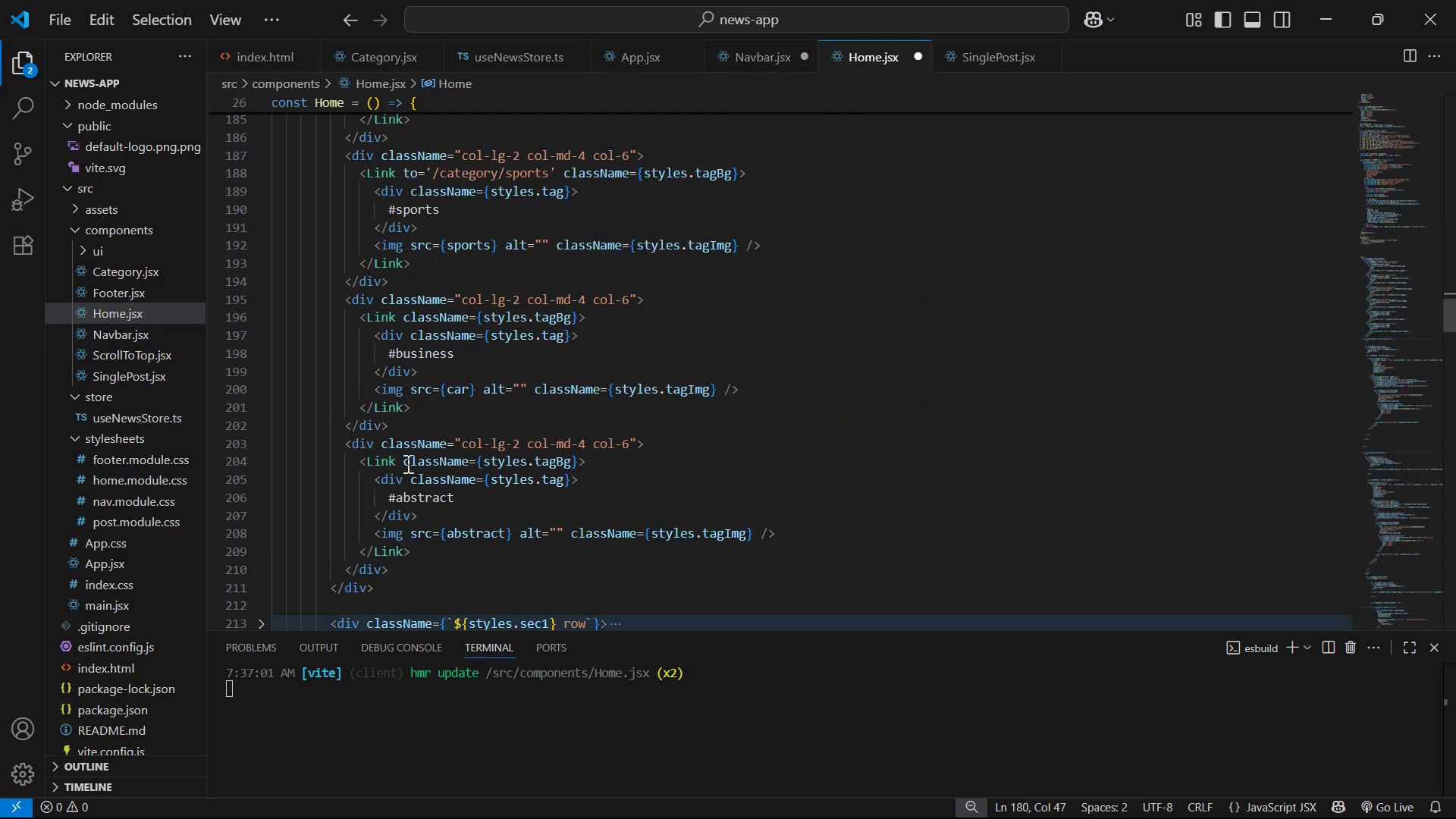 
key(Control+ControlLeft)
 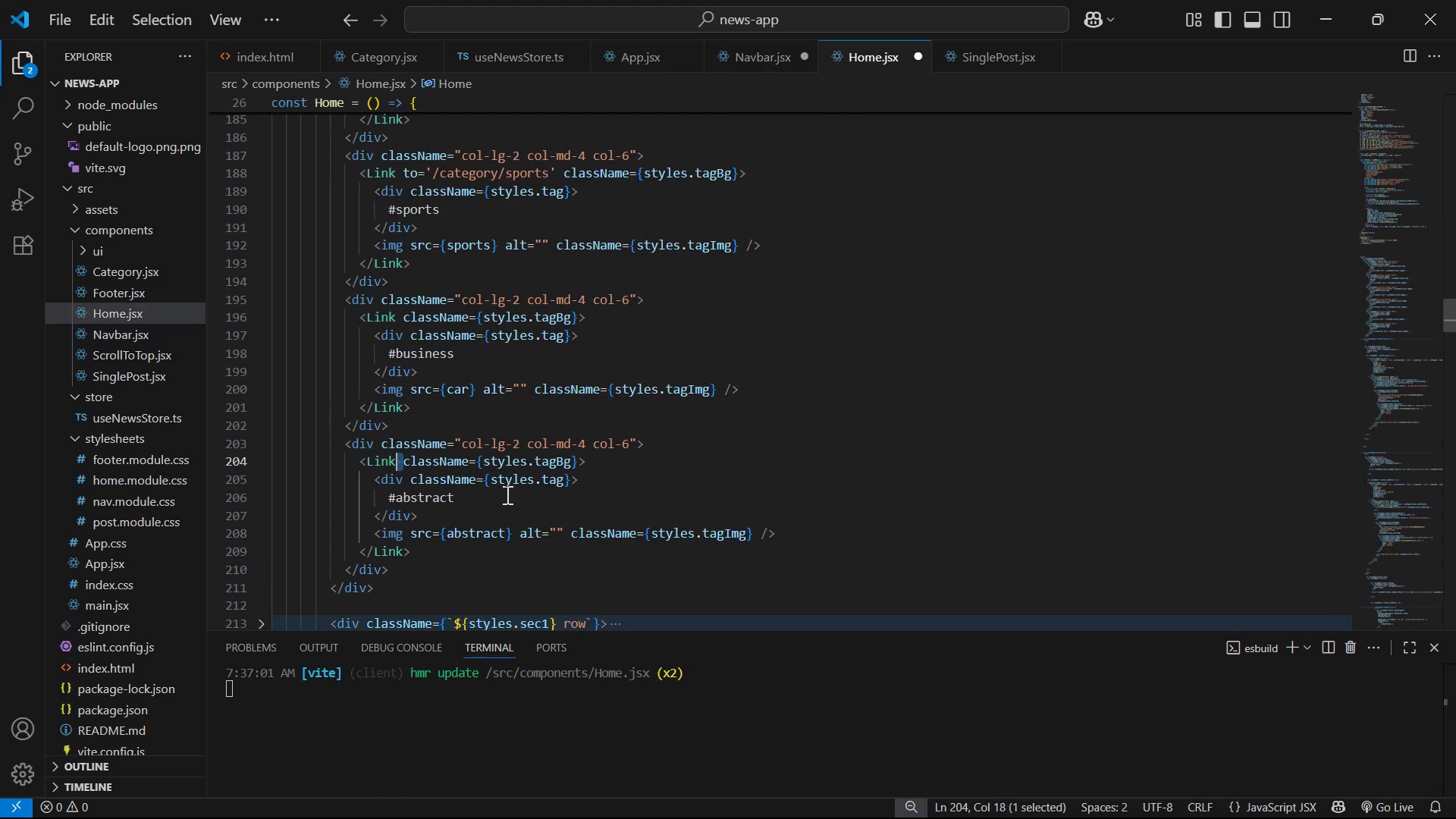 
key(Space)
 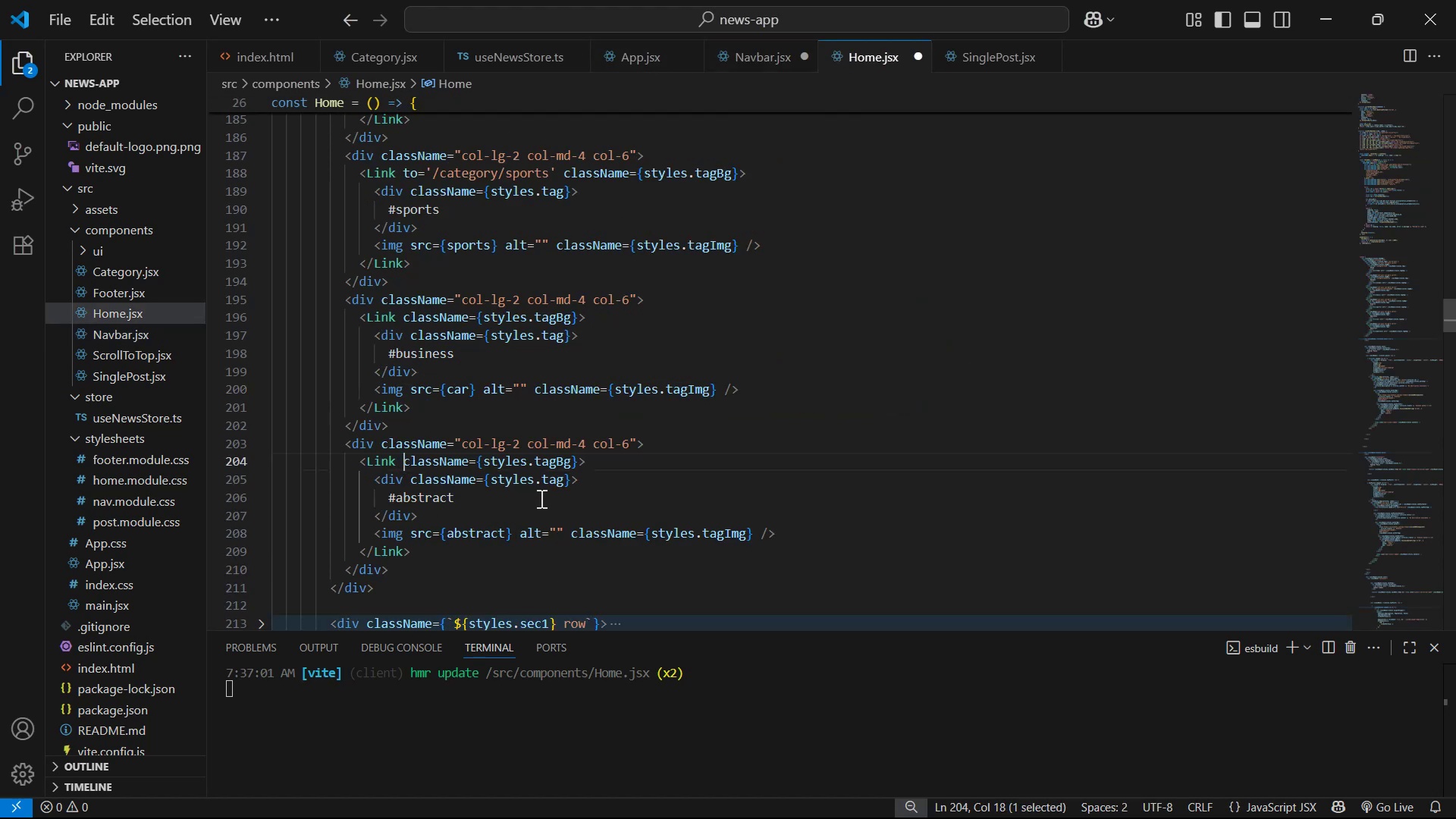 
key(Control+V)
 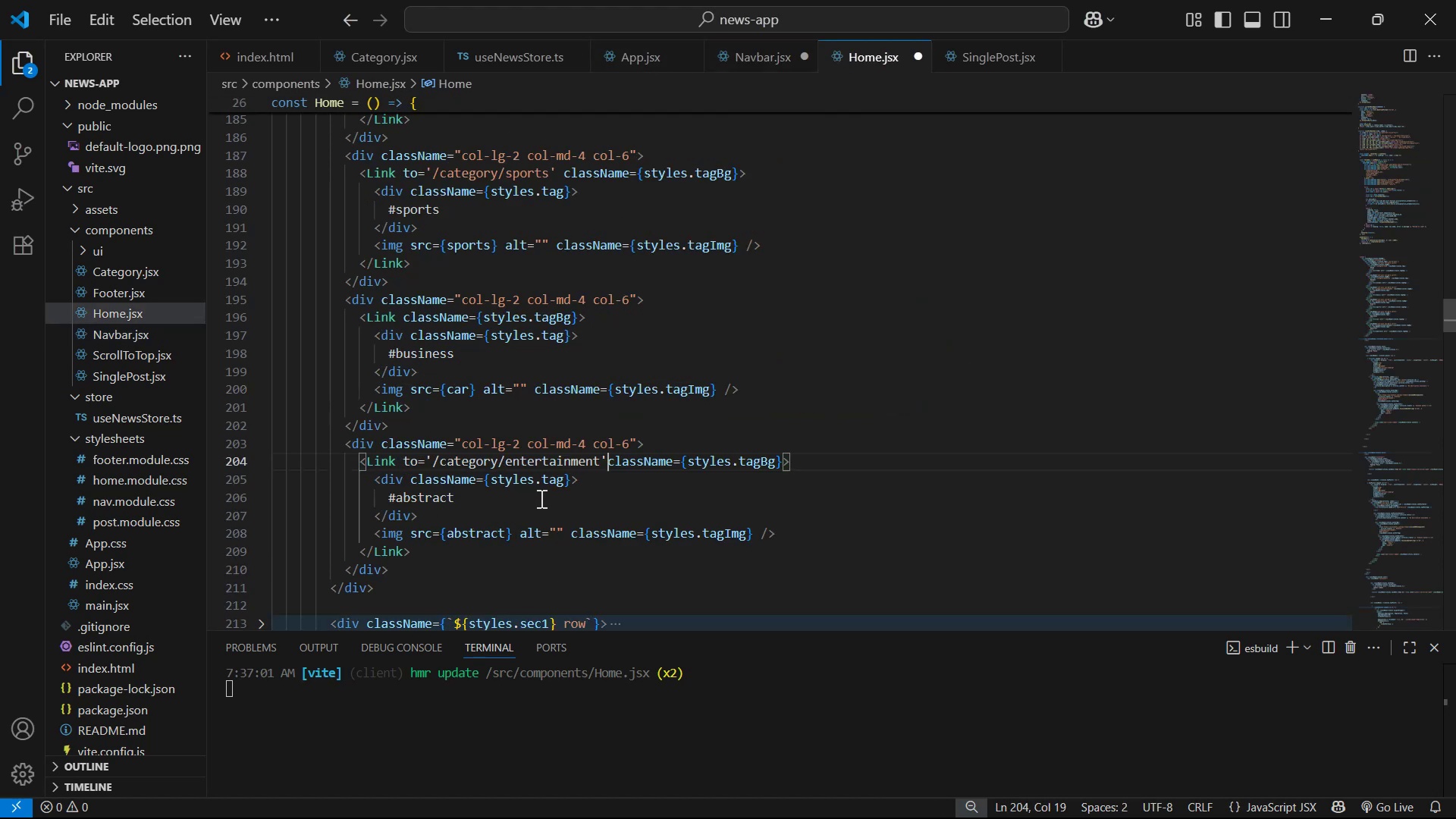 
key(Space)
 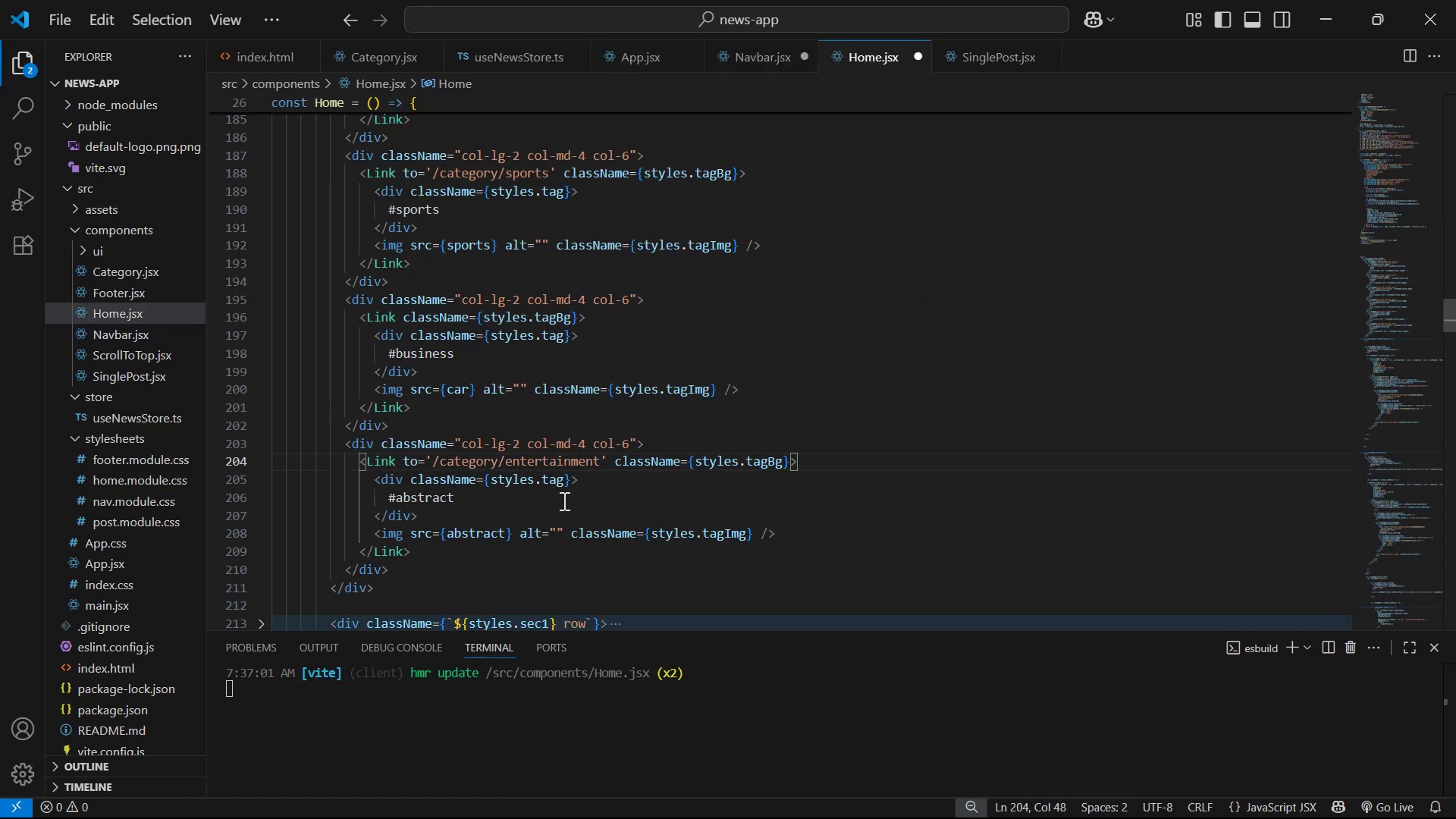 
key(Control+Z)
 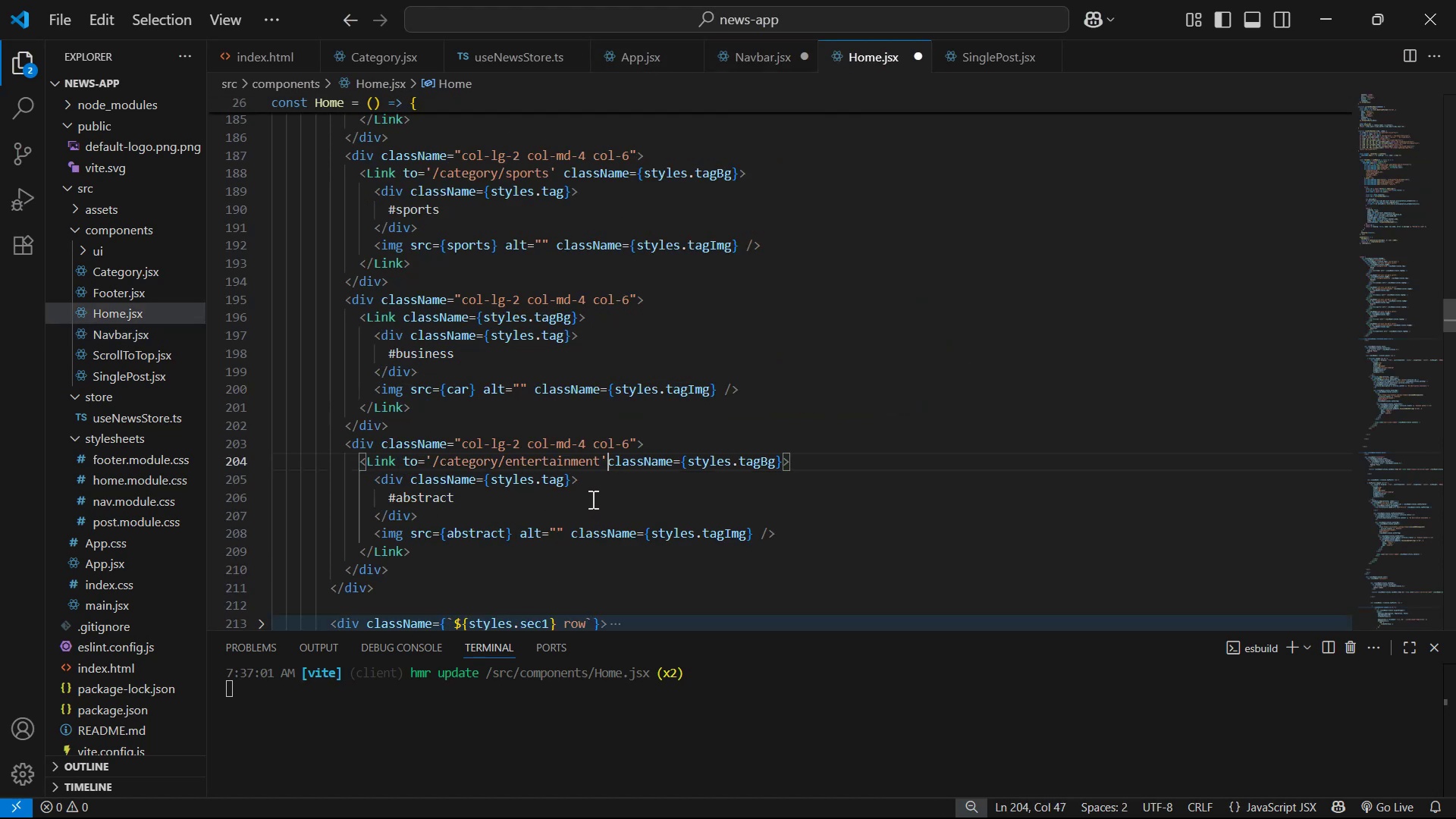 
key(Control+Z)
 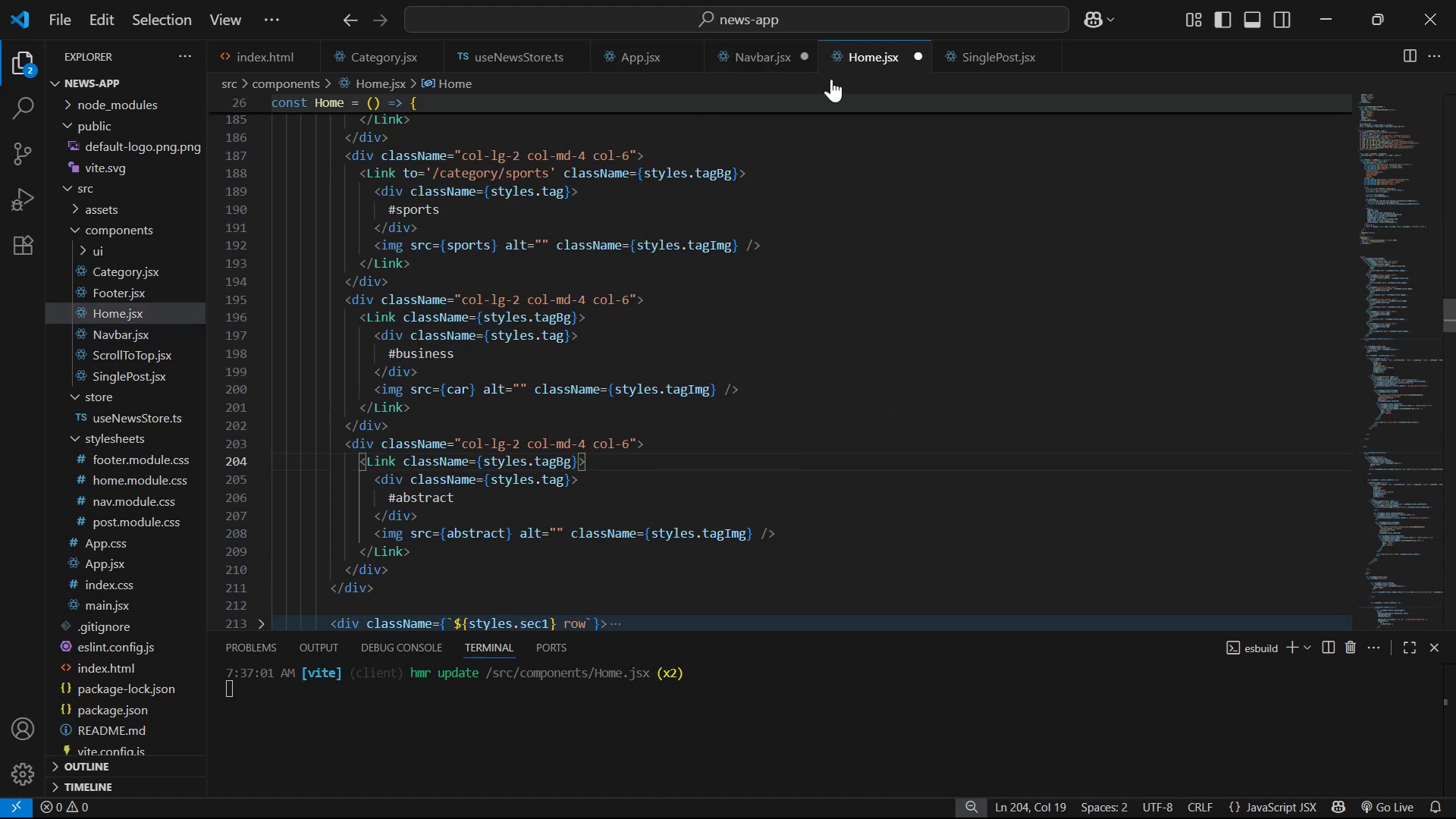 
left_click([755, 62])
 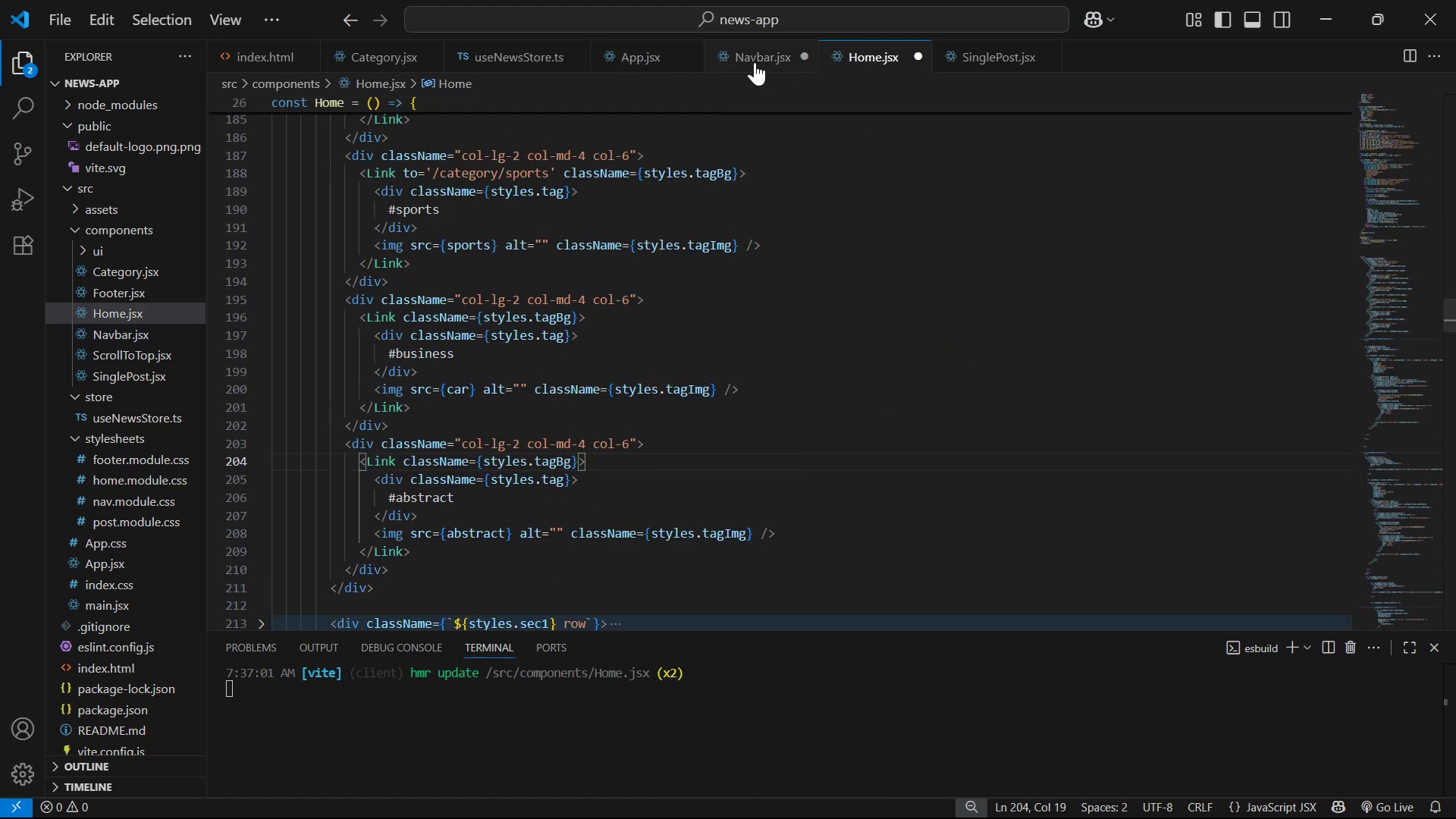 
hold_key(key=ControlLeft, duration=0.44)
 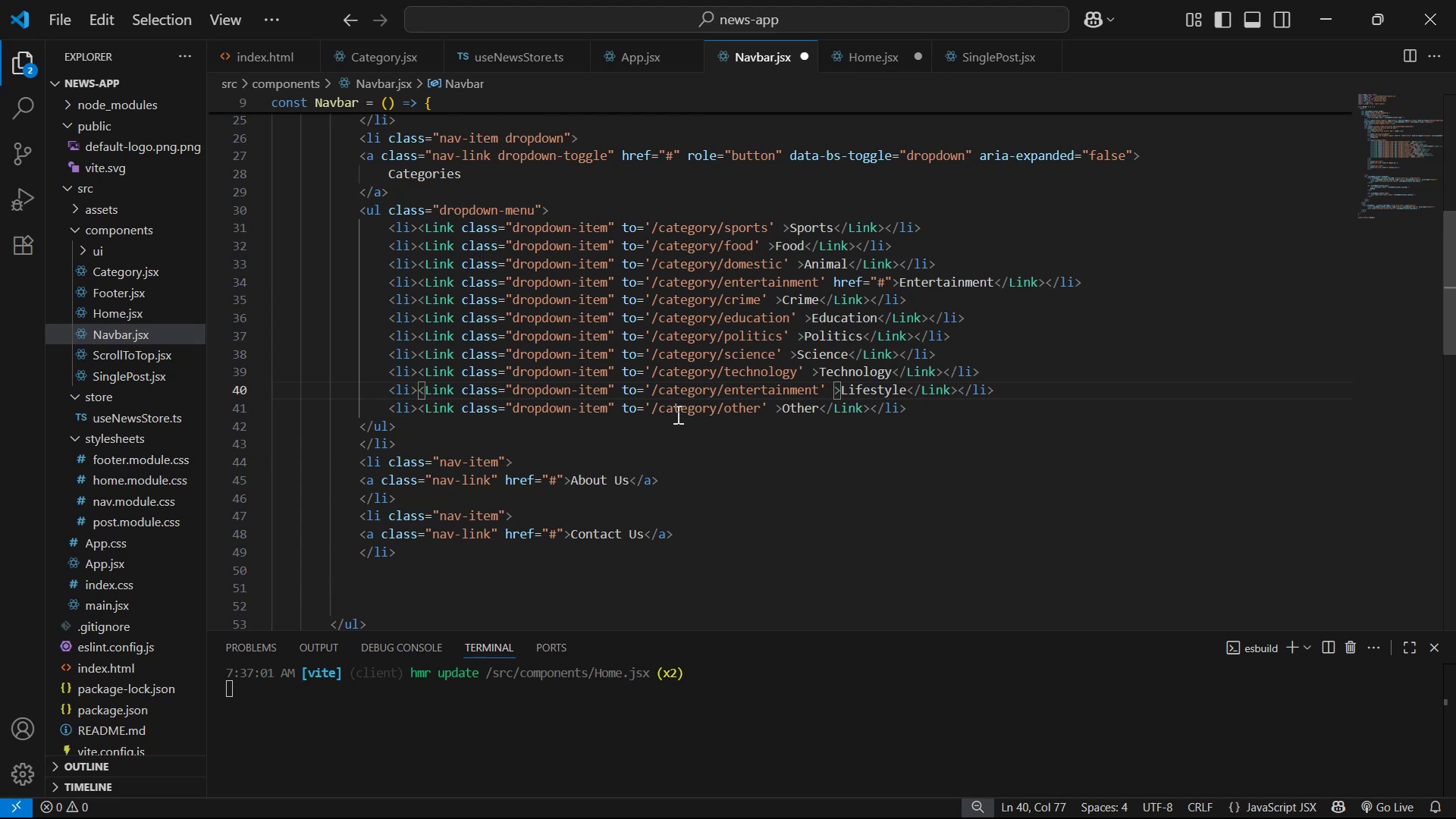 
key(Control+Z)
 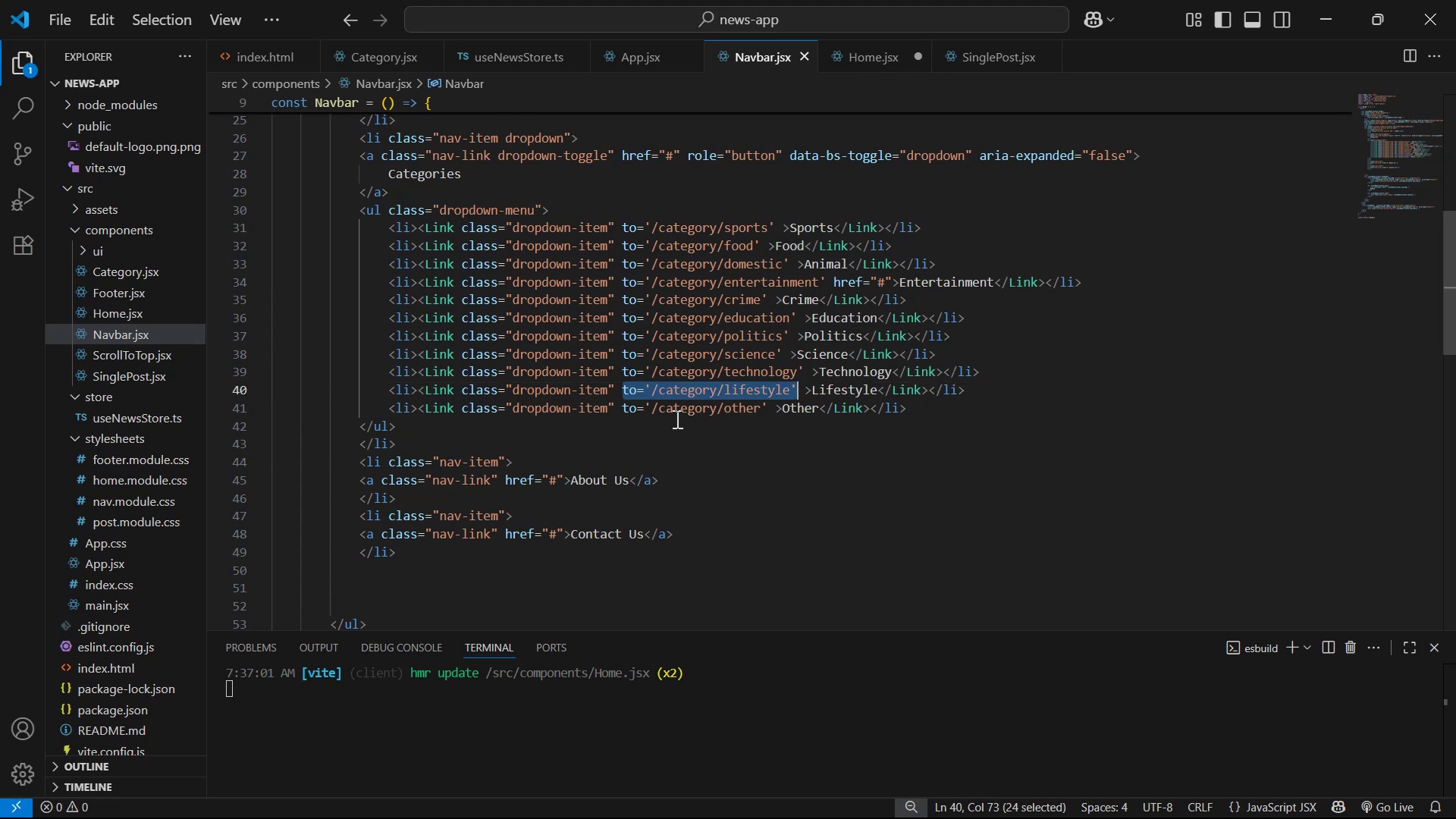 
key(Control+C)
 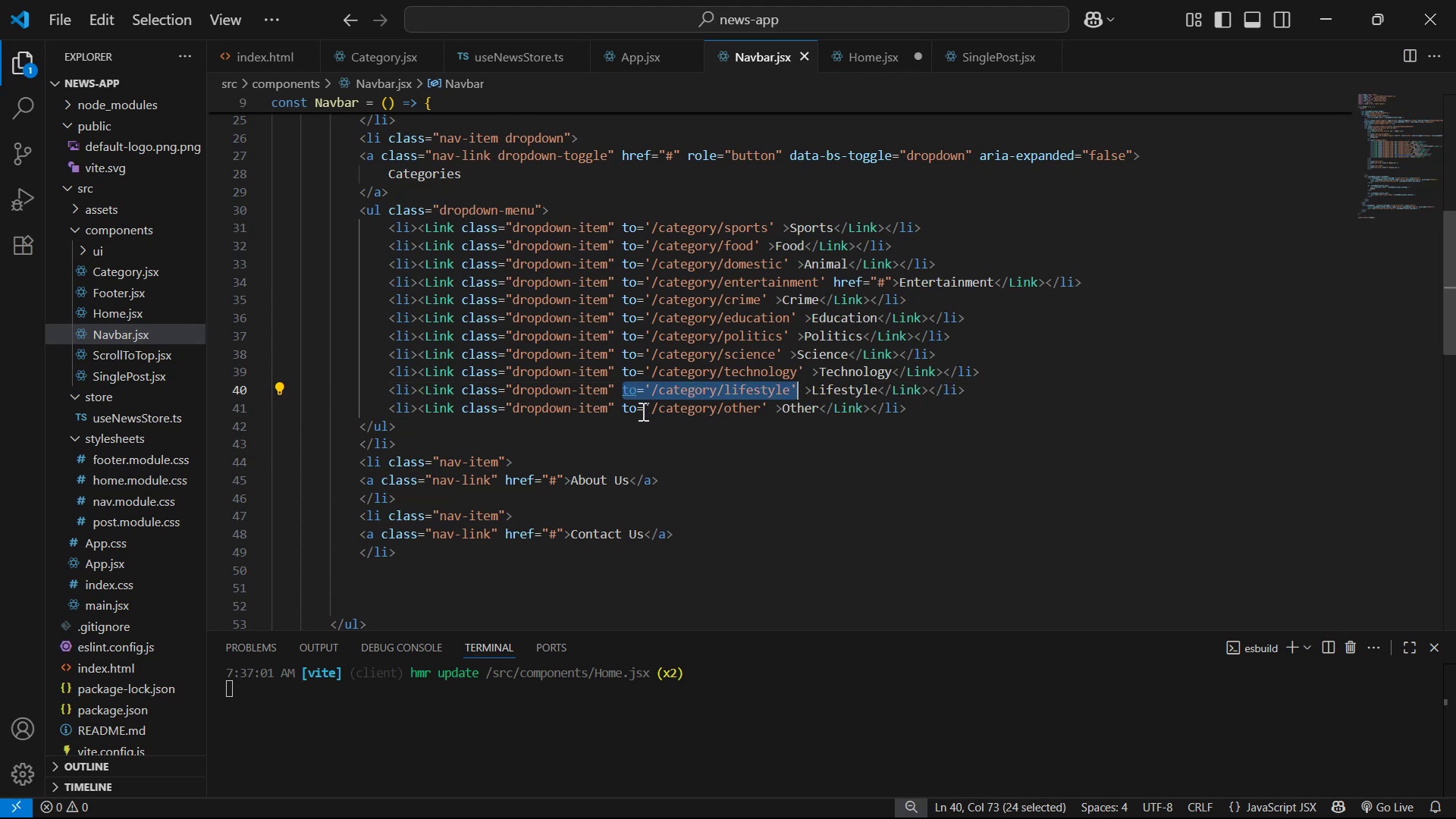 
key(Control+C)
 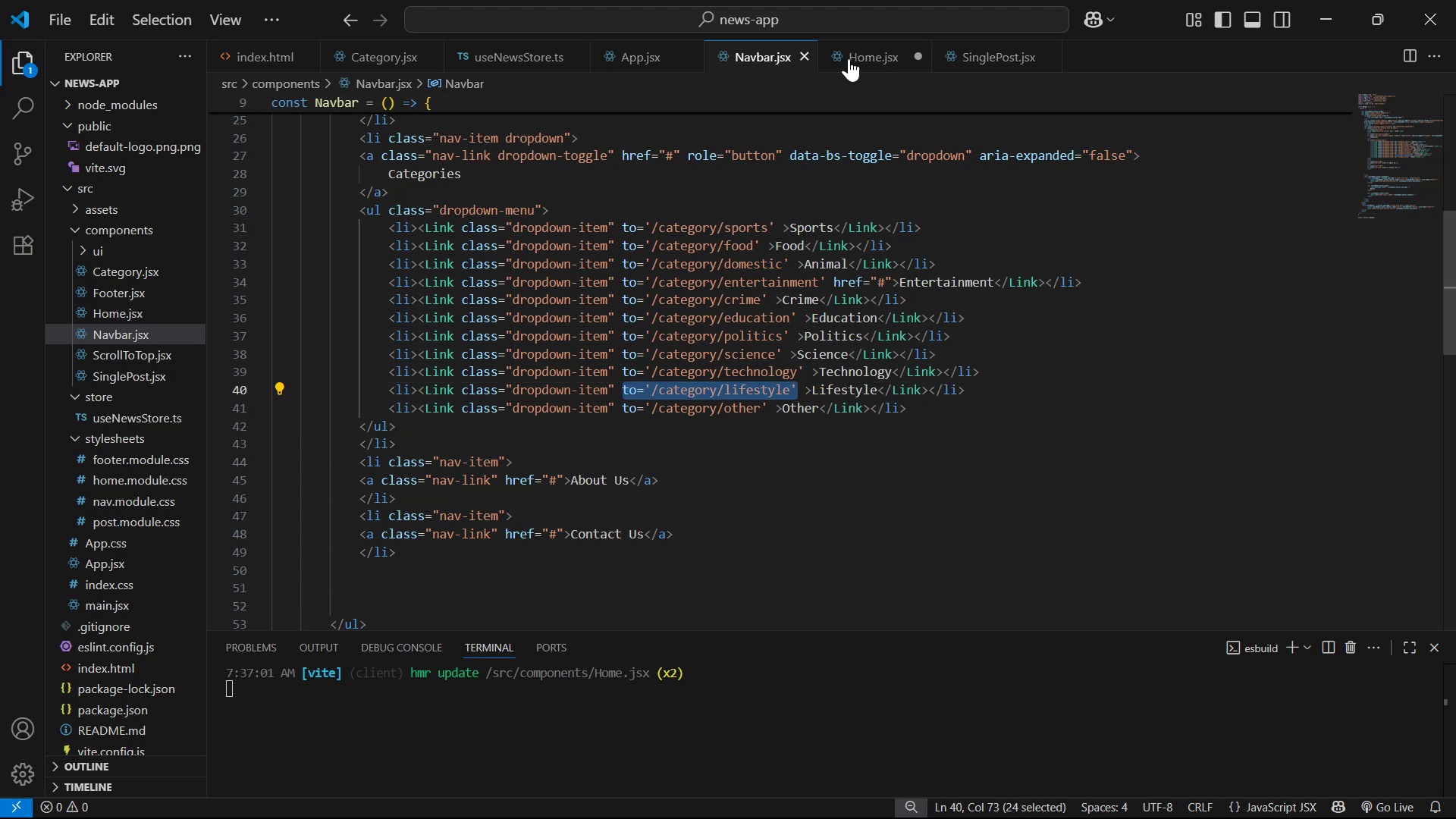 
left_click([855, 56])
 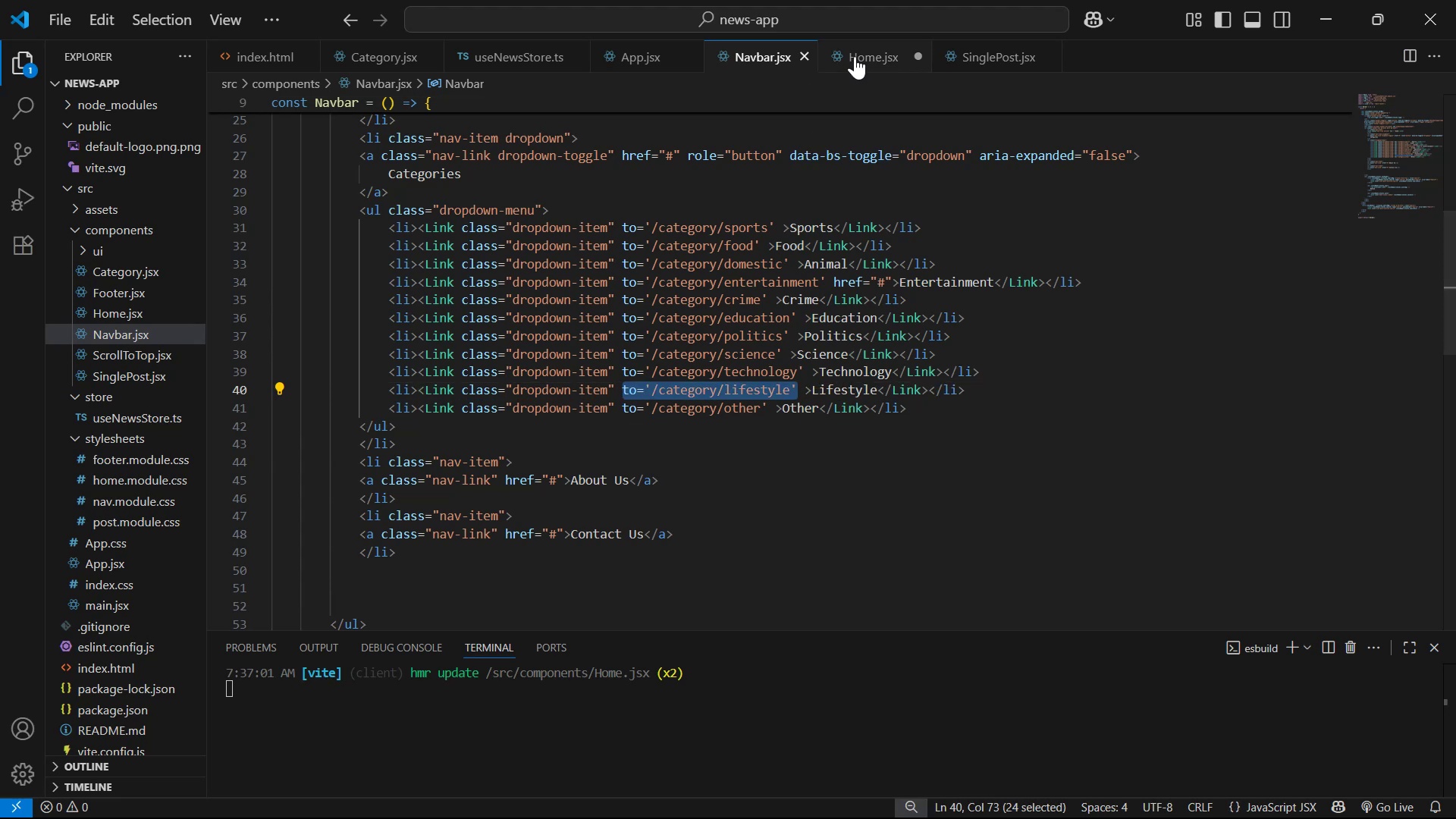 
key(Control+V)
 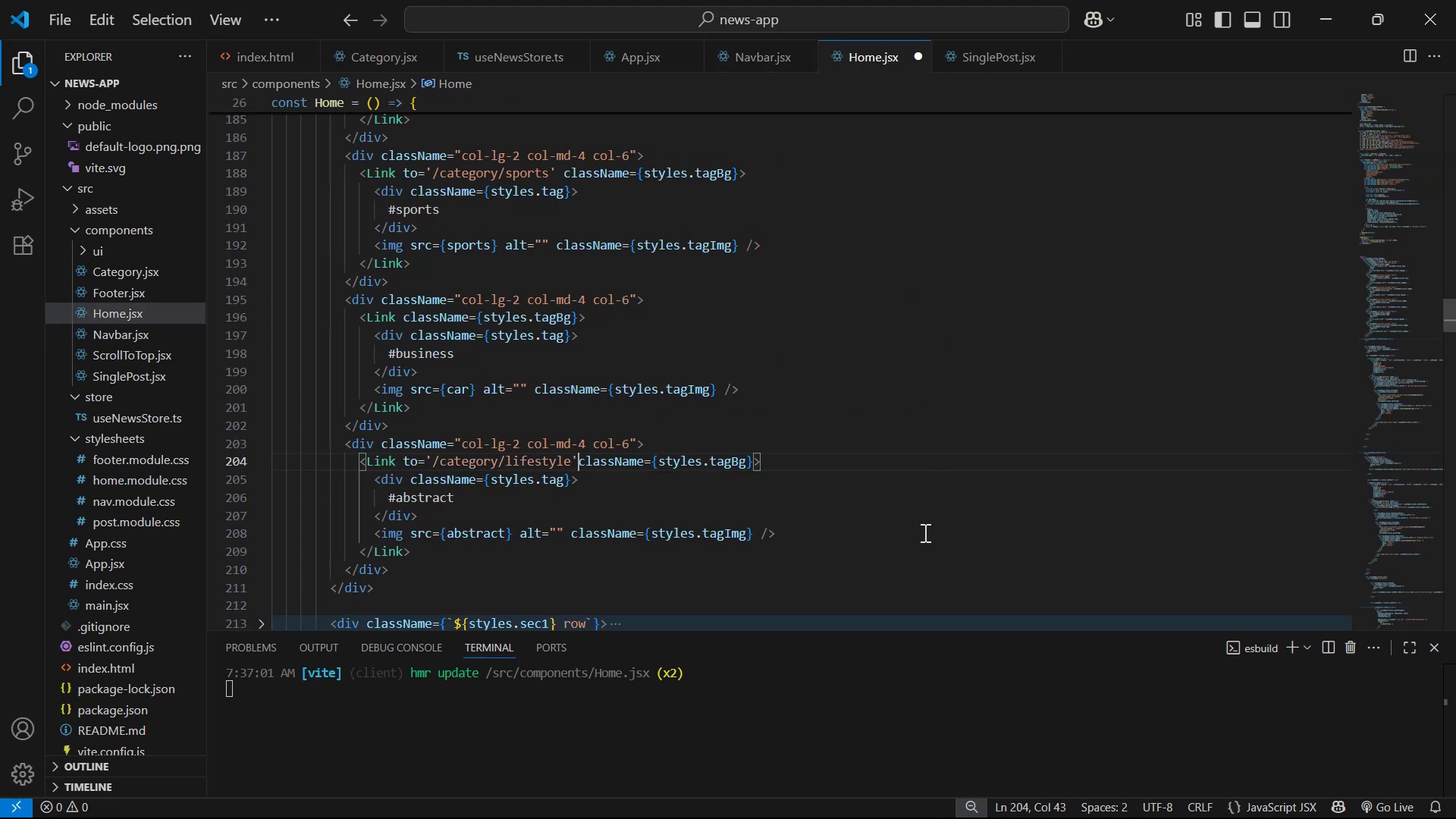 
key(Space)
 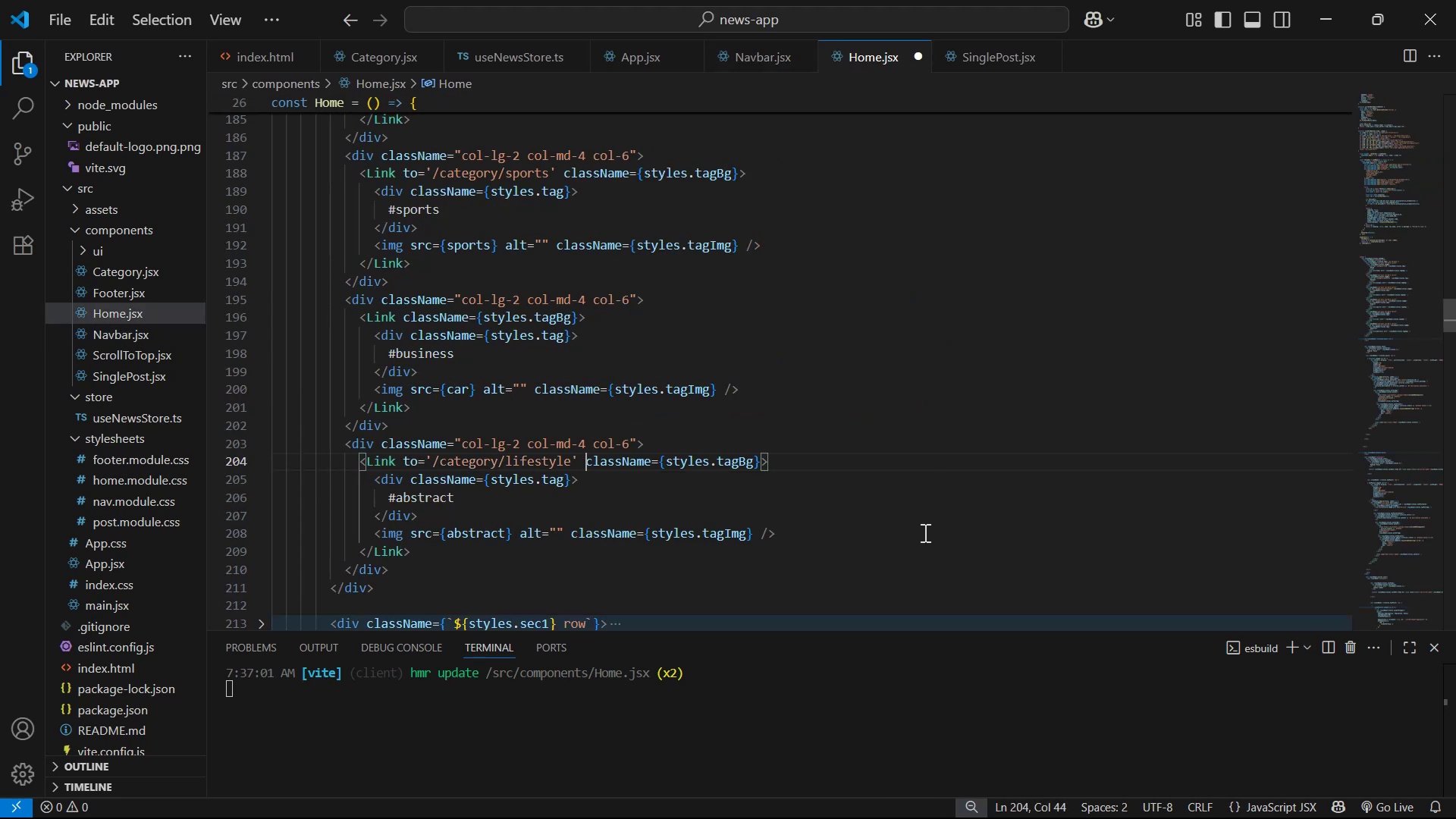 
hold_key(key=ControlLeft, duration=1.52)
 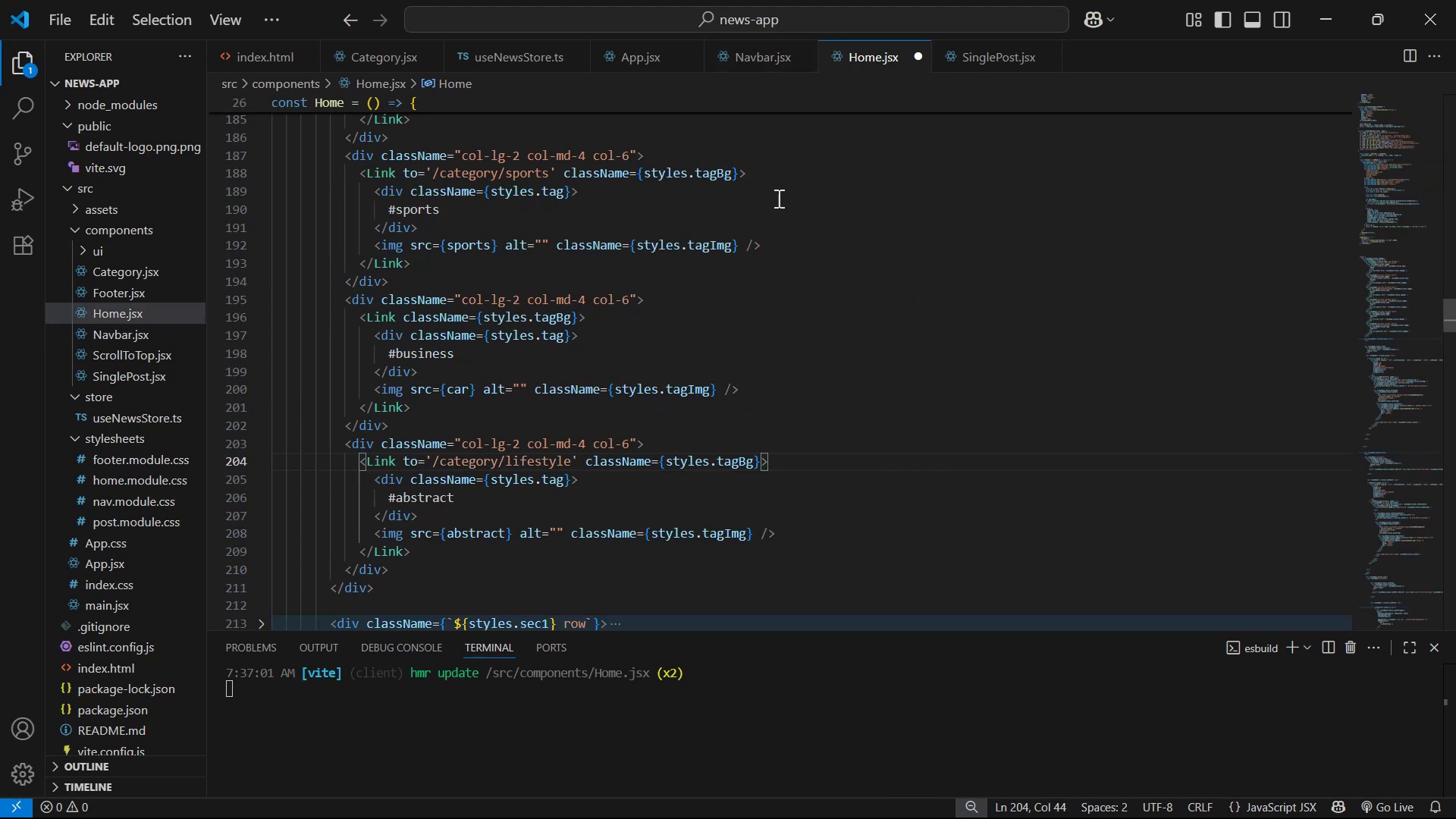 
key(Control+ControlLeft)
 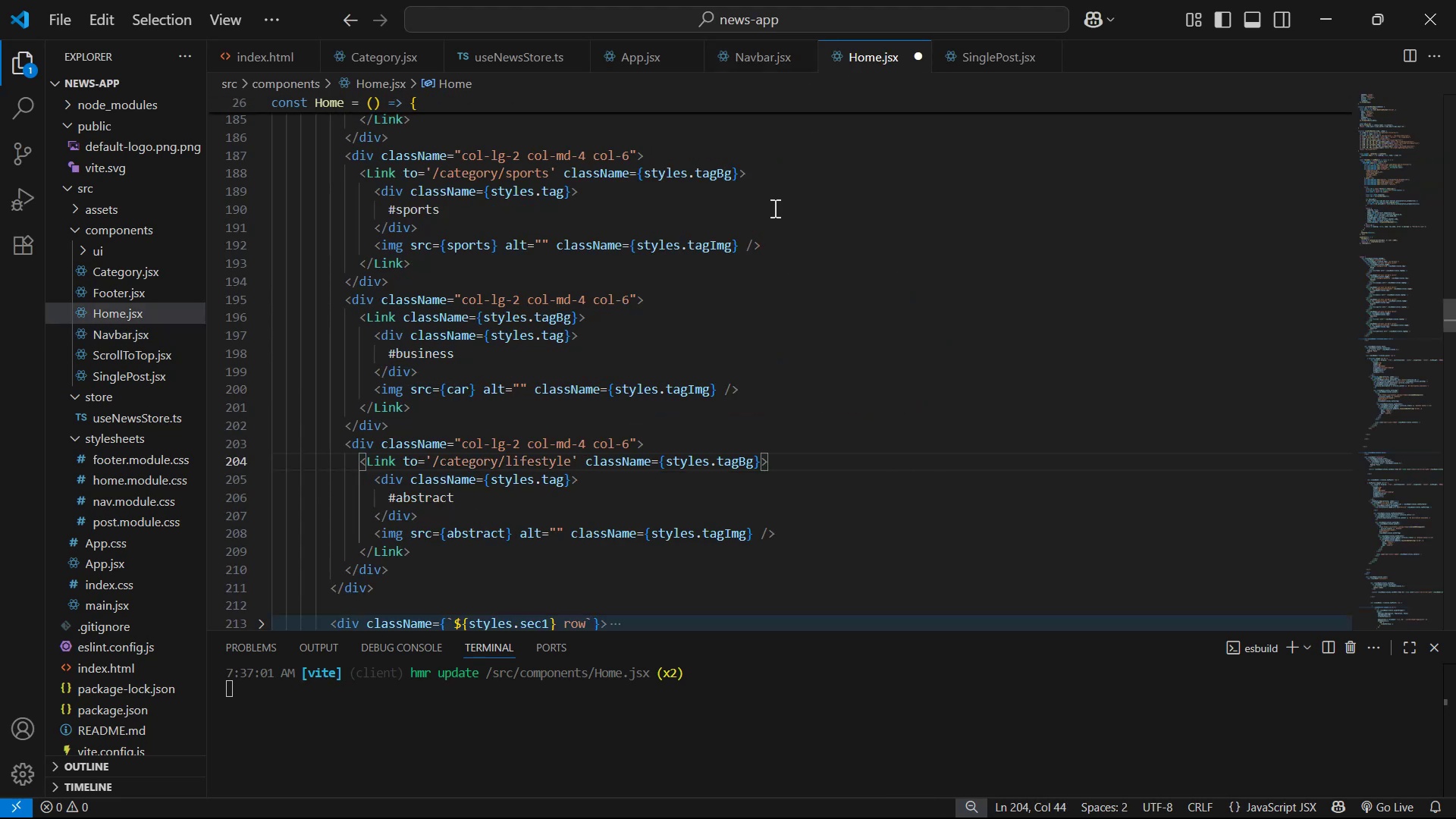 
key(Control+ControlLeft)
 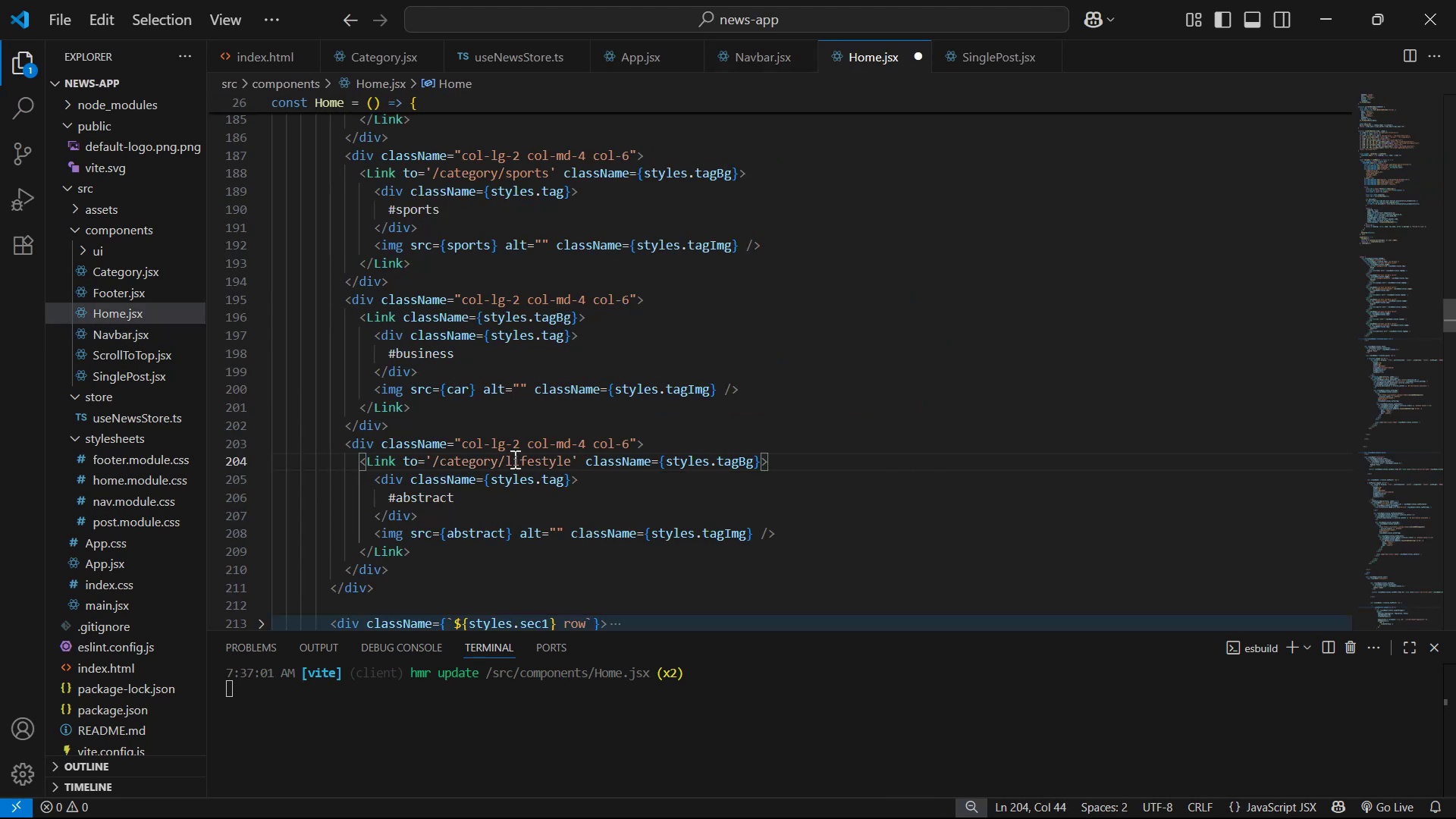 
key(Control+S)
 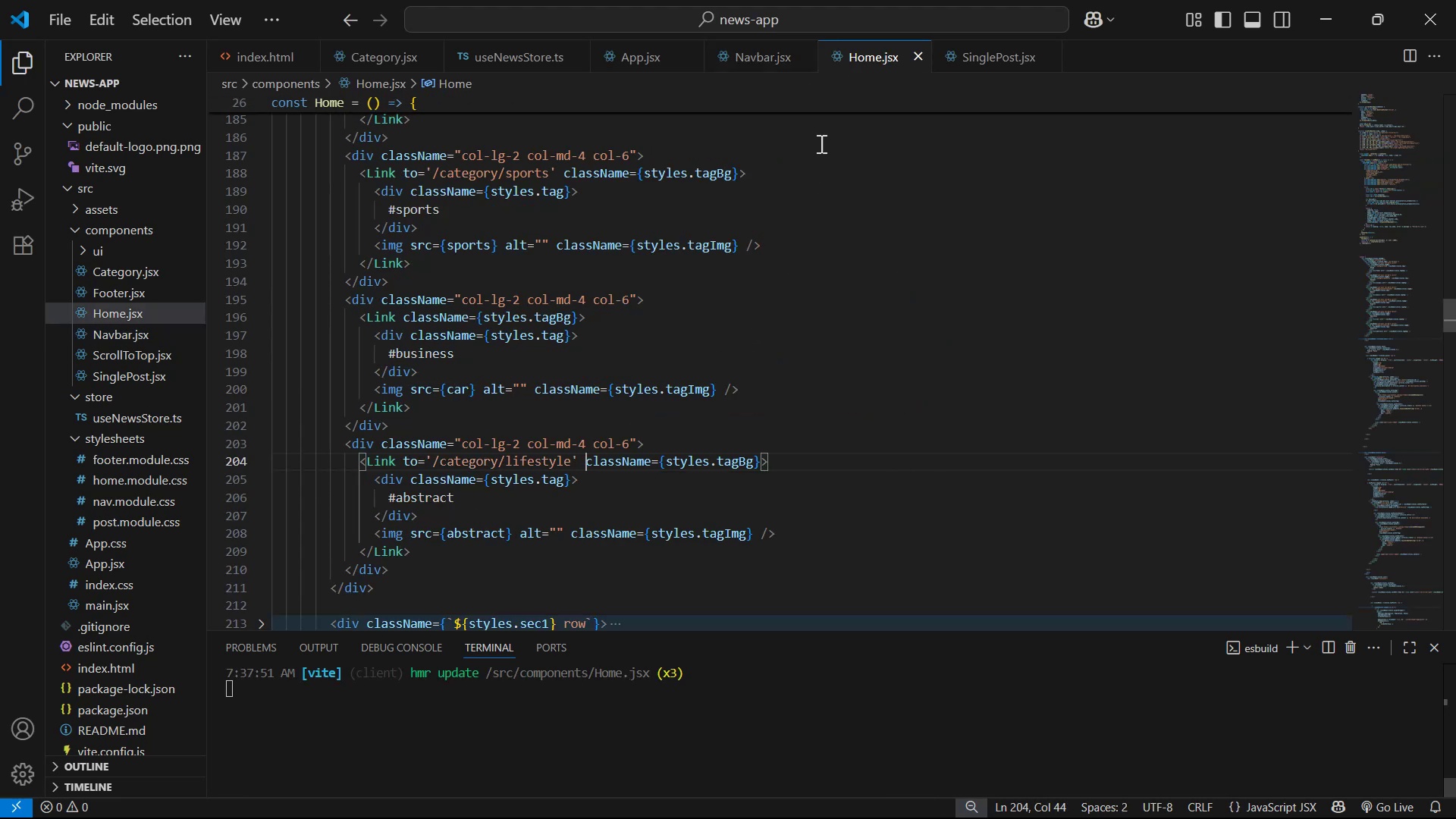 
left_click([761, 52])
 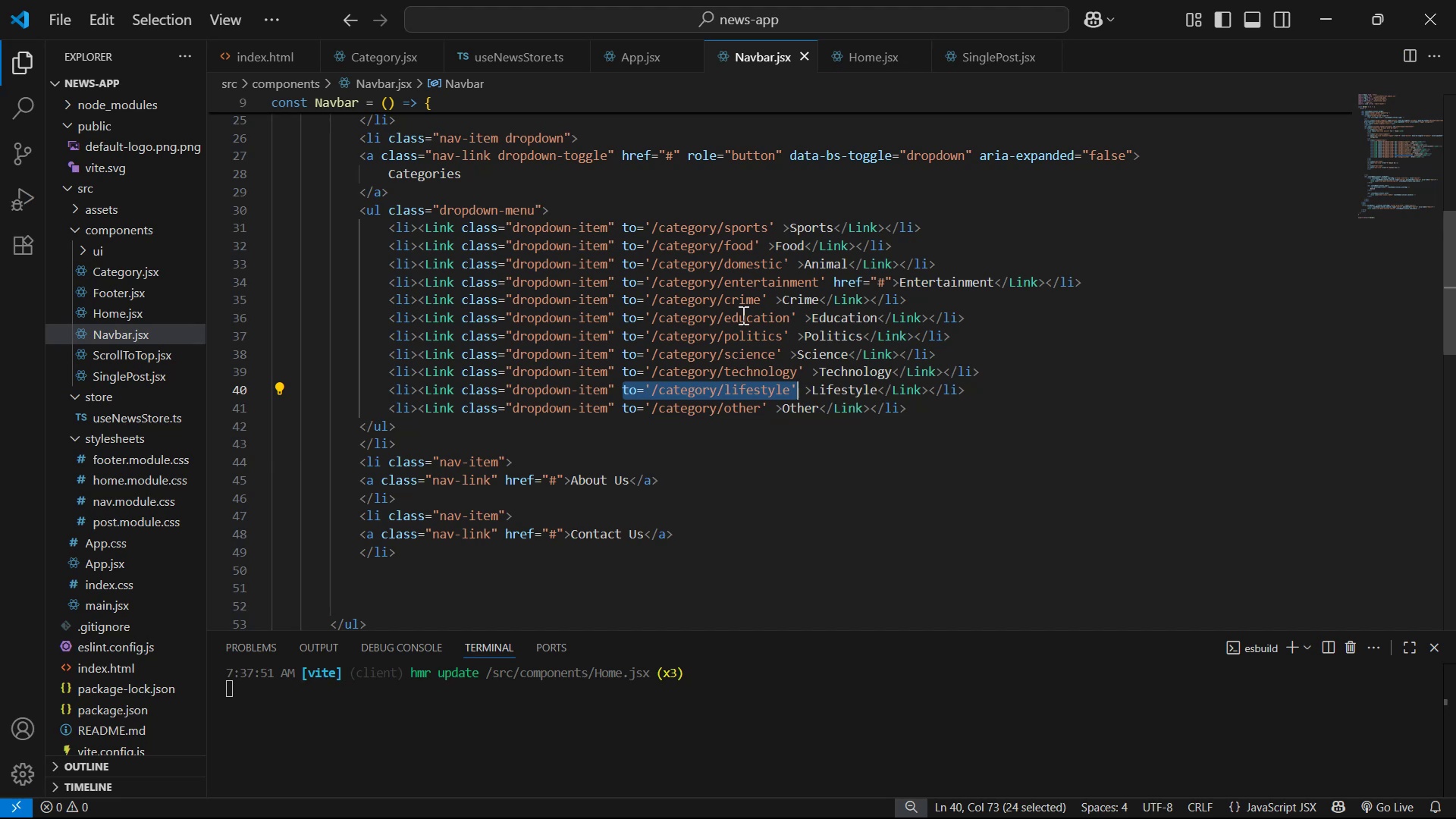 
wait(8.52)
 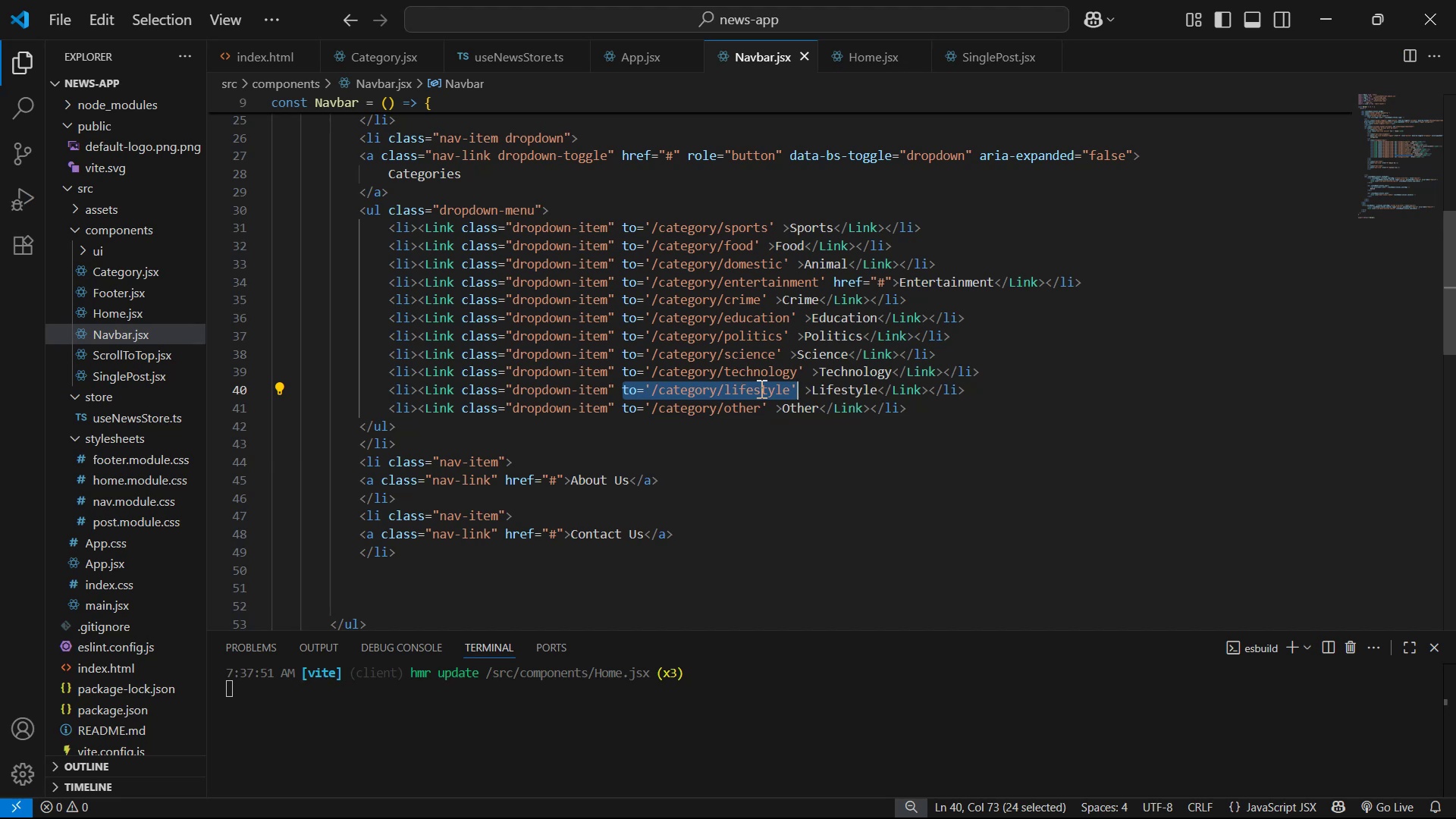 
key(Control+C)
 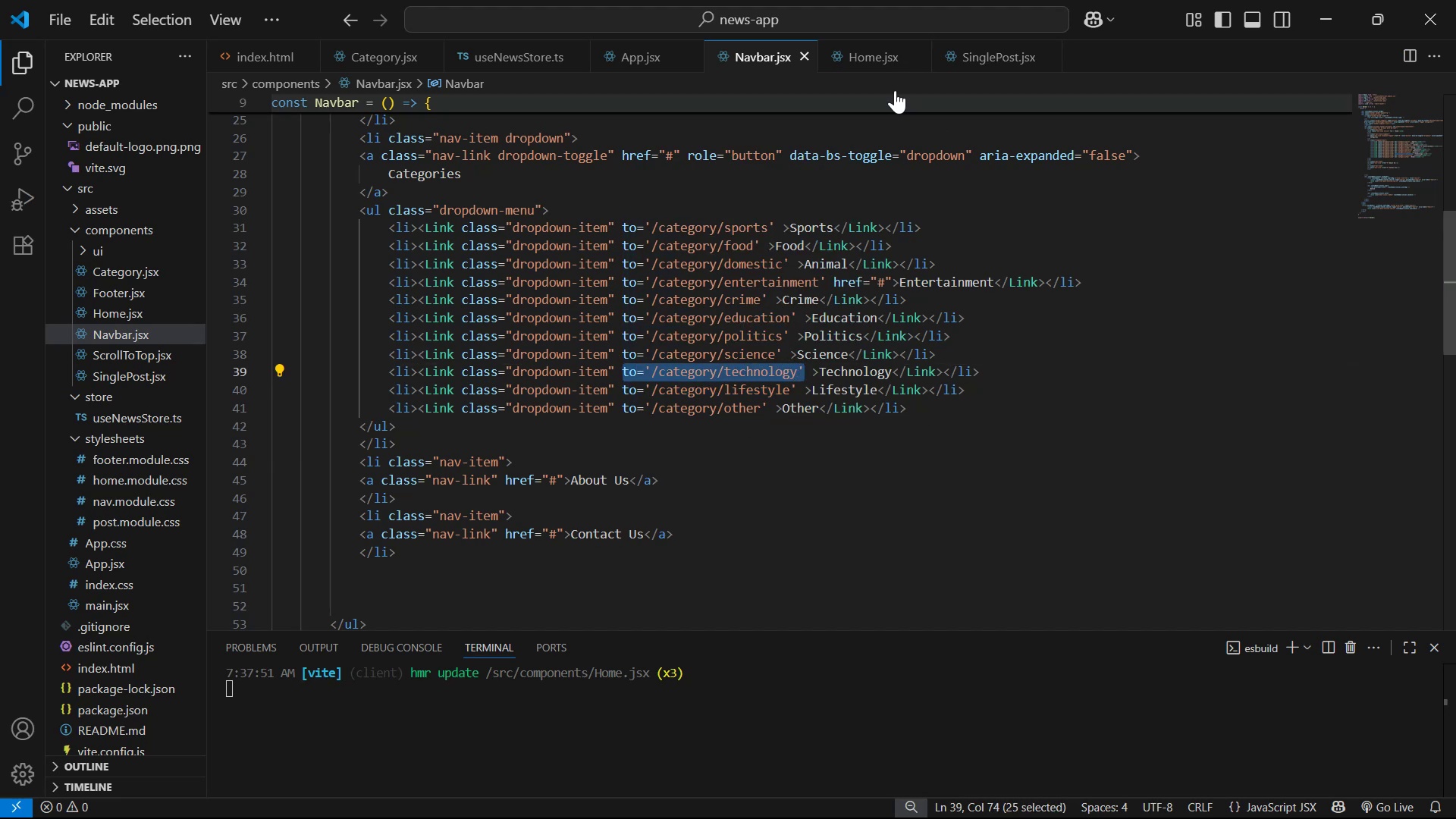 
left_click([867, 64])
 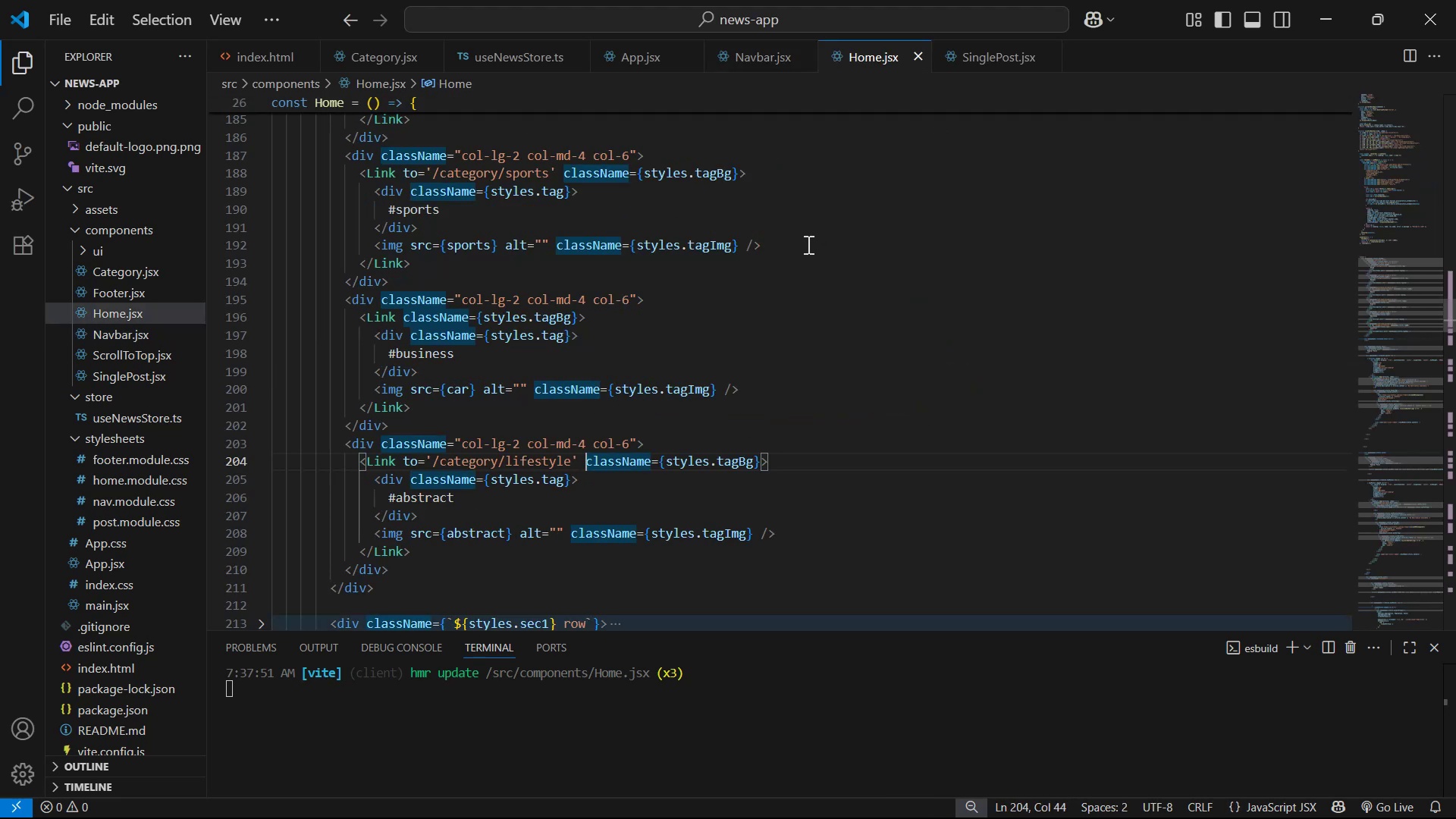 
left_click([746, 58])
 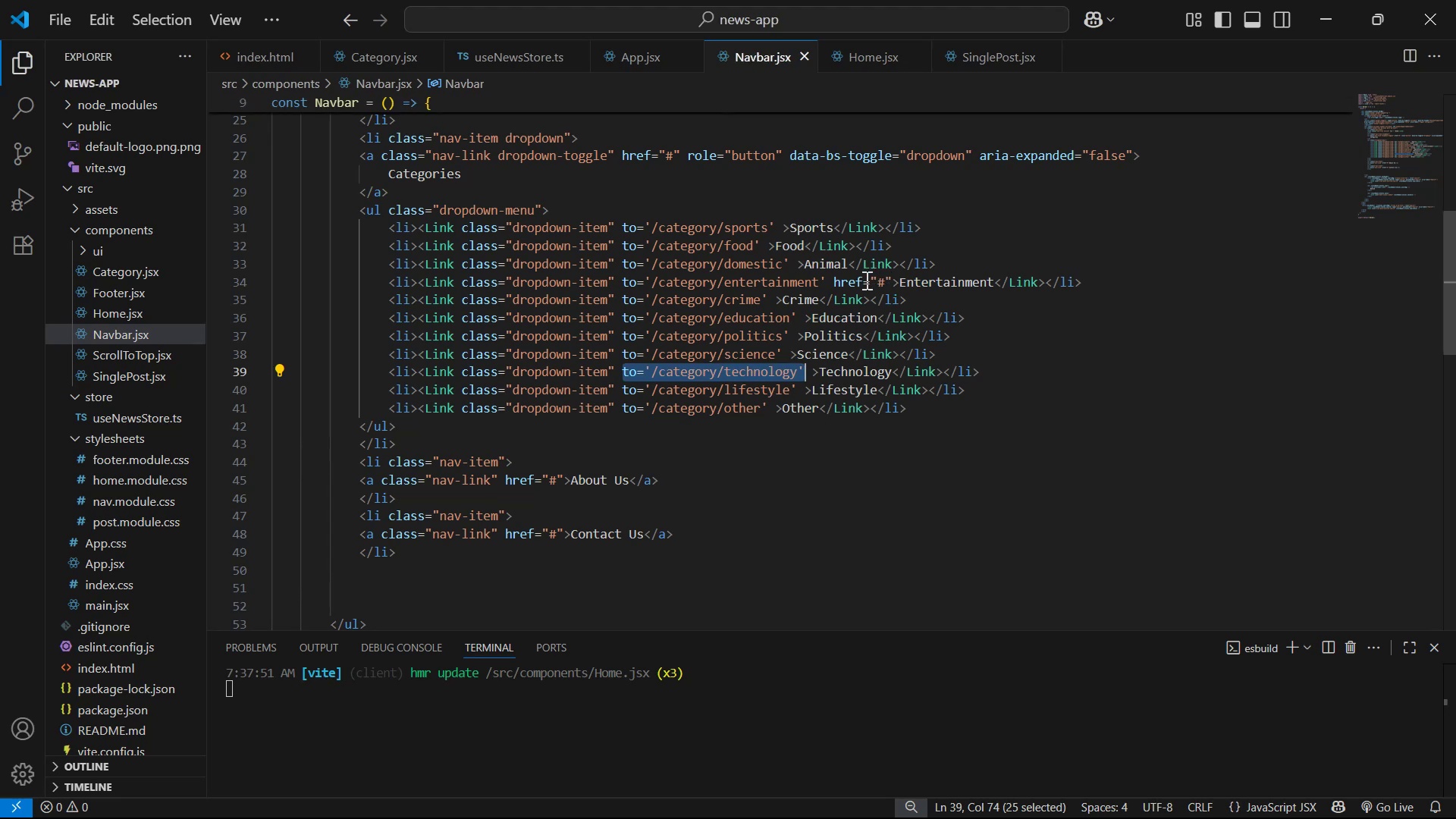 
wait(7.23)
 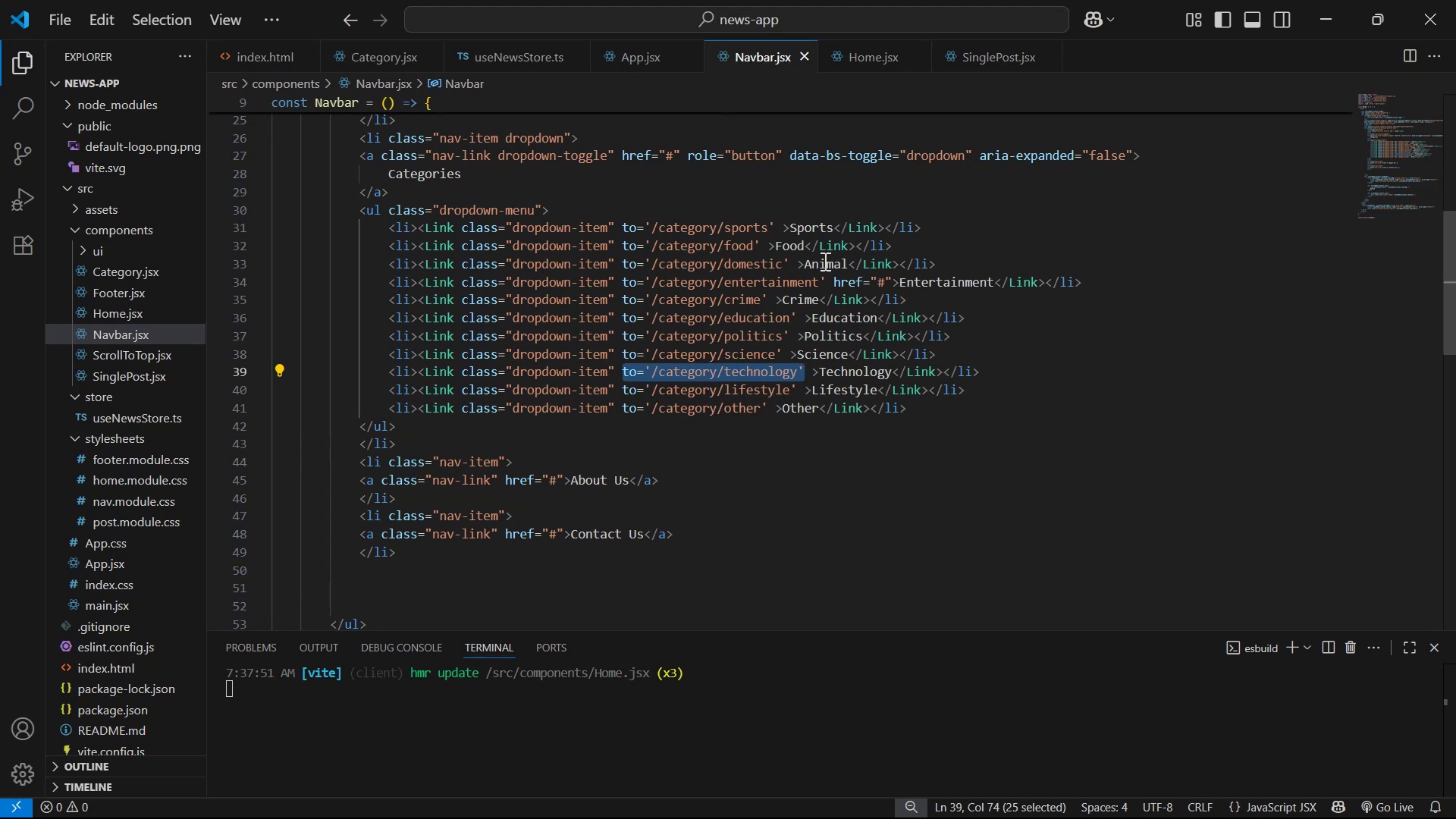 
left_click([642, 57])
 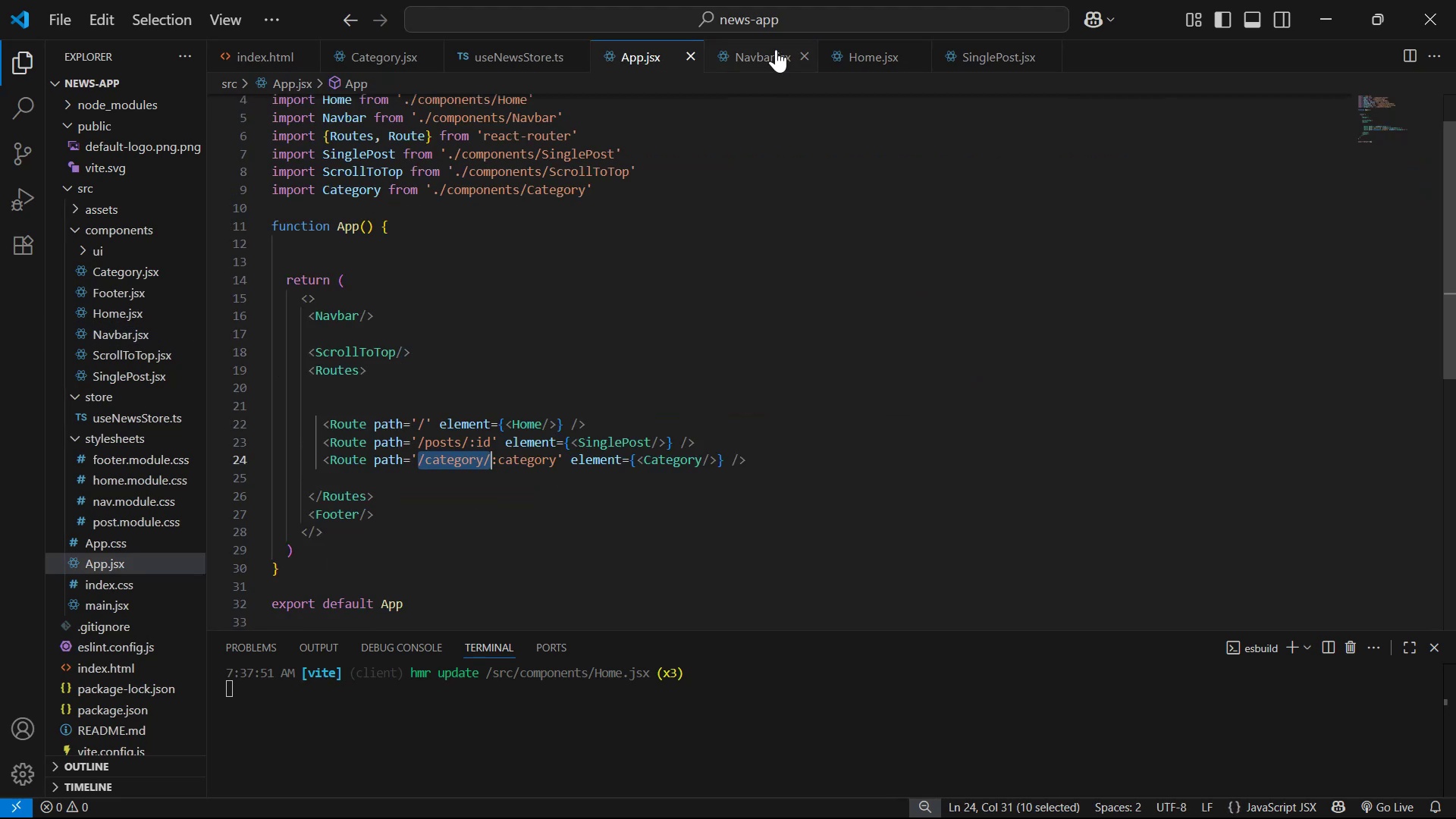 
left_click([861, 46])
 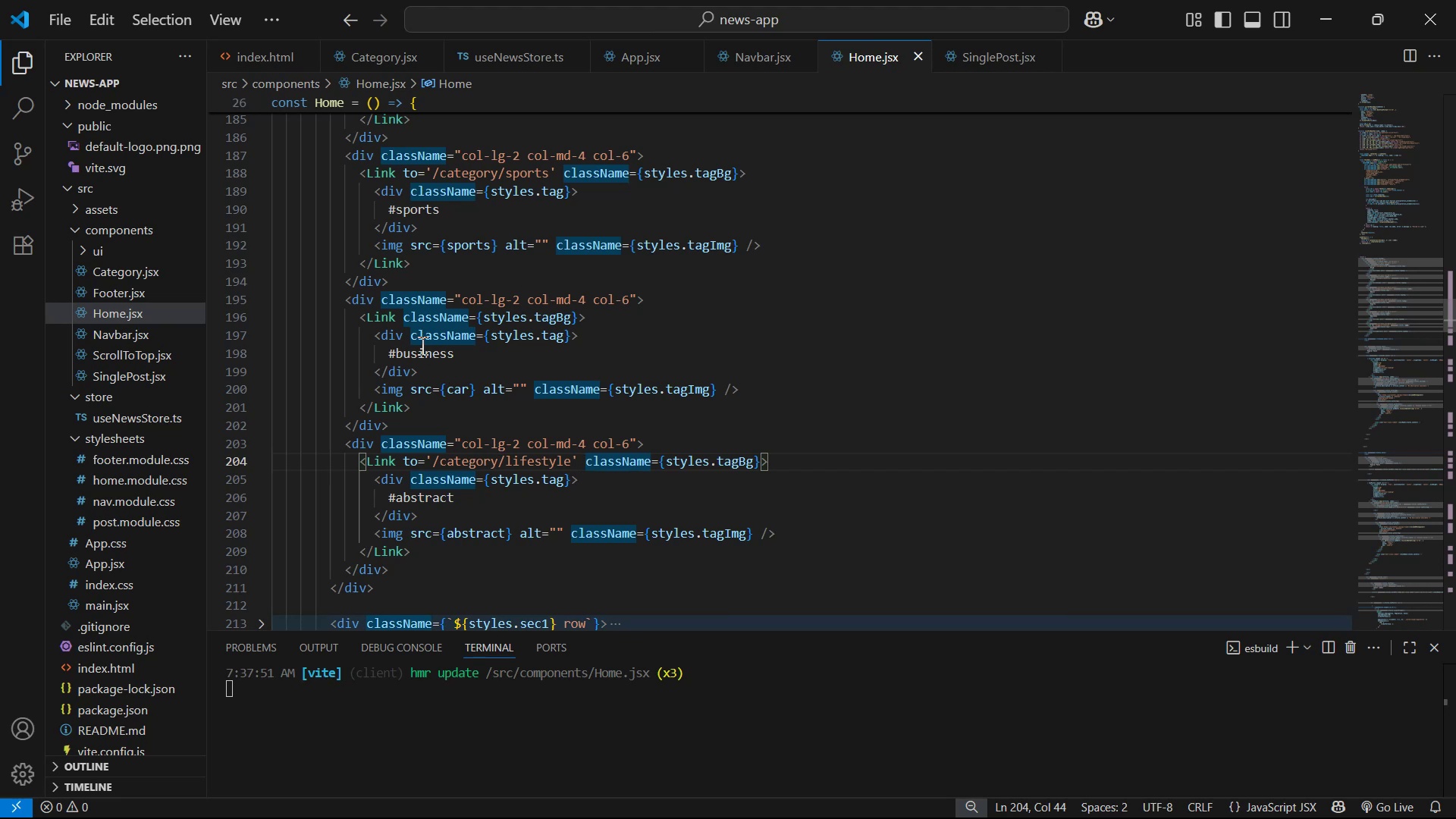 
key(Space)
 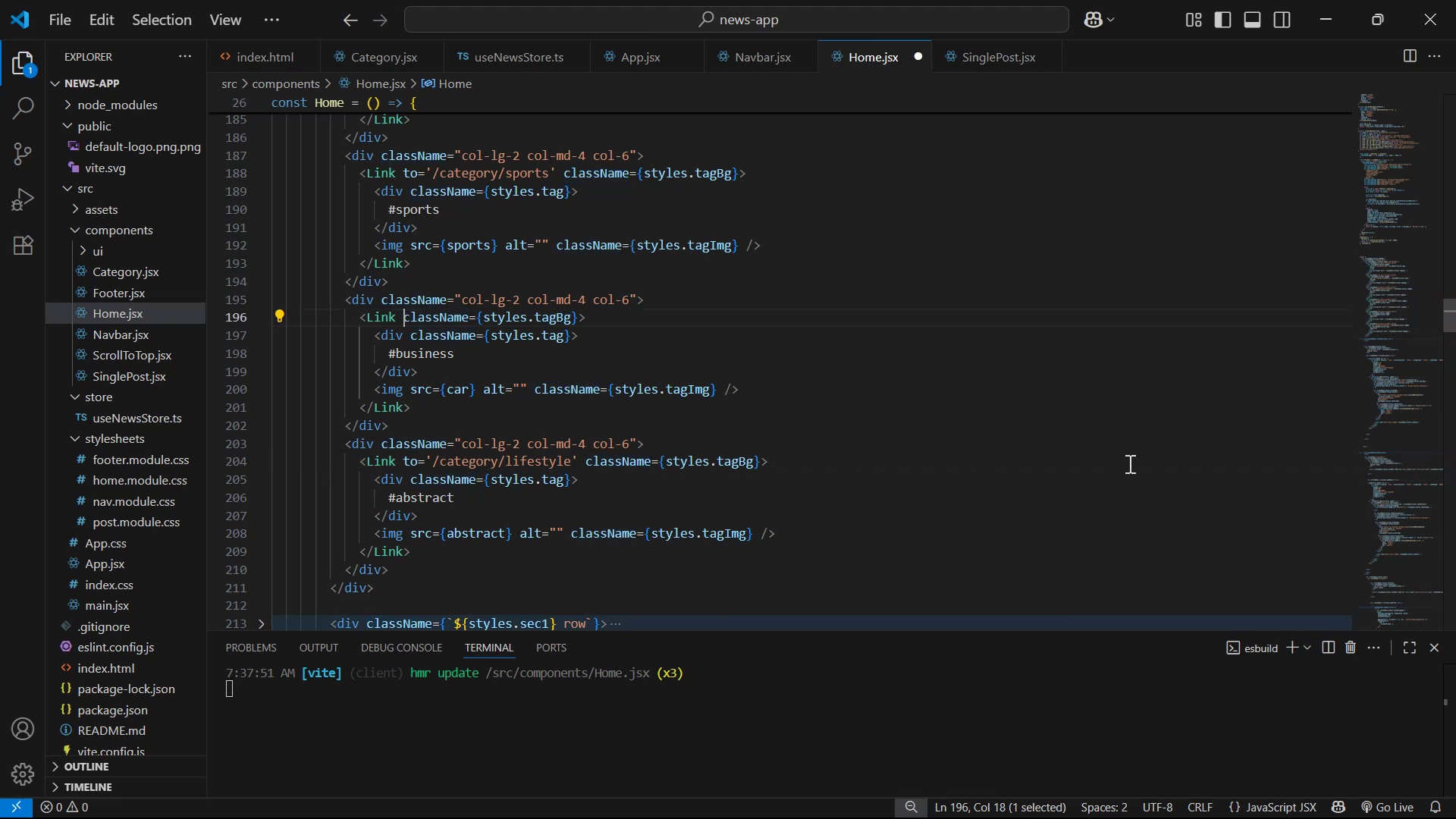 
key(Control+V)
 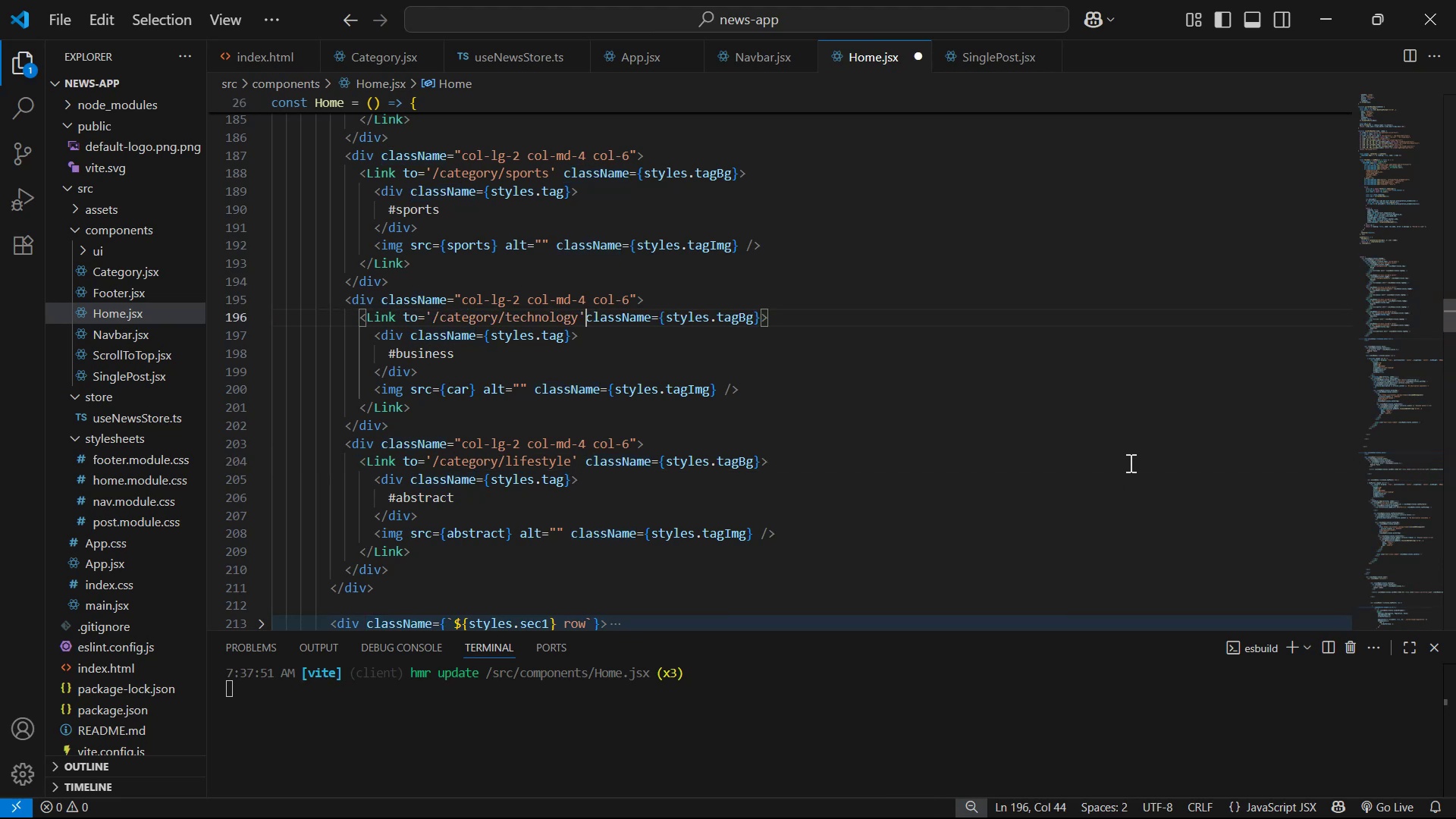 
key(Space)
 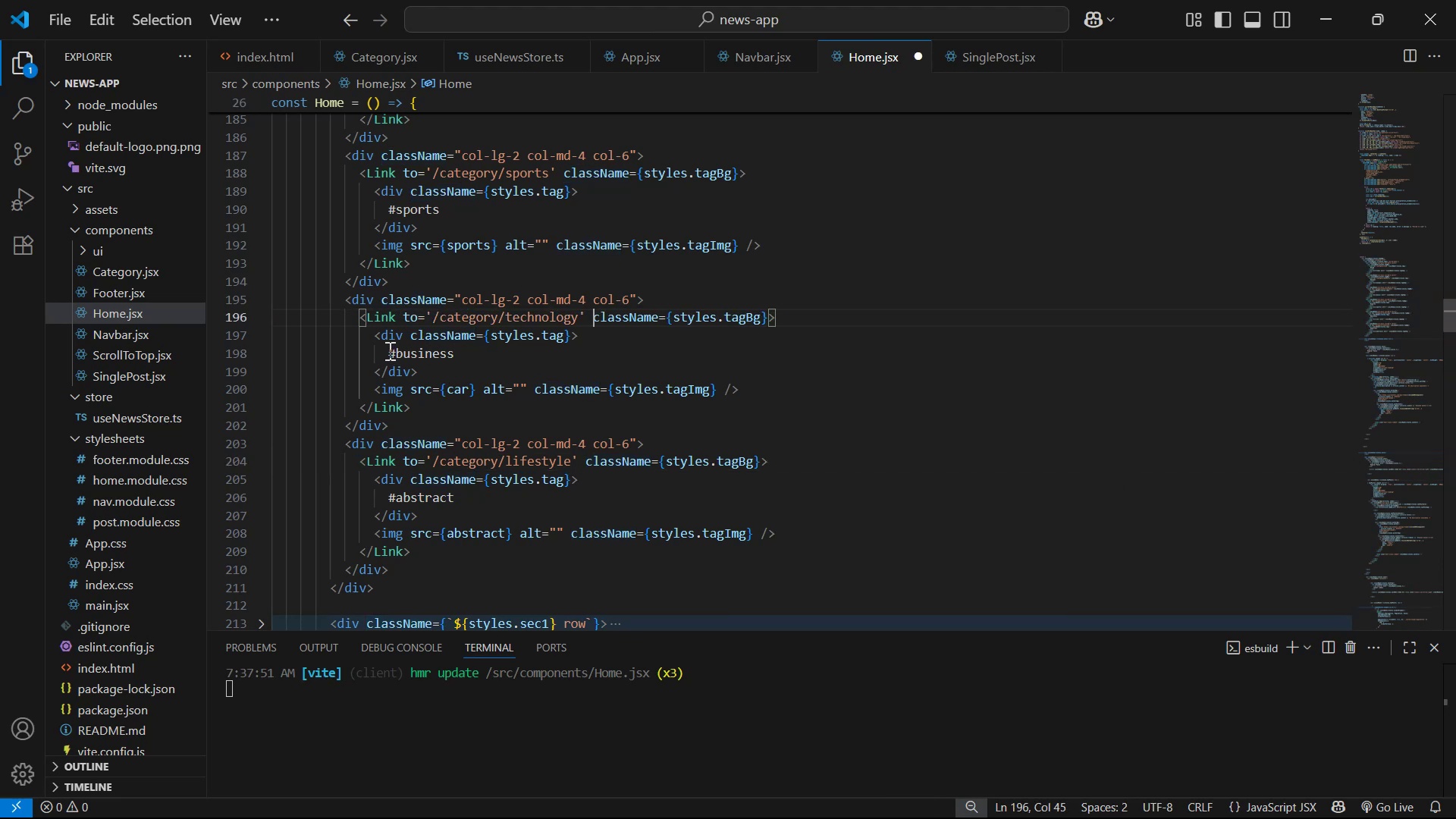 
key(Control+C)
 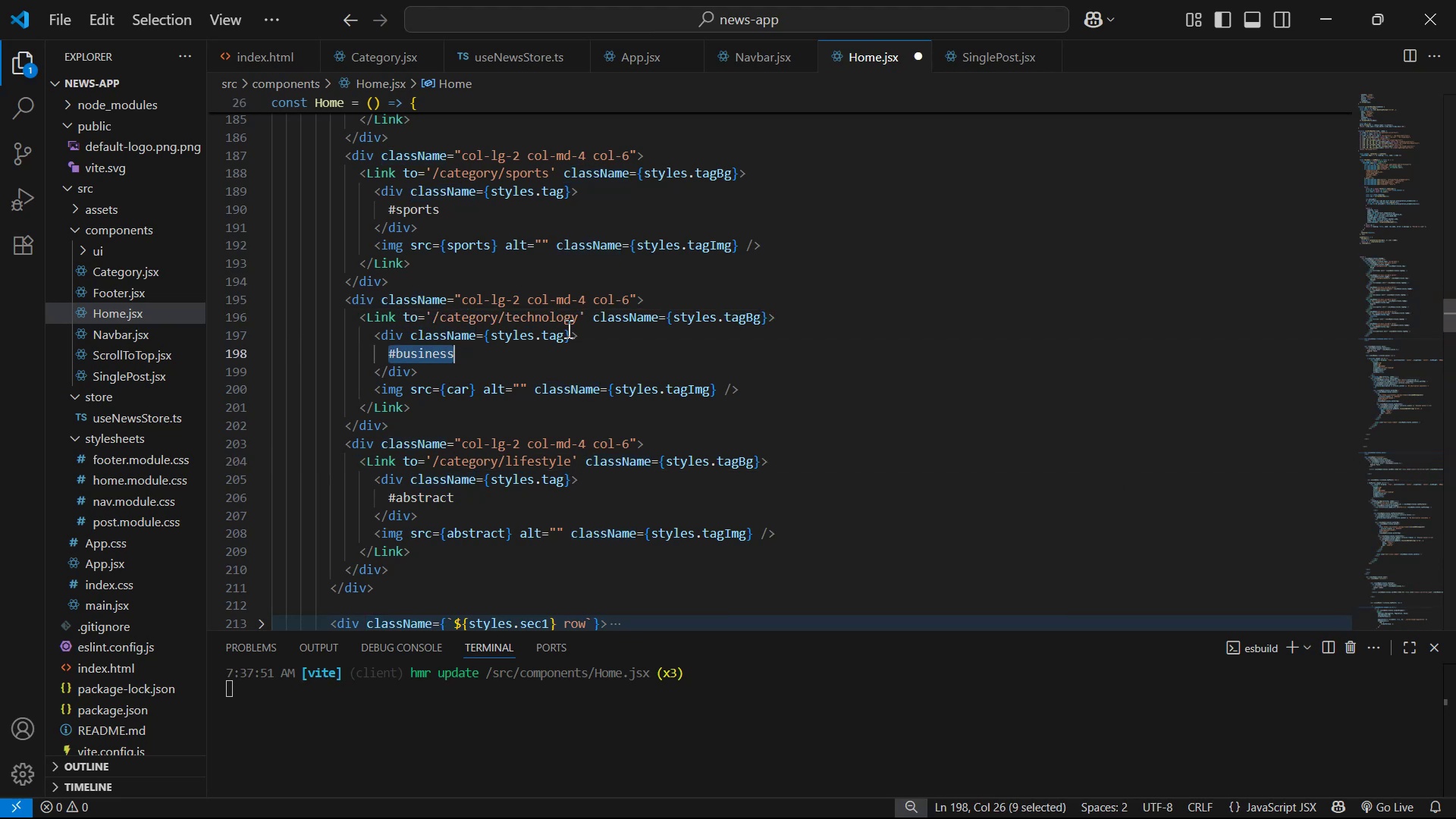 
left_click([577, 322])
 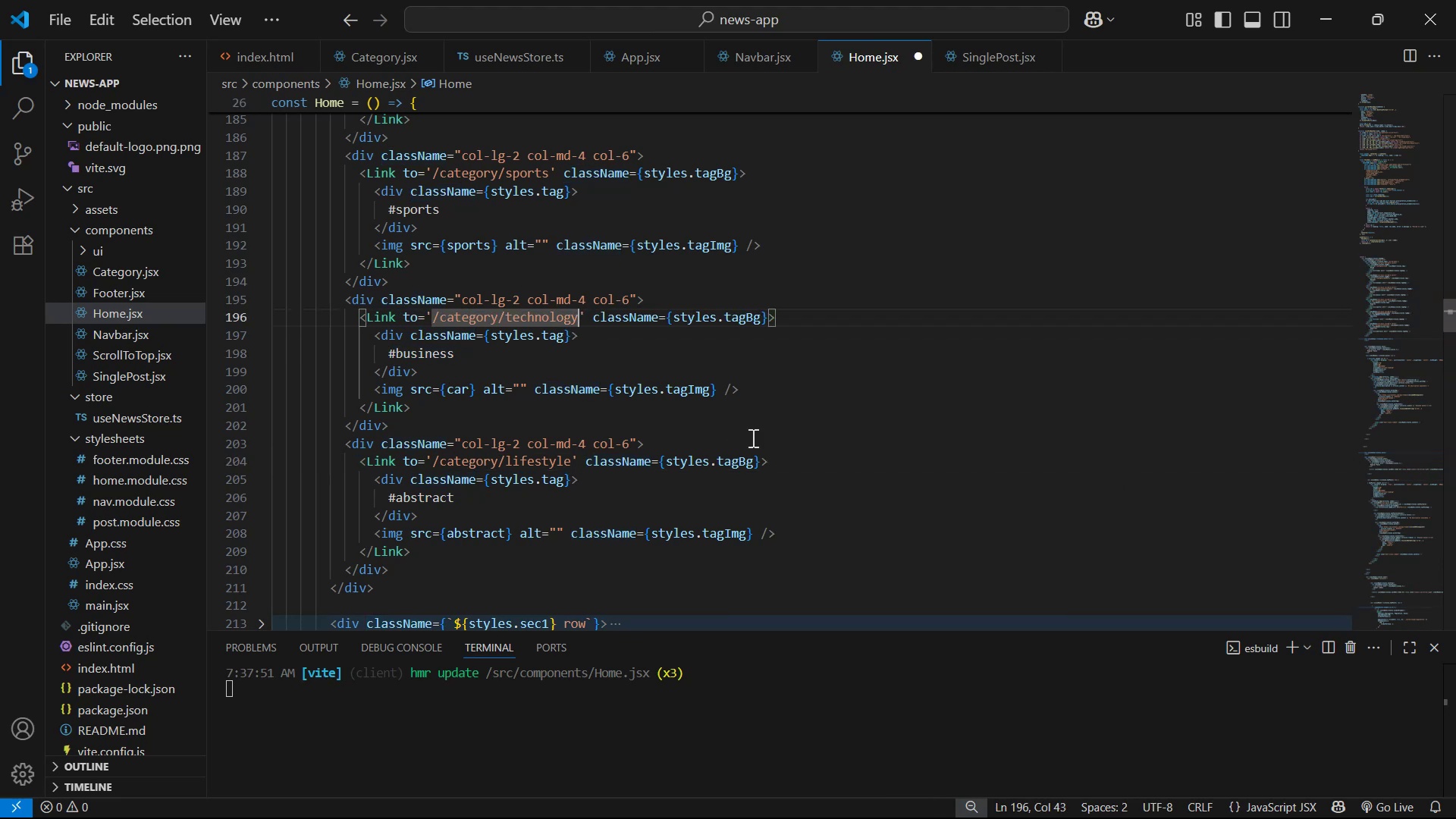 
key(Backspace)
 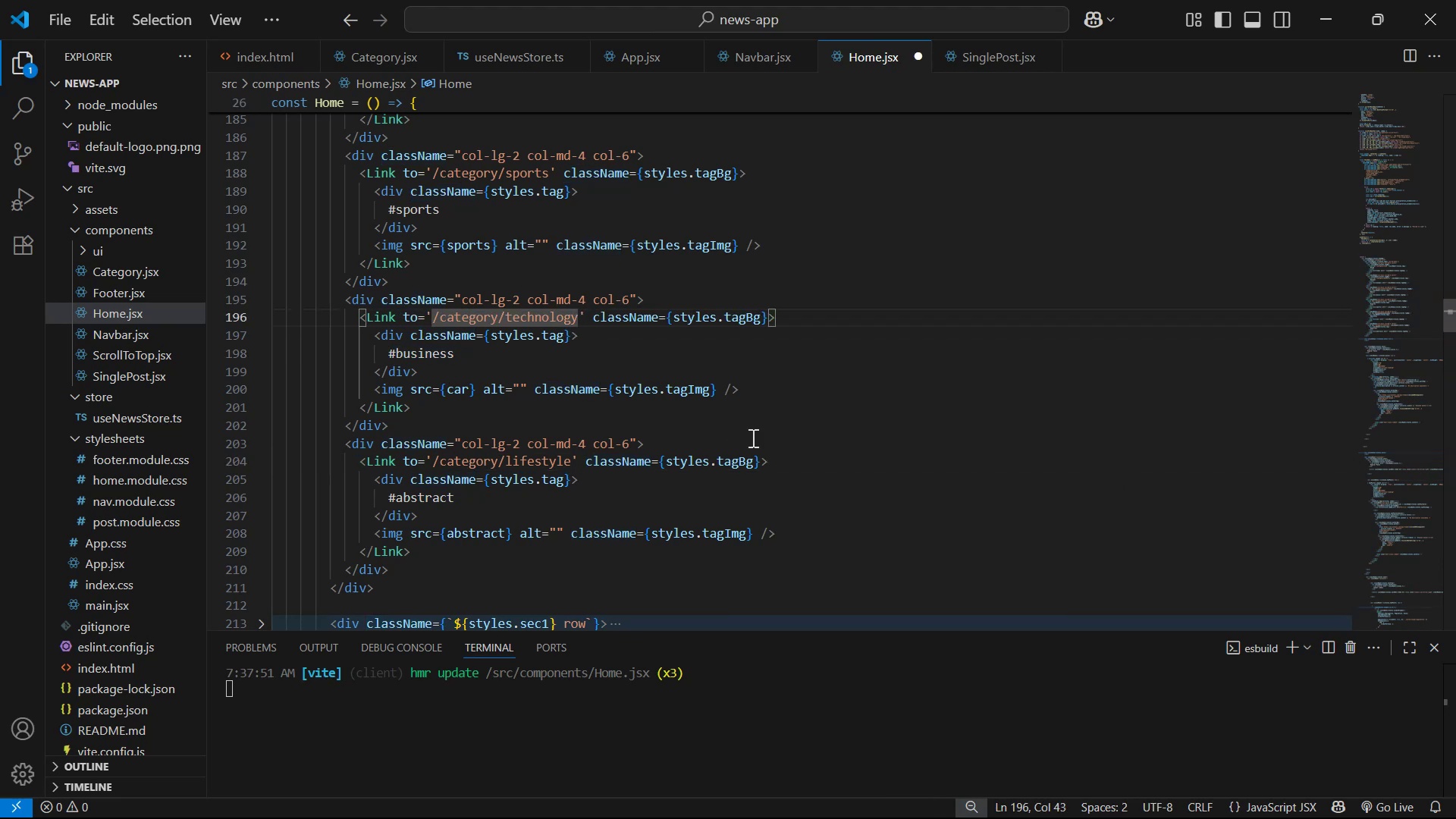 
key(Backspace)
 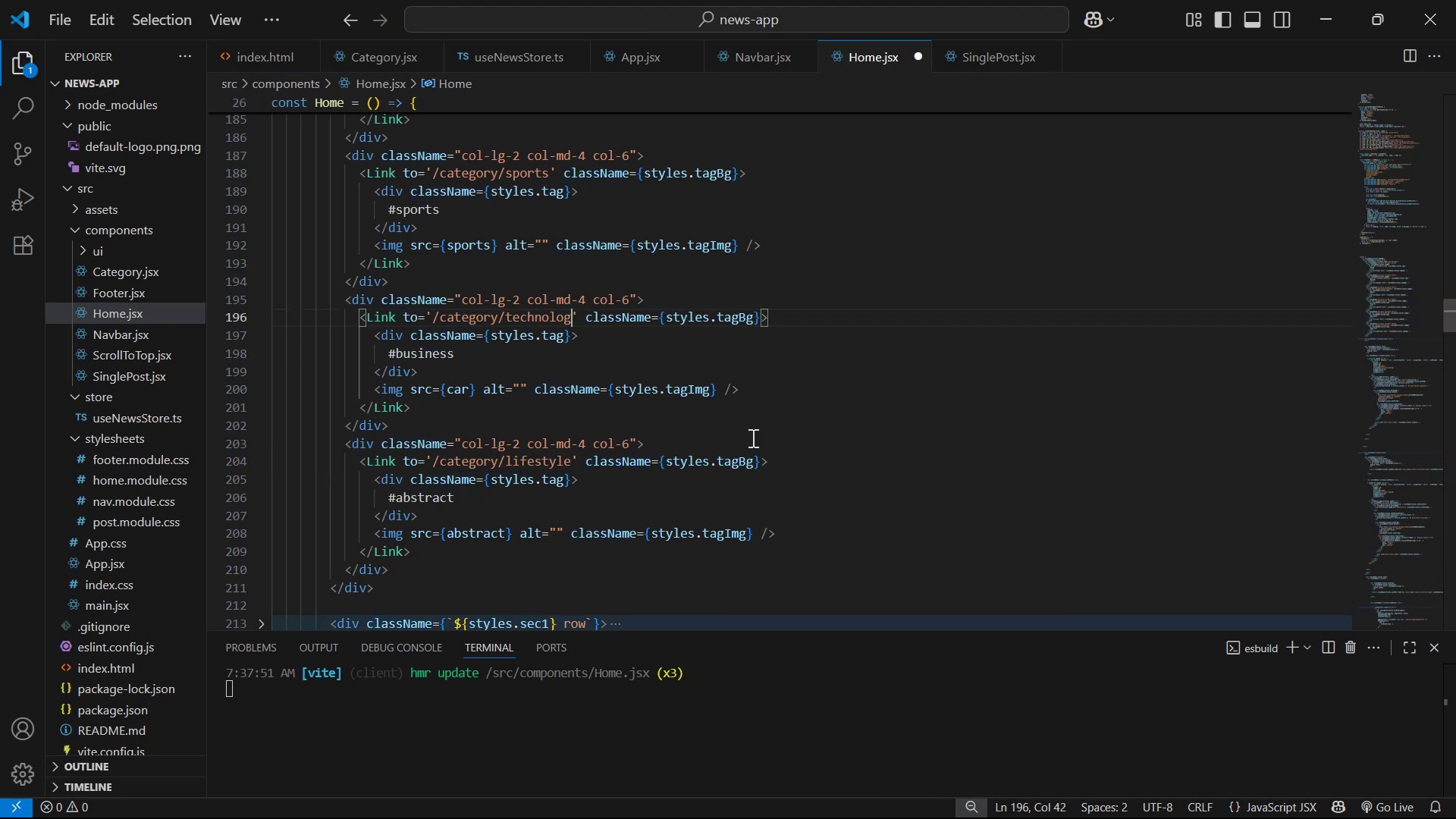 
key(Backspace)
 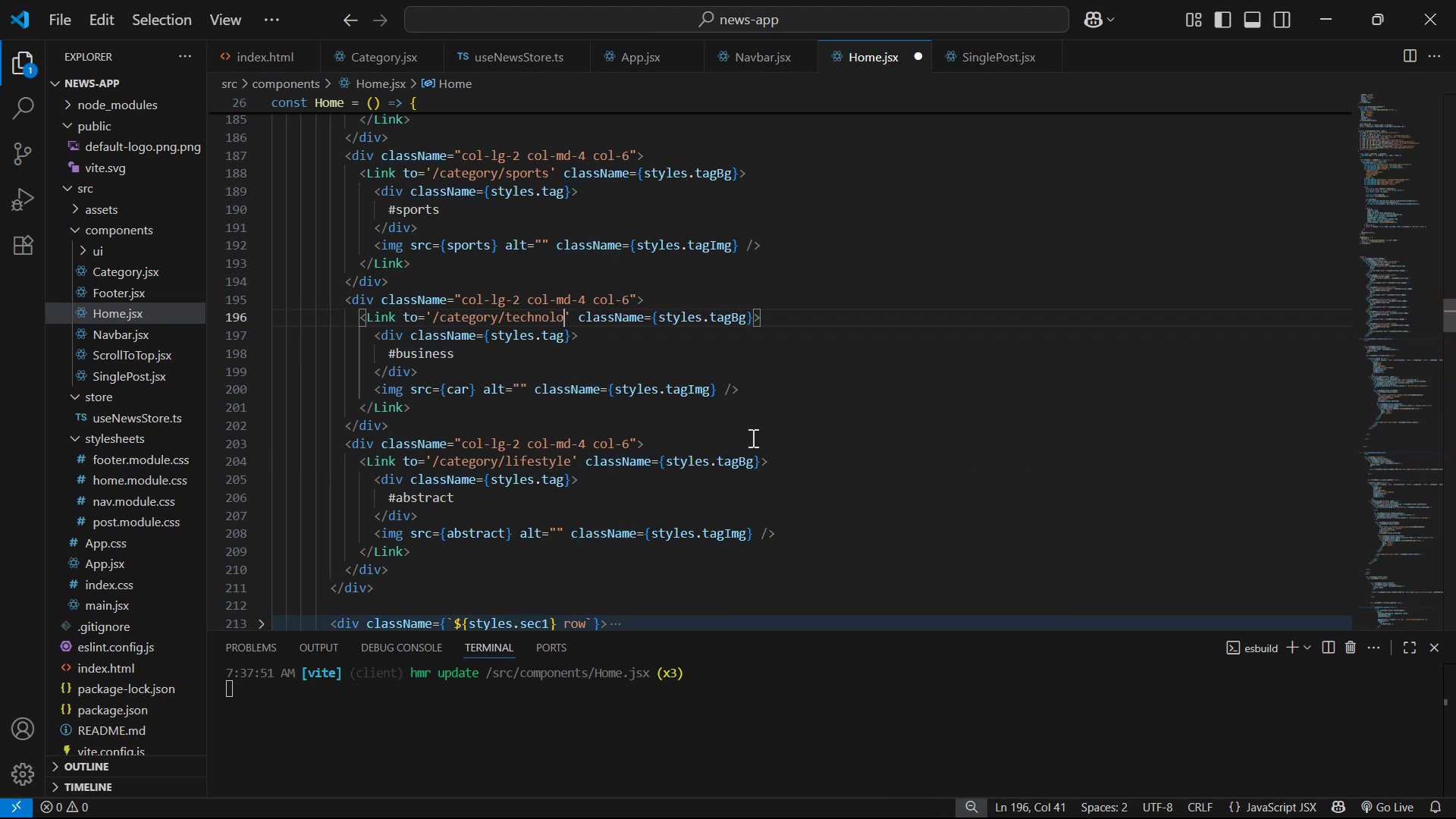 
key(Backspace)
 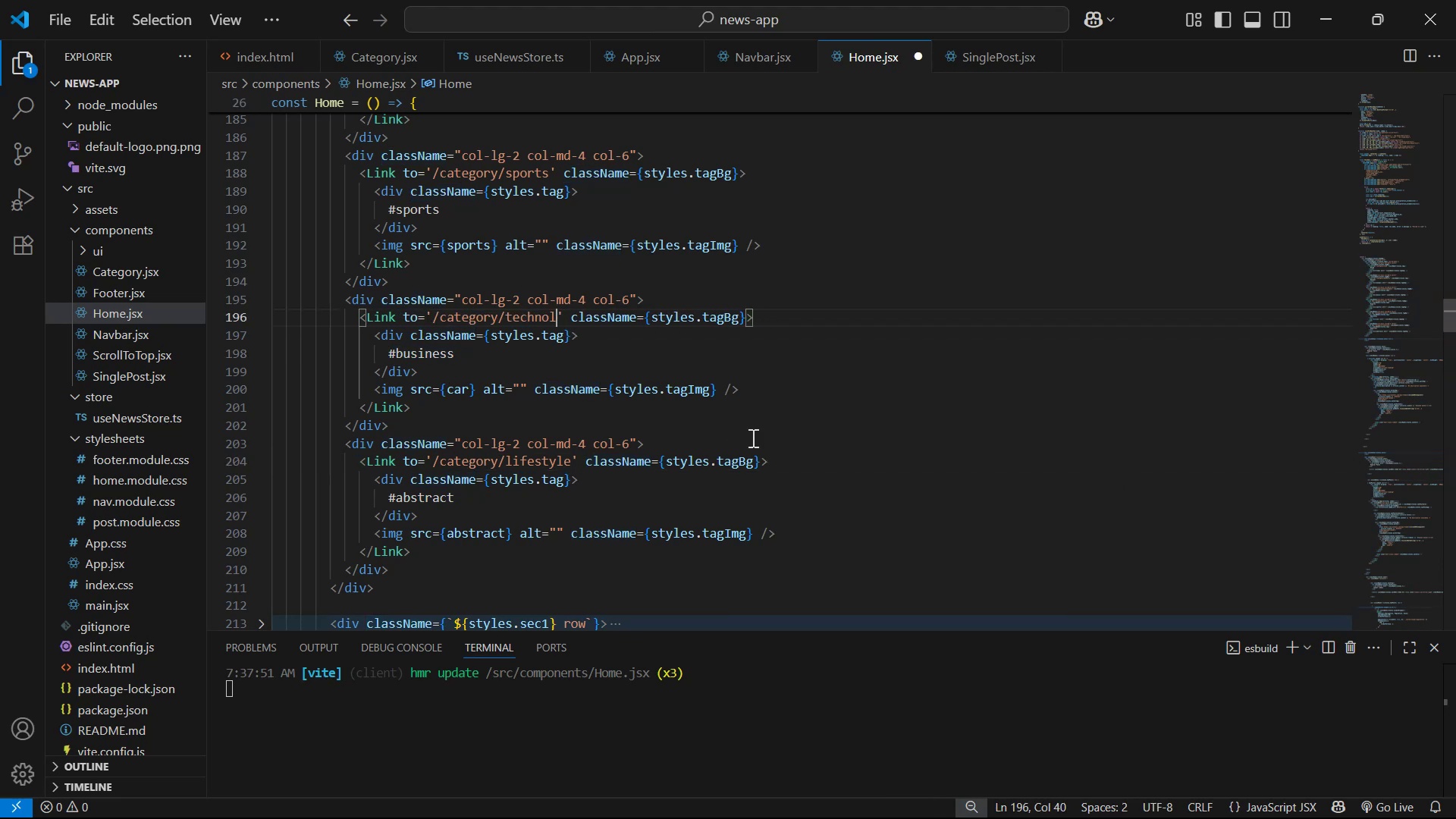 
key(Backspace)
 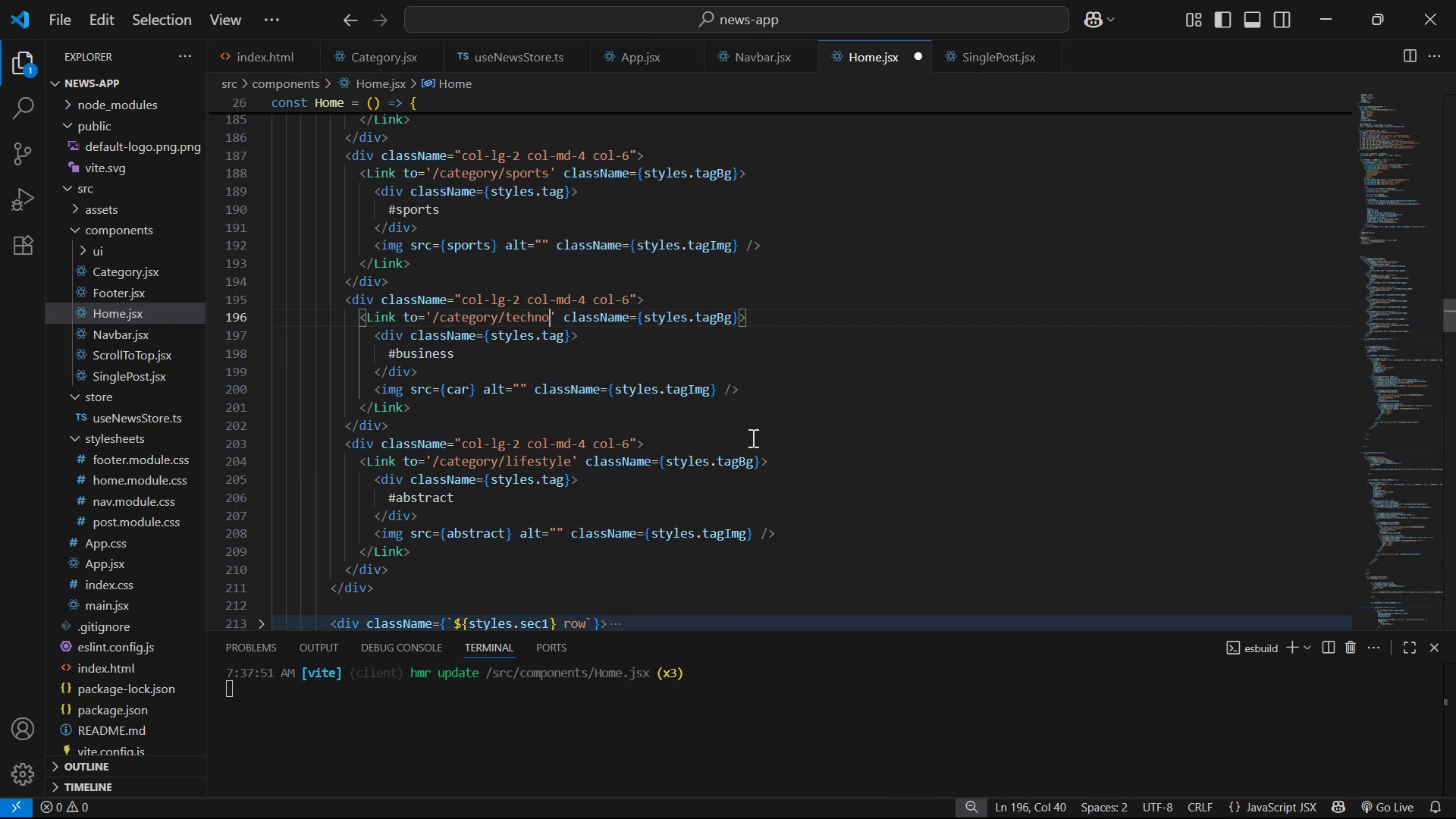 
key(Backspace)
 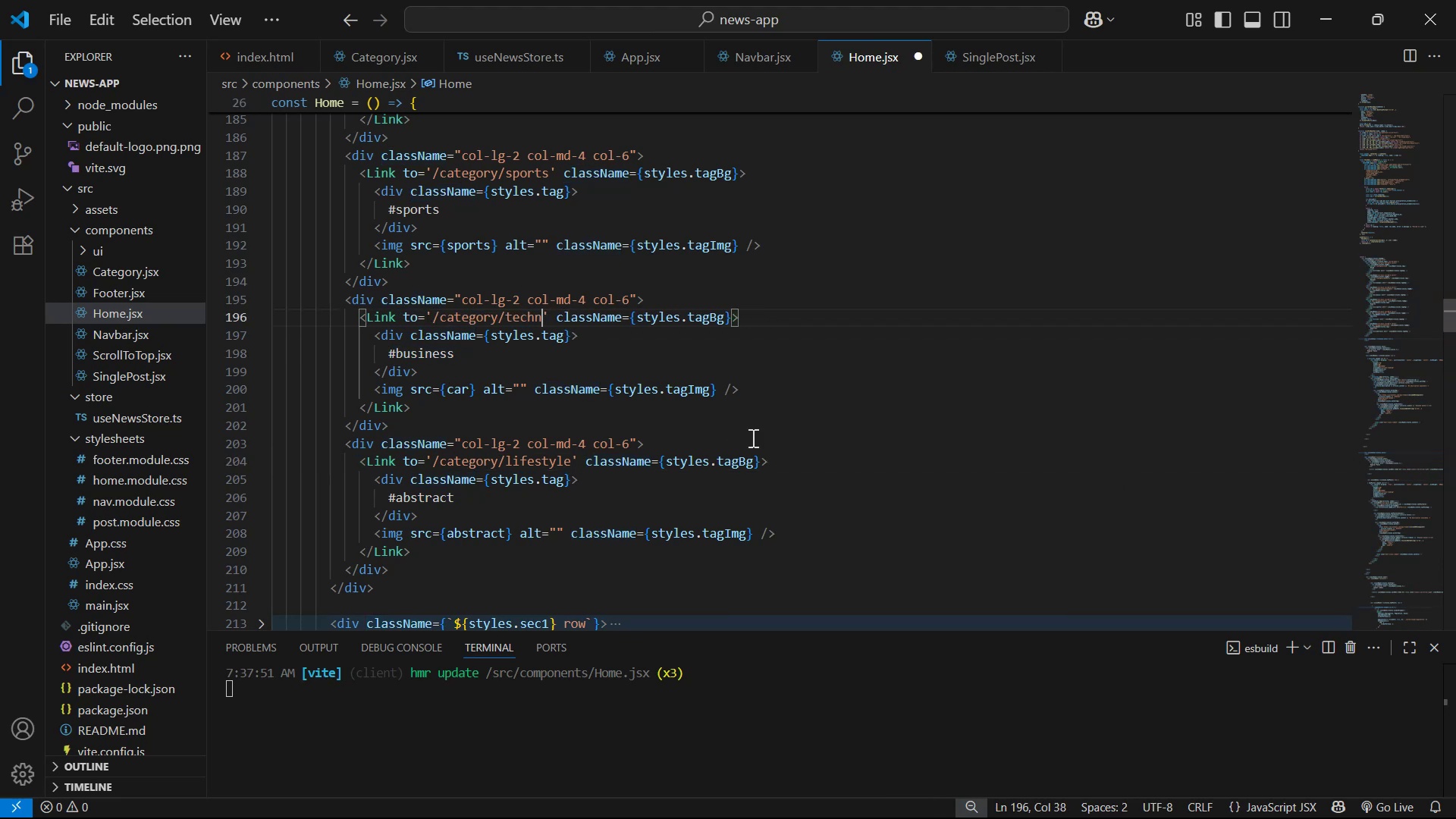 
key(Backspace)
 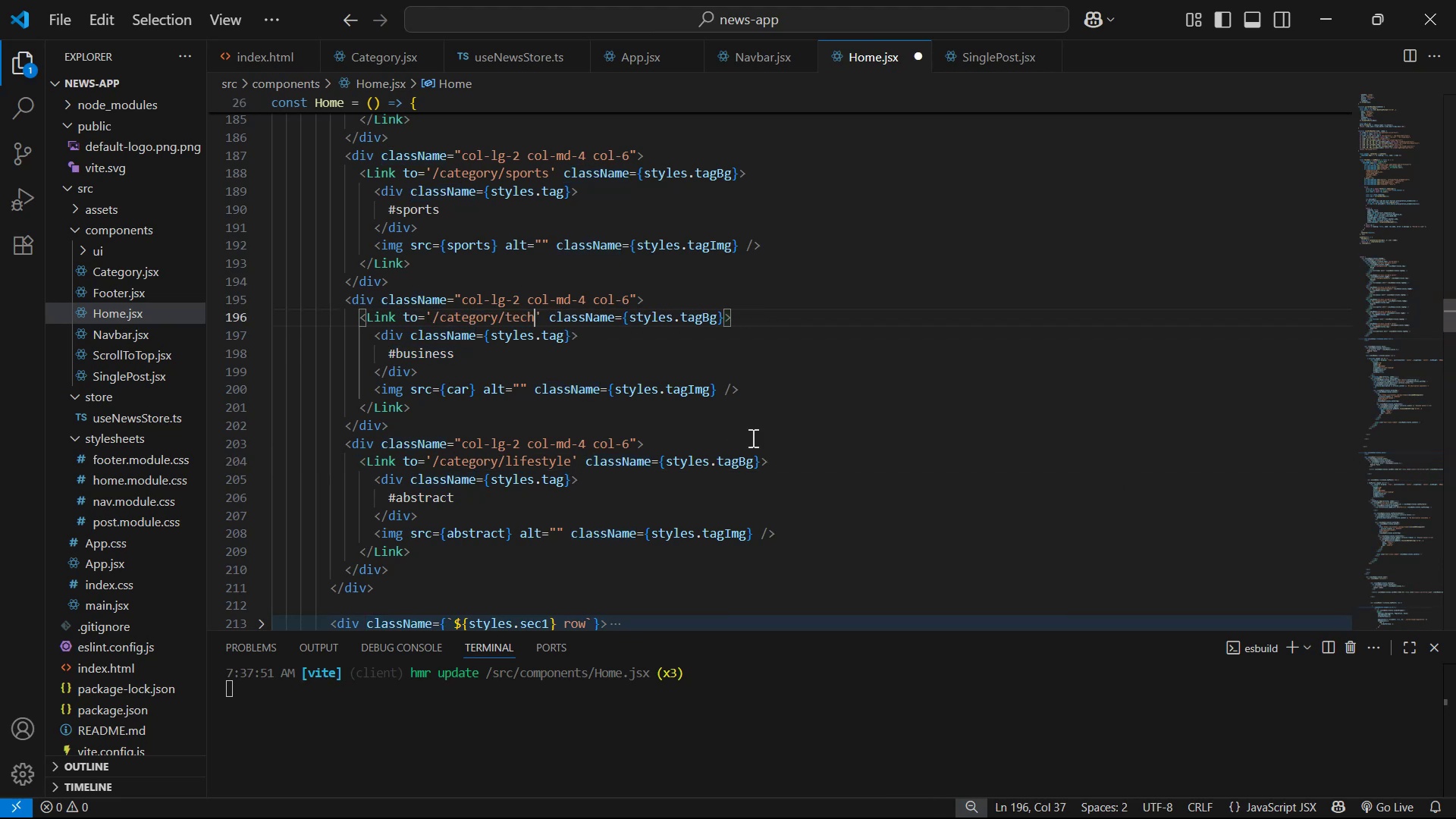 
key(Backspace)
 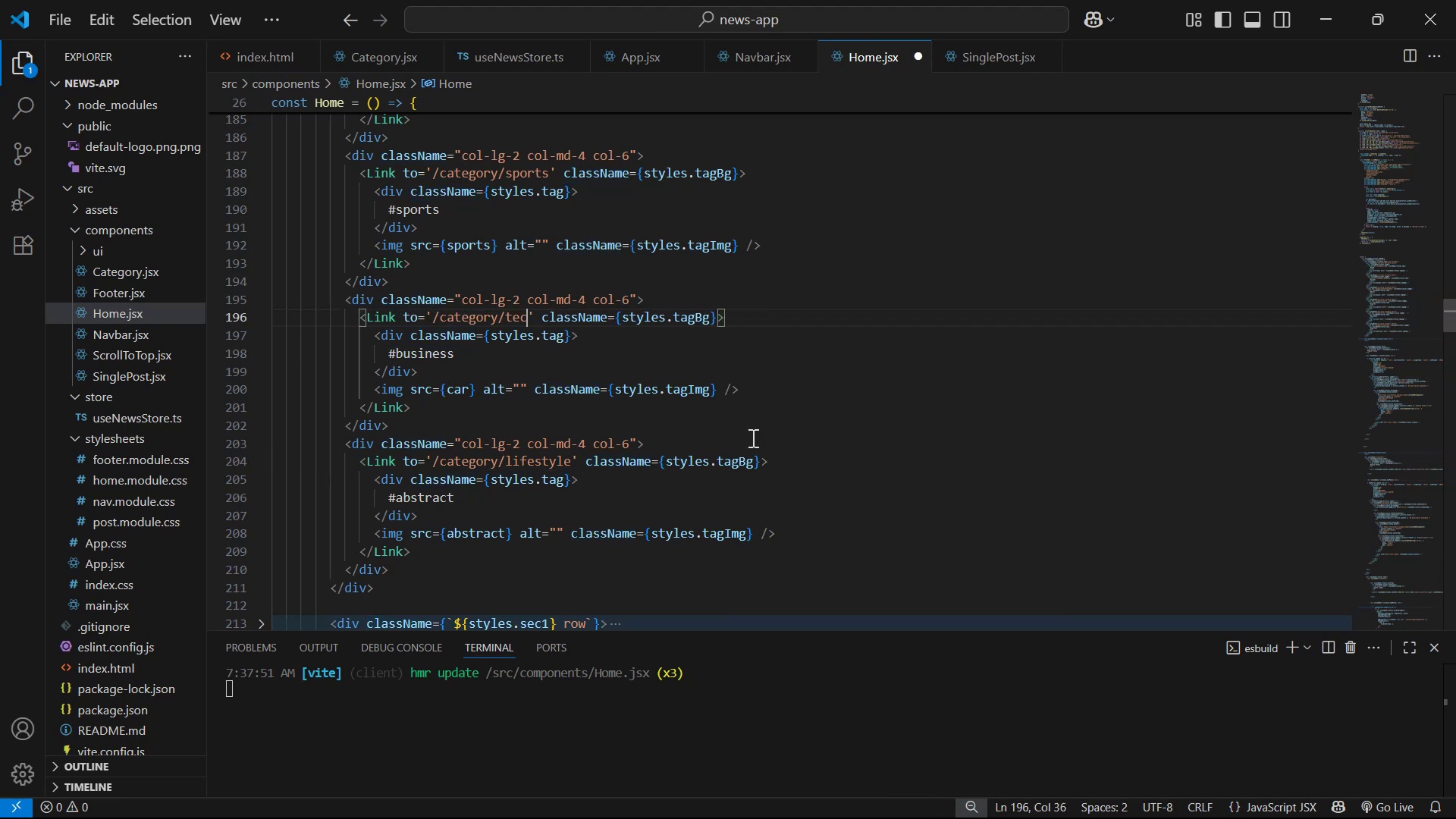 
key(Backspace)
 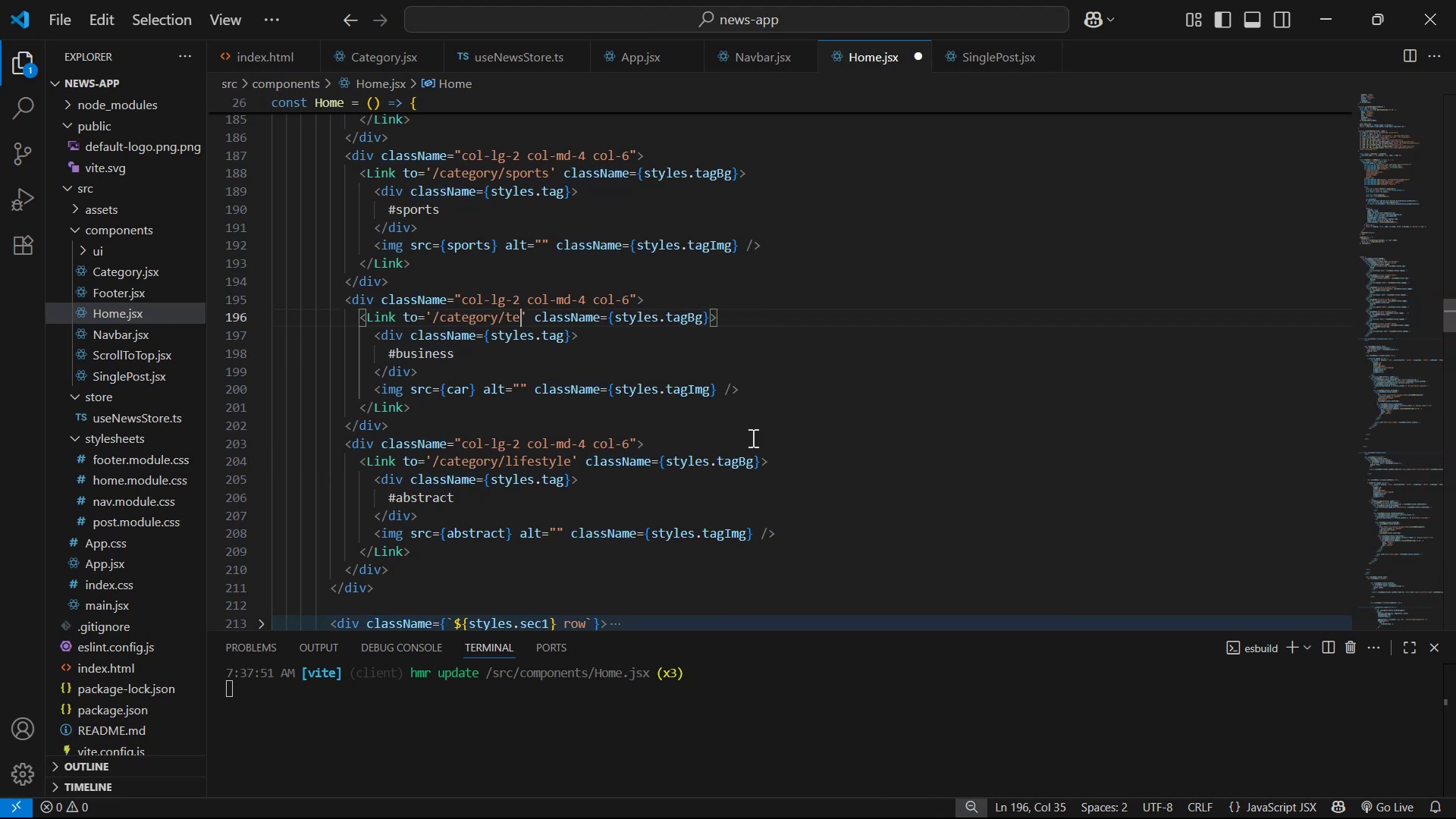 
key(Backspace)
 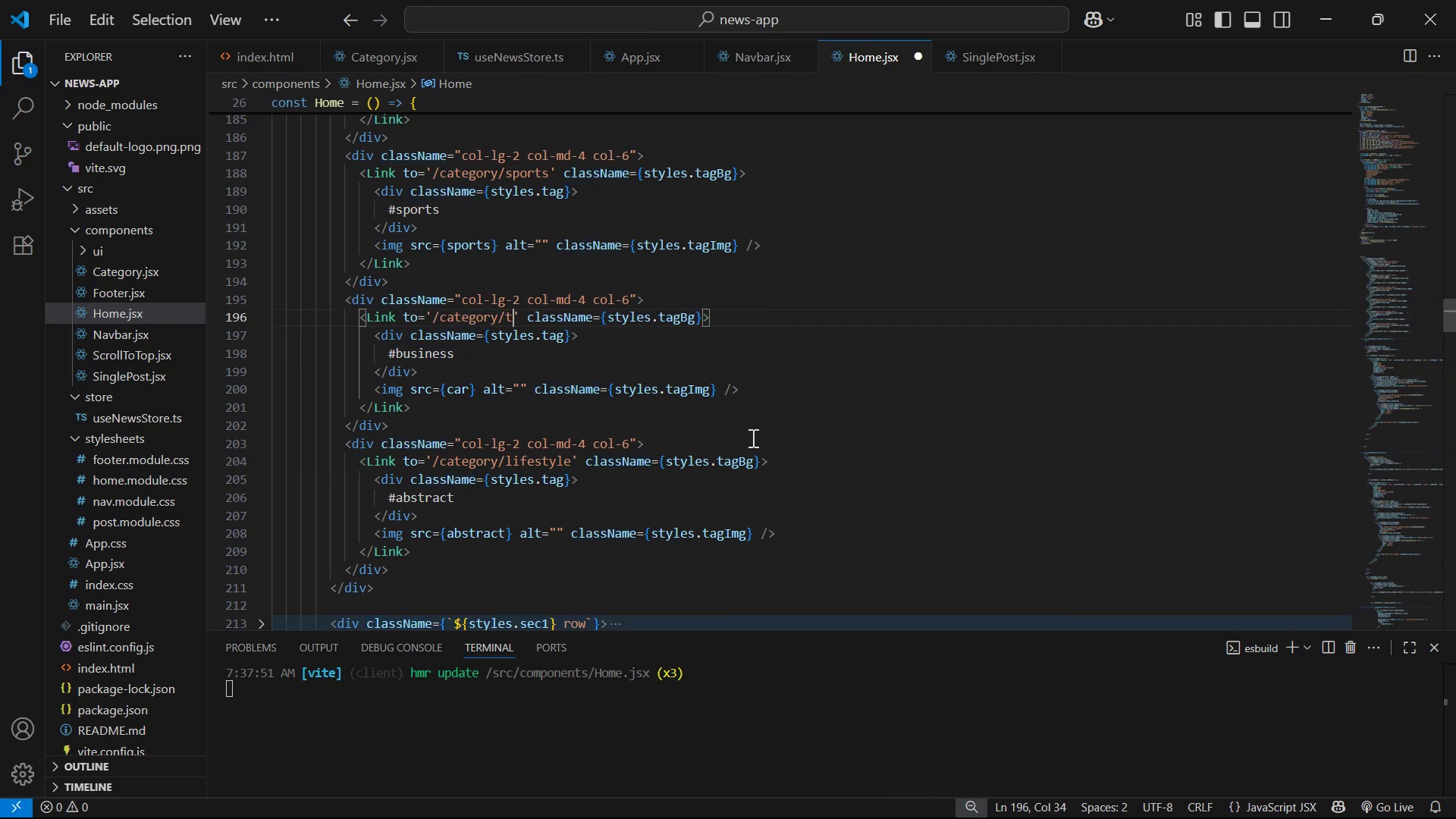 
key(Control+ControlLeft)
 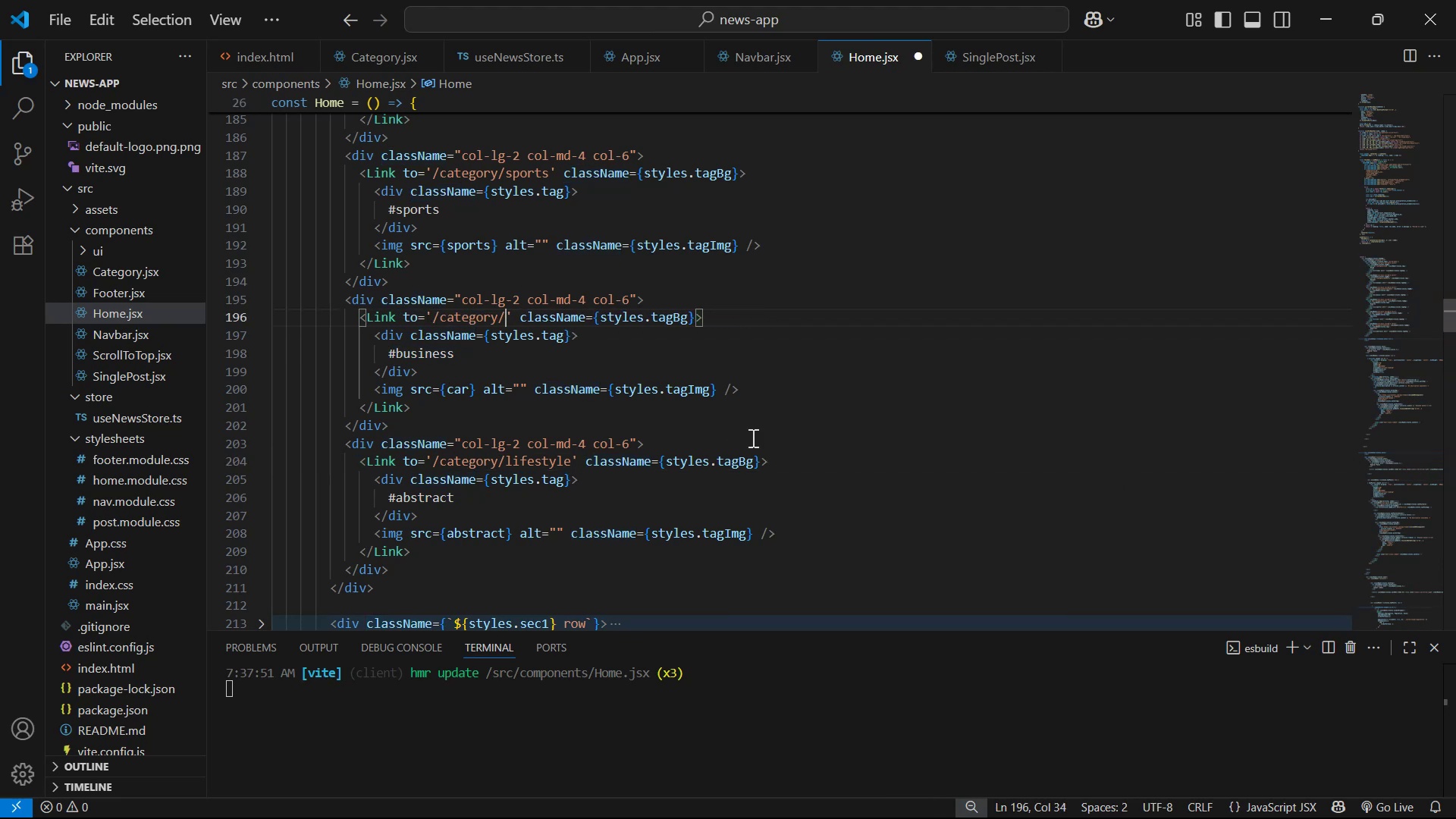 
key(Control+V)
 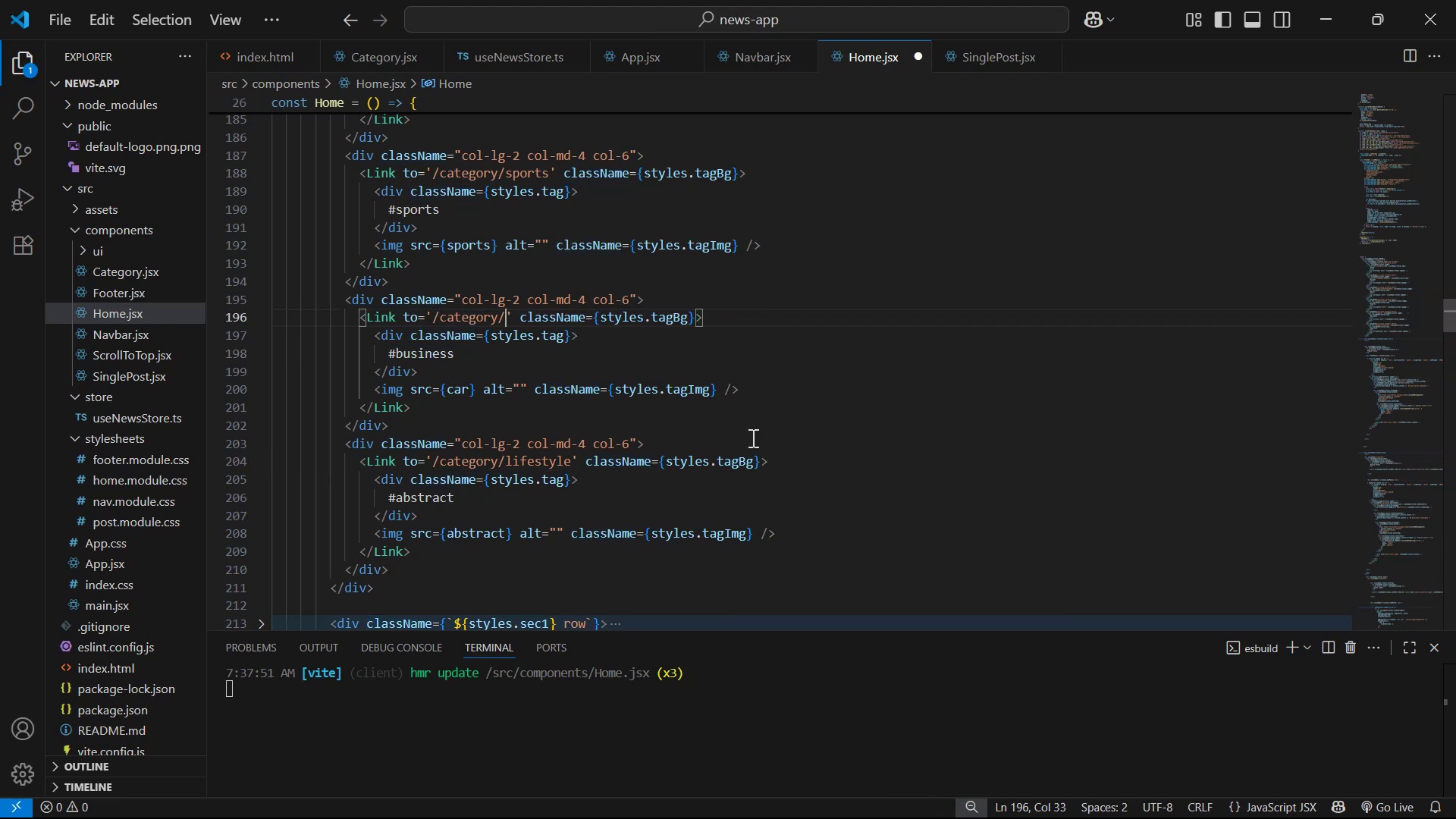 
hold_key(key=ArrowLeft, duration=0.64)
 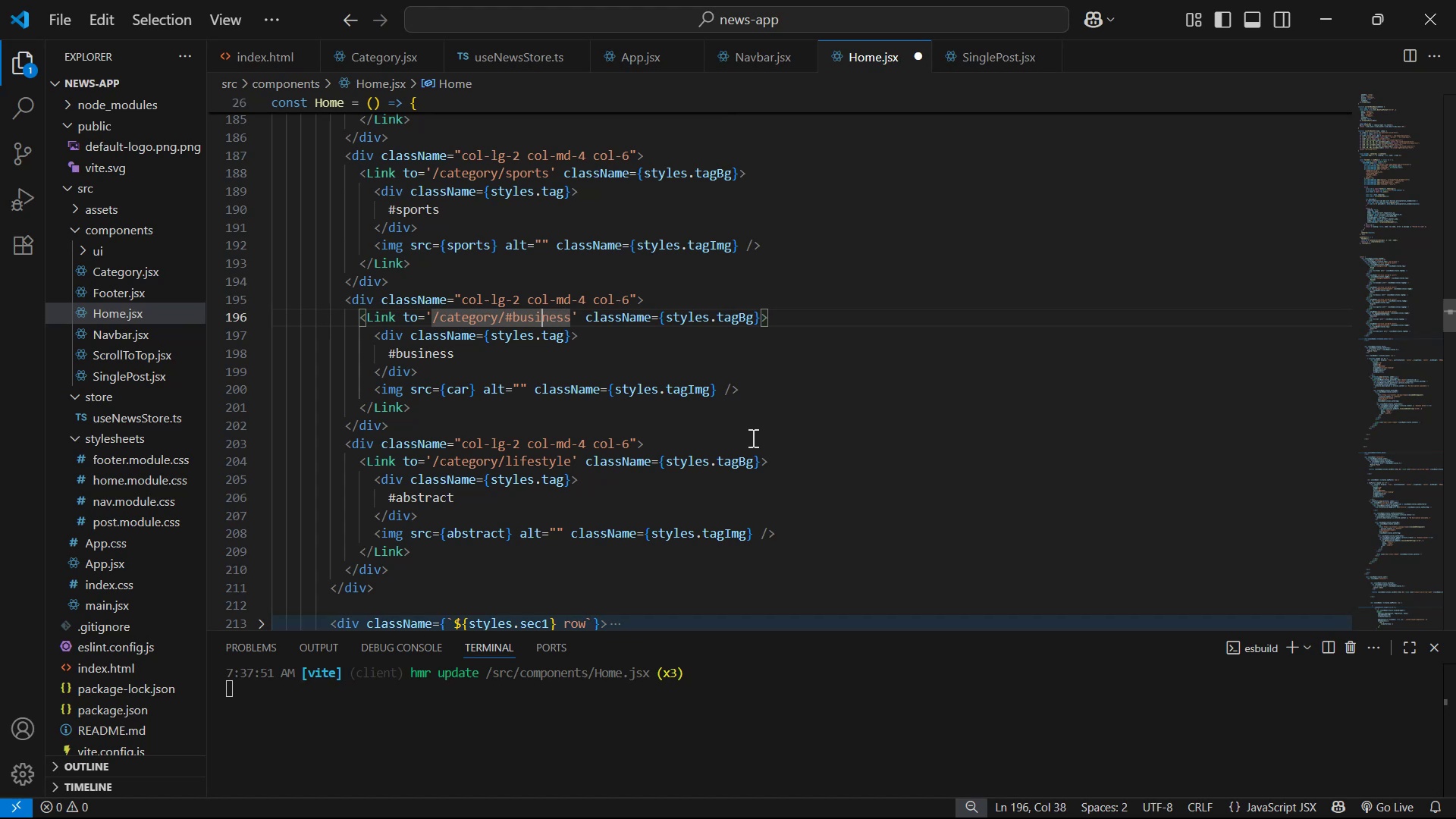 
key(ArrowLeft)
 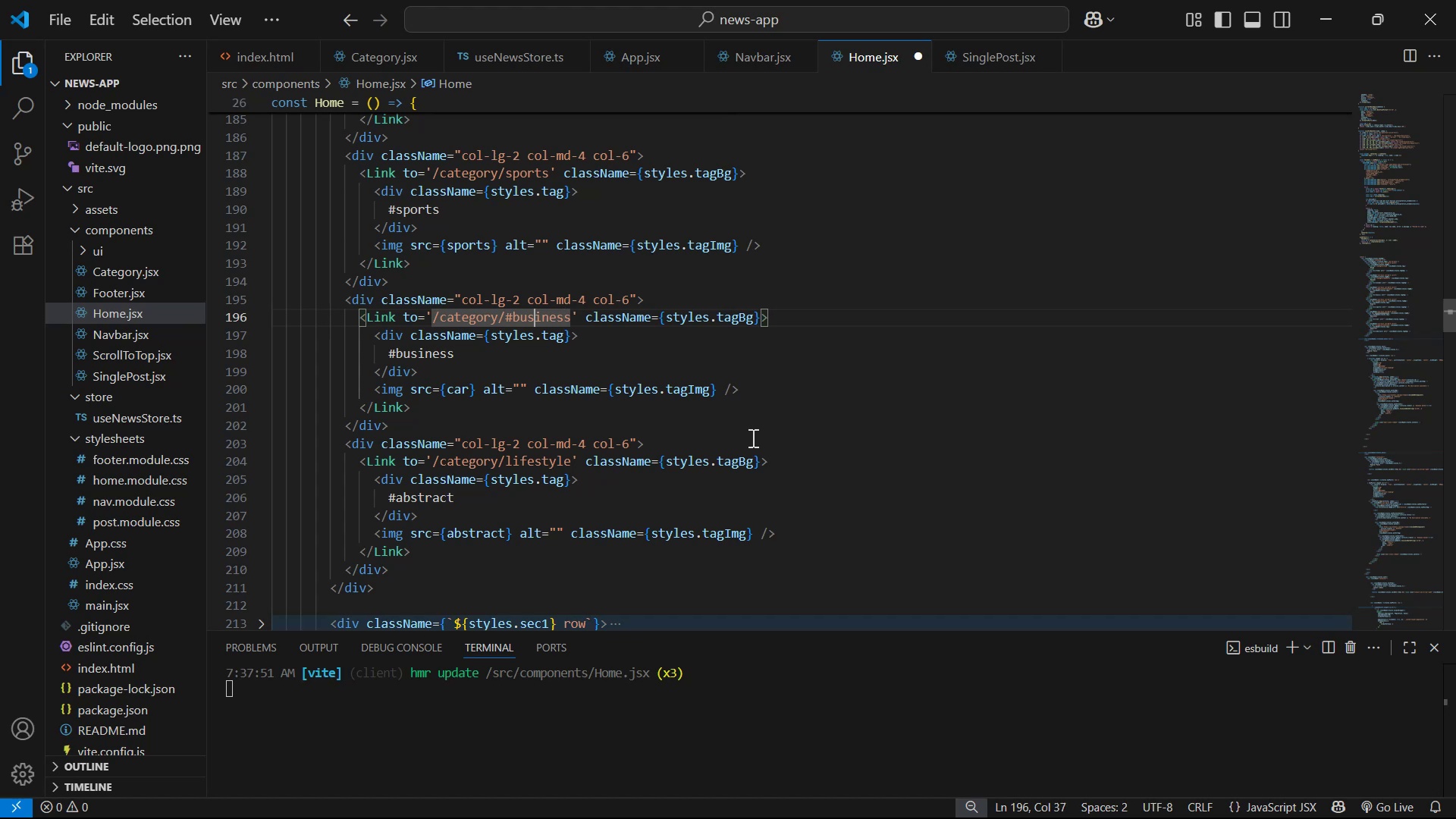 
key(ArrowLeft)
 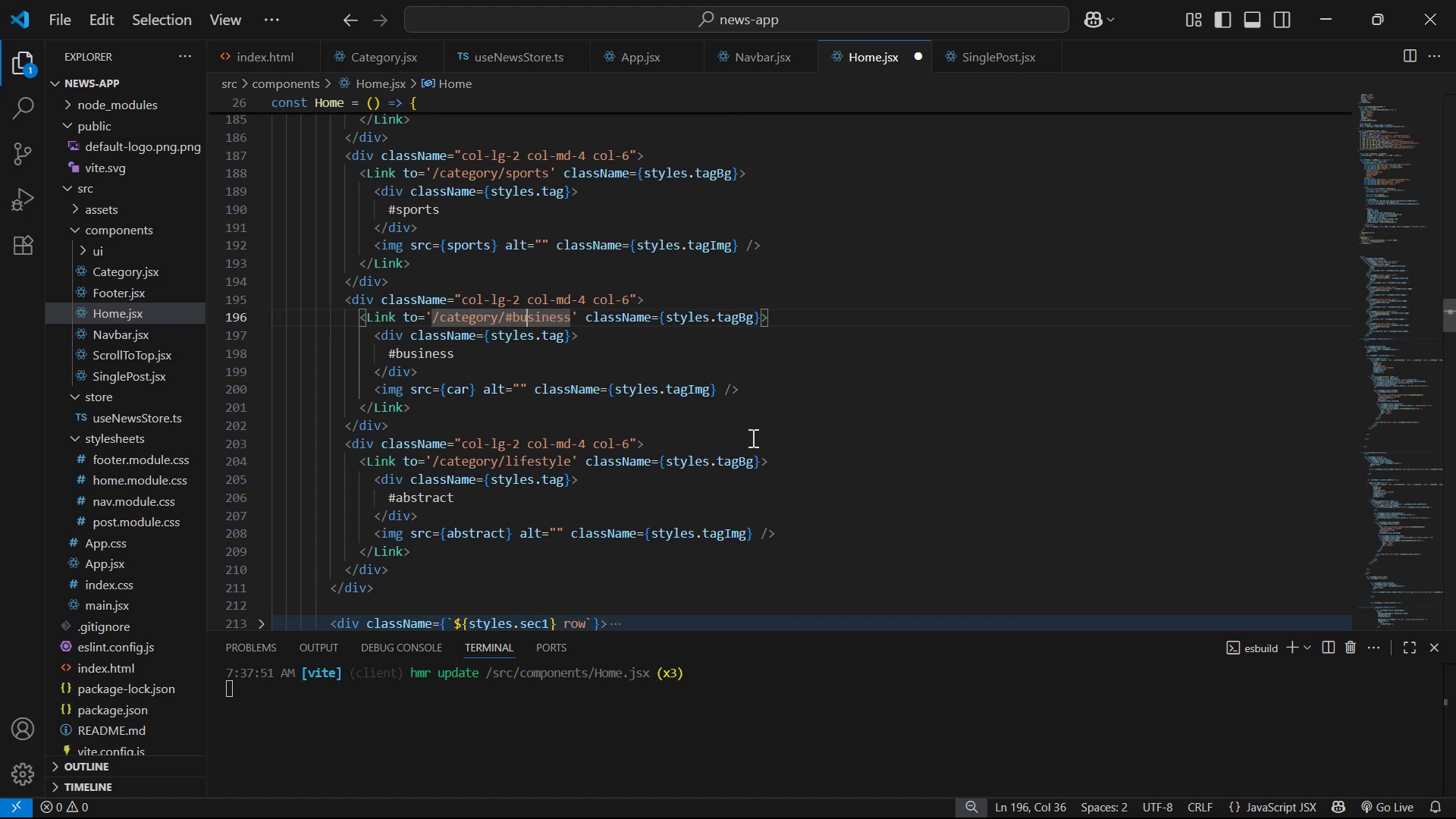 
key(ArrowLeft)
 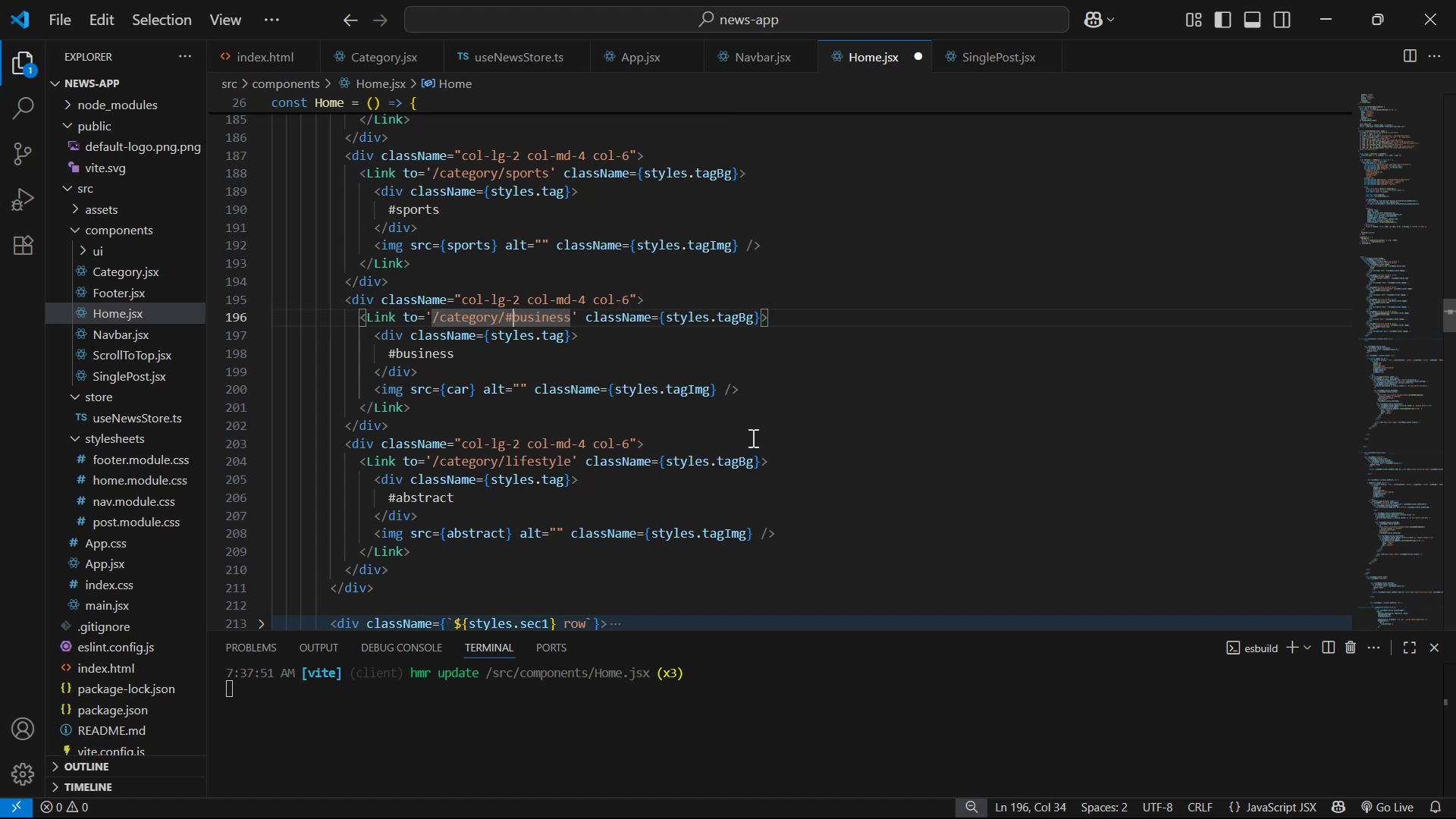 
key(Backspace)
 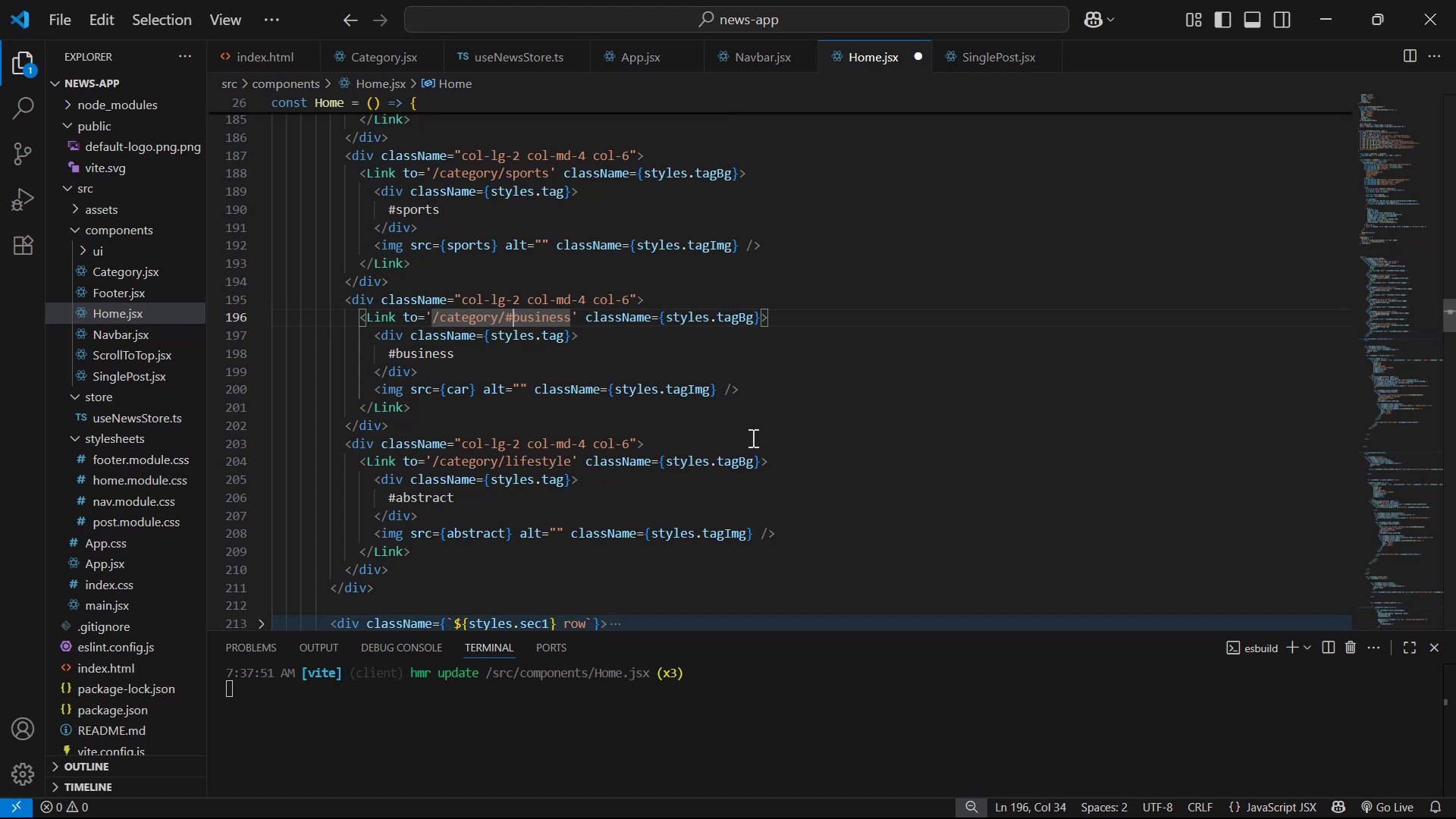 
key(Control+S)
 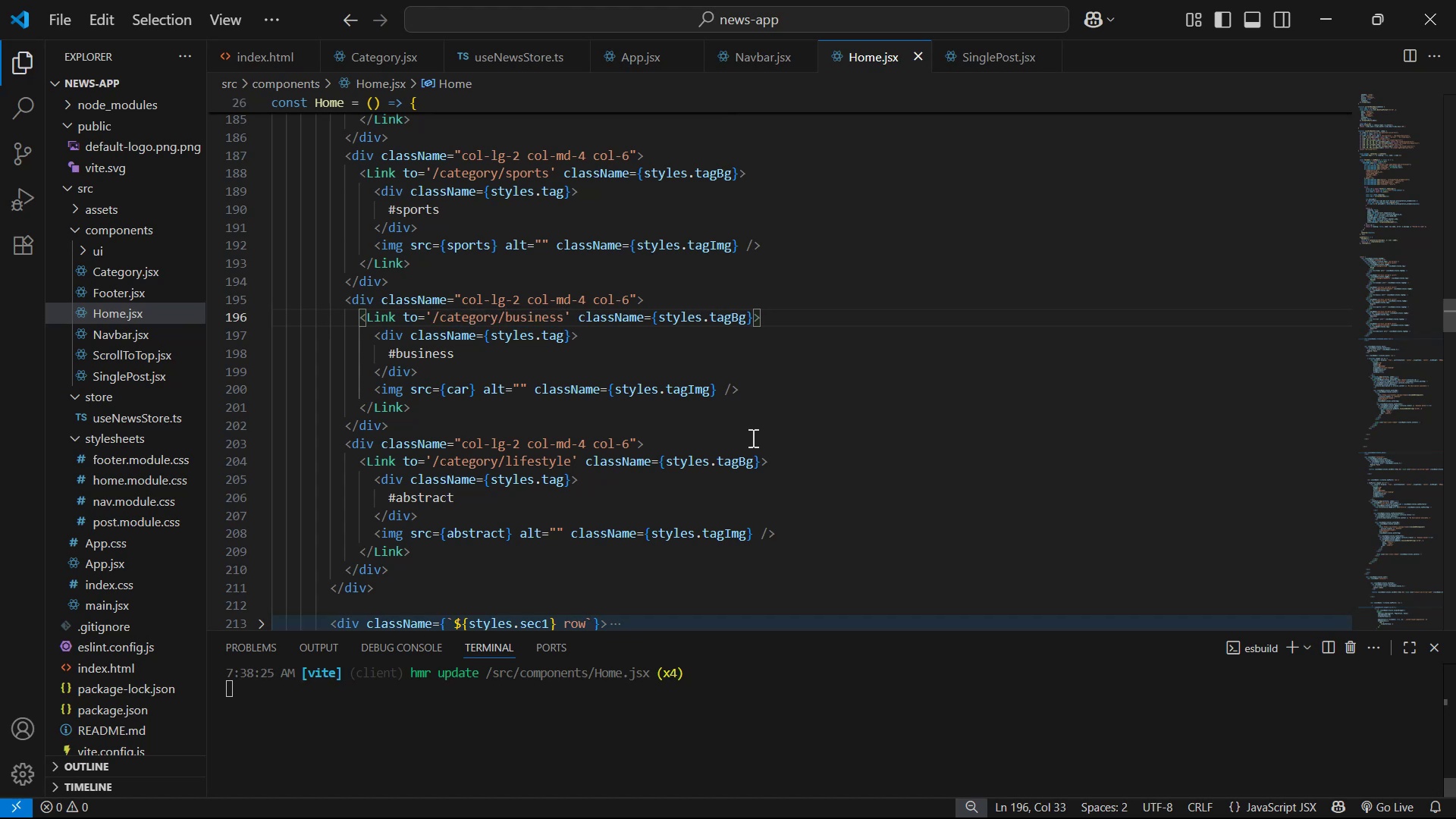 
key(Alt+AltLeft)
 